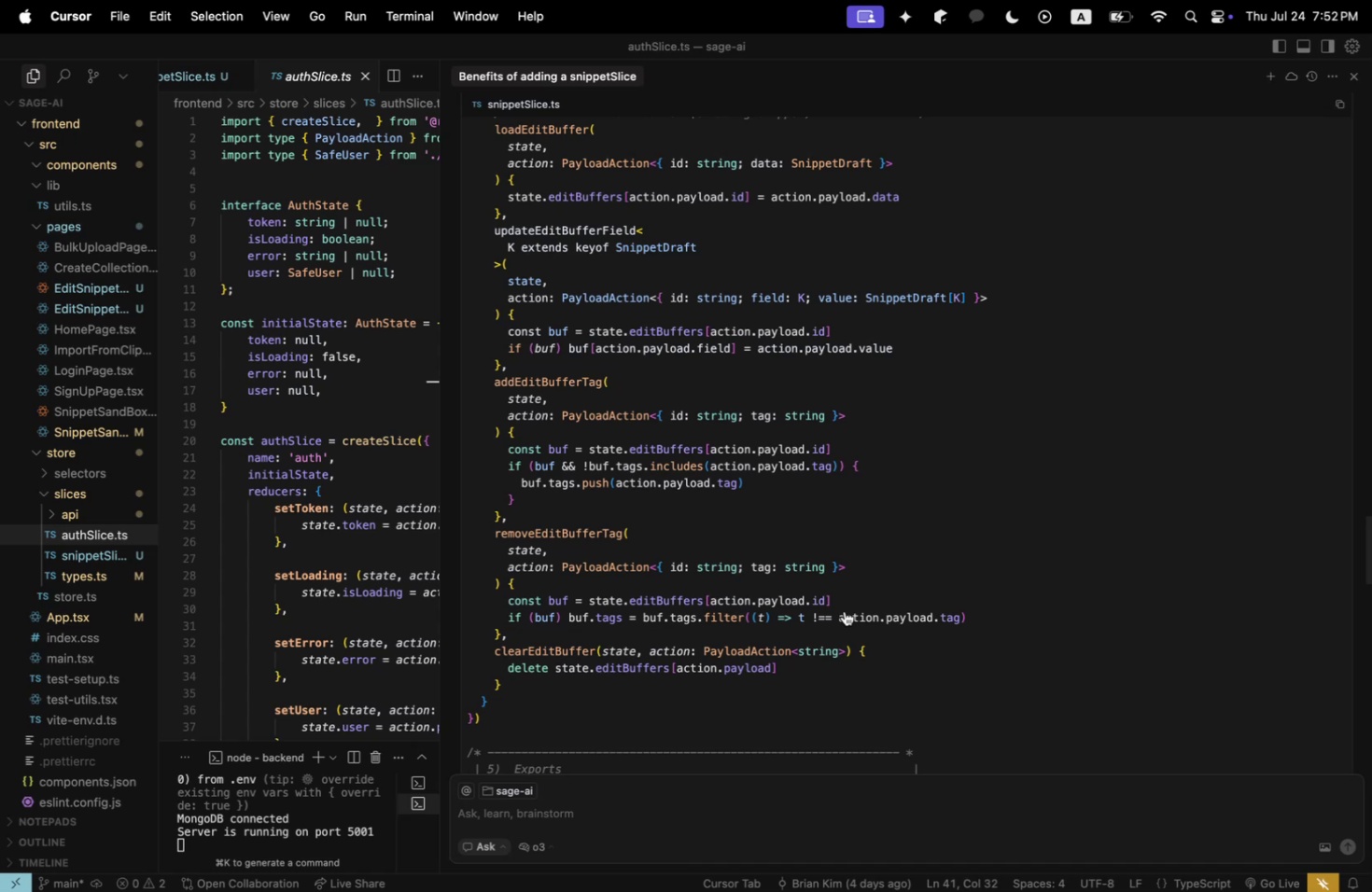 
wait(6.07)
 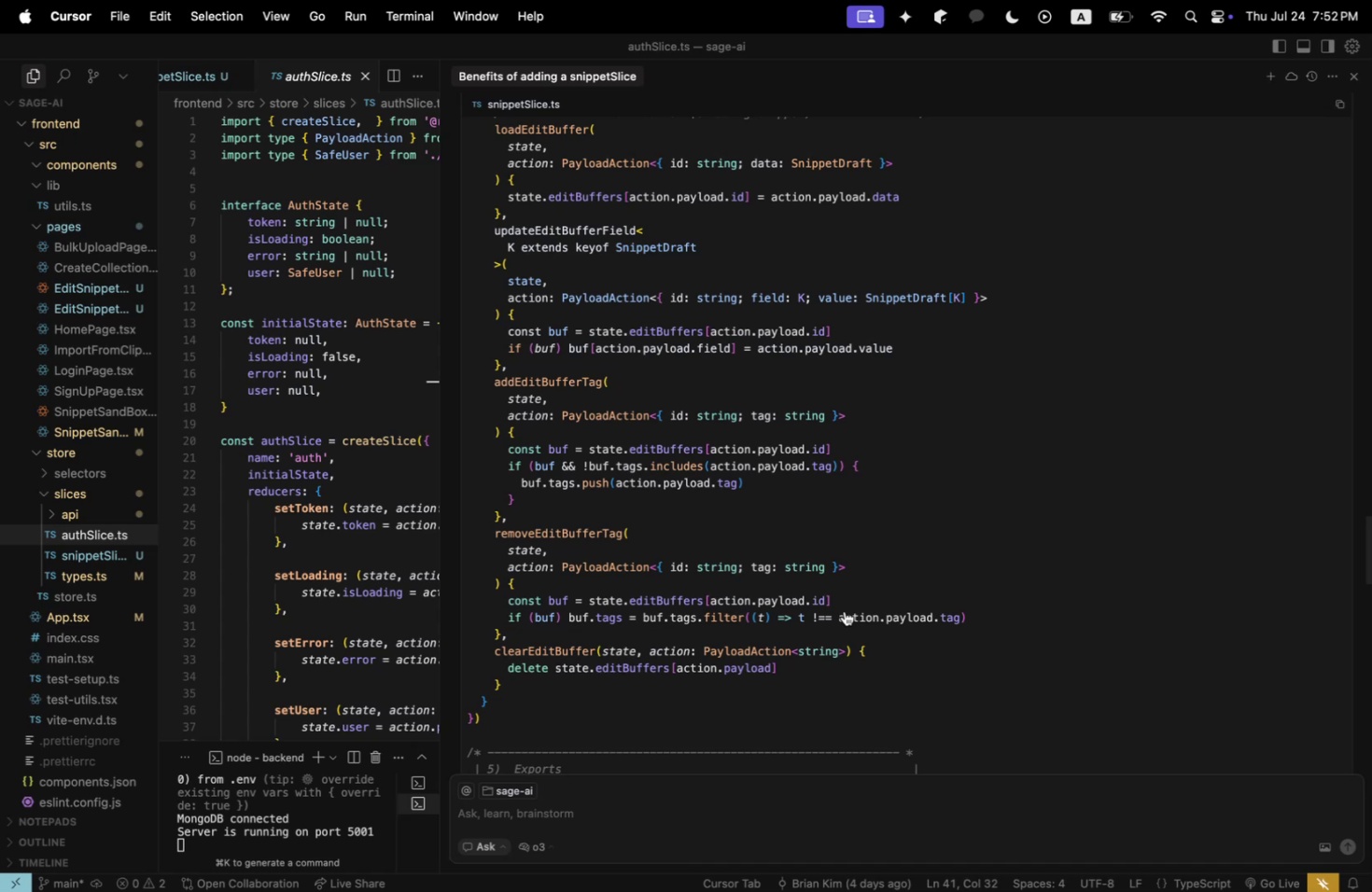 
scroll: coordinate [787, 588], scroll_direction: up, amount: 1.0
 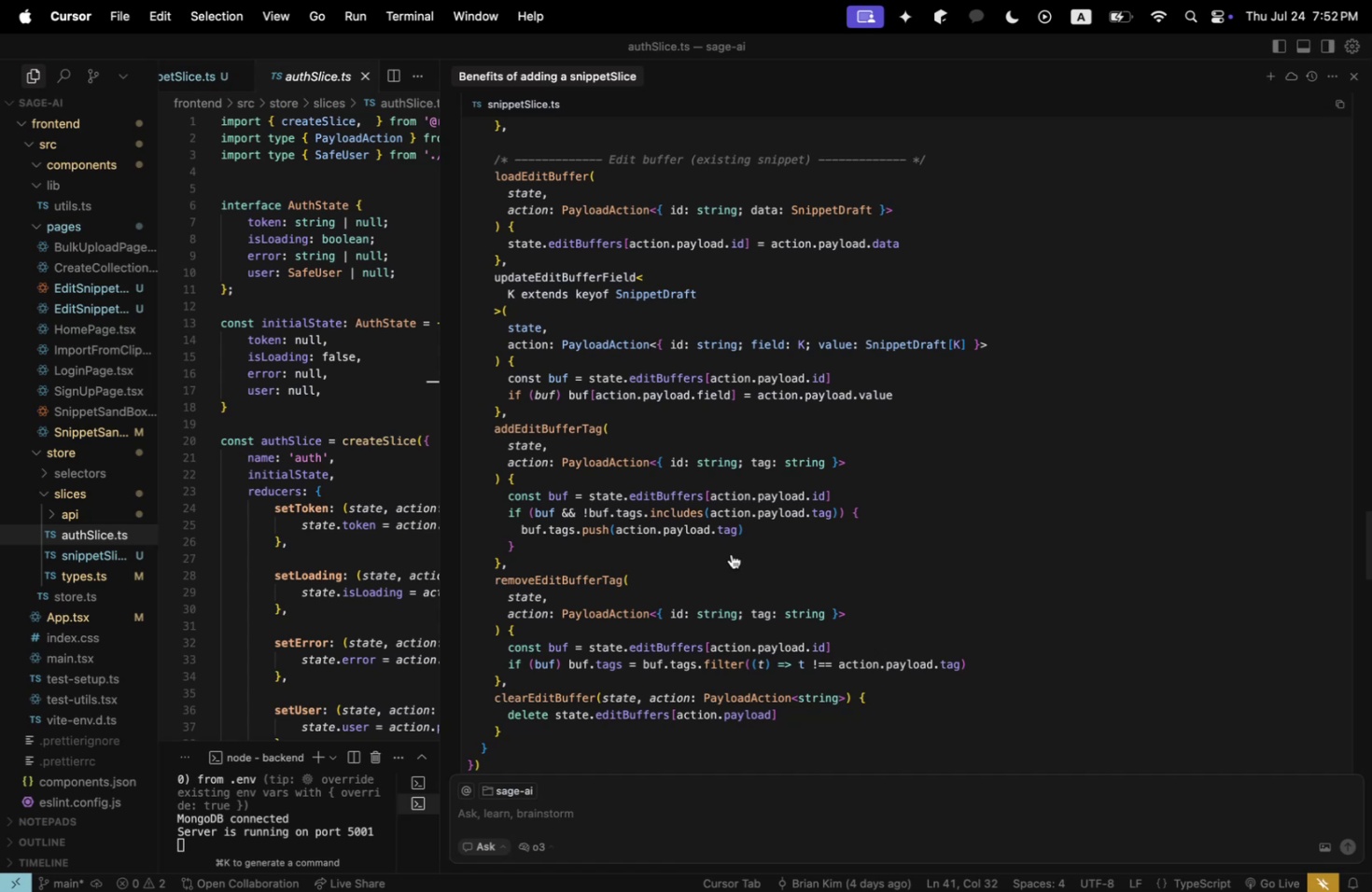 
wait(20.06)
 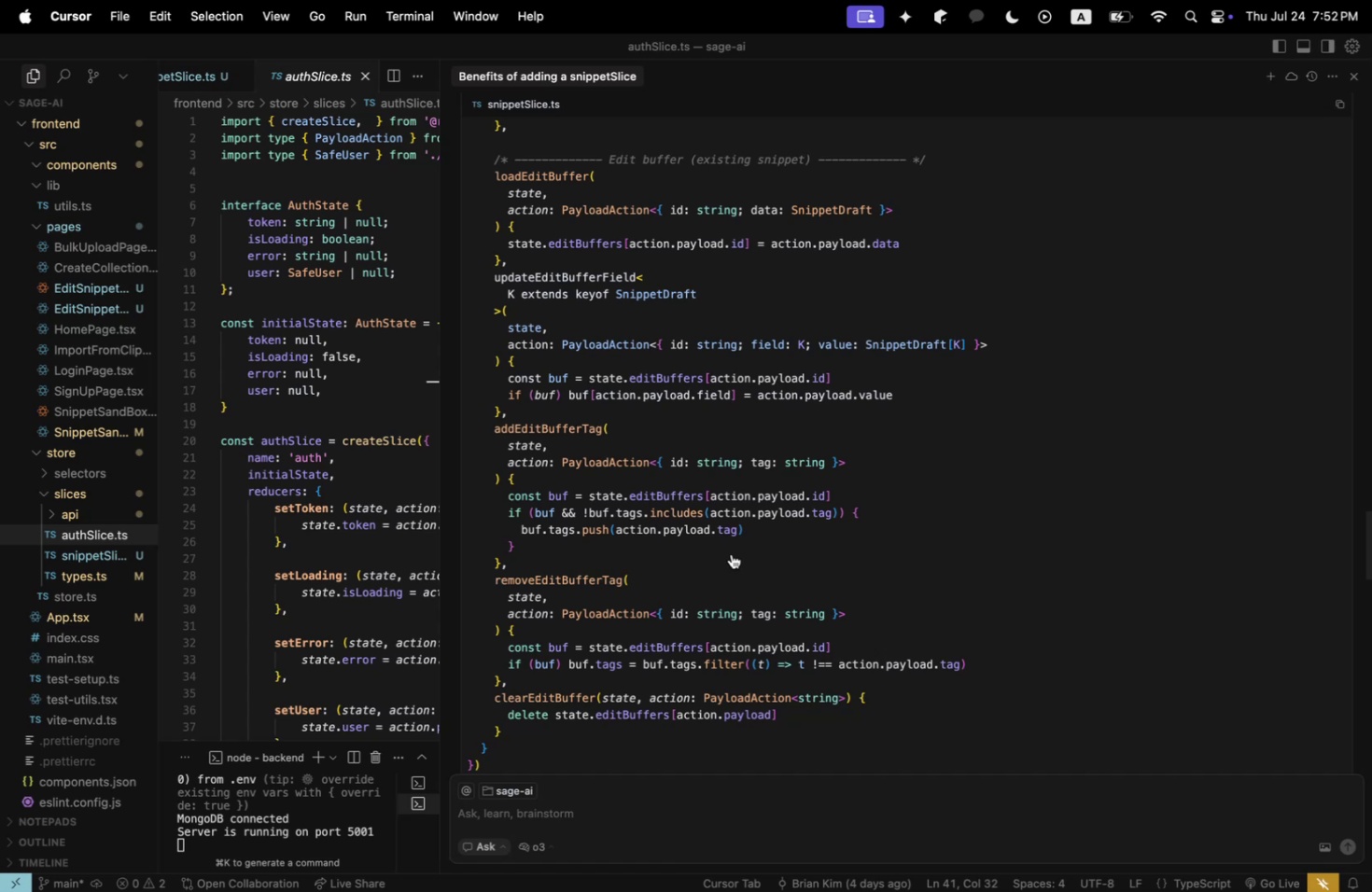 
scroll: coordinate [646, 462], scroll_direction: up, amount: 18.0
 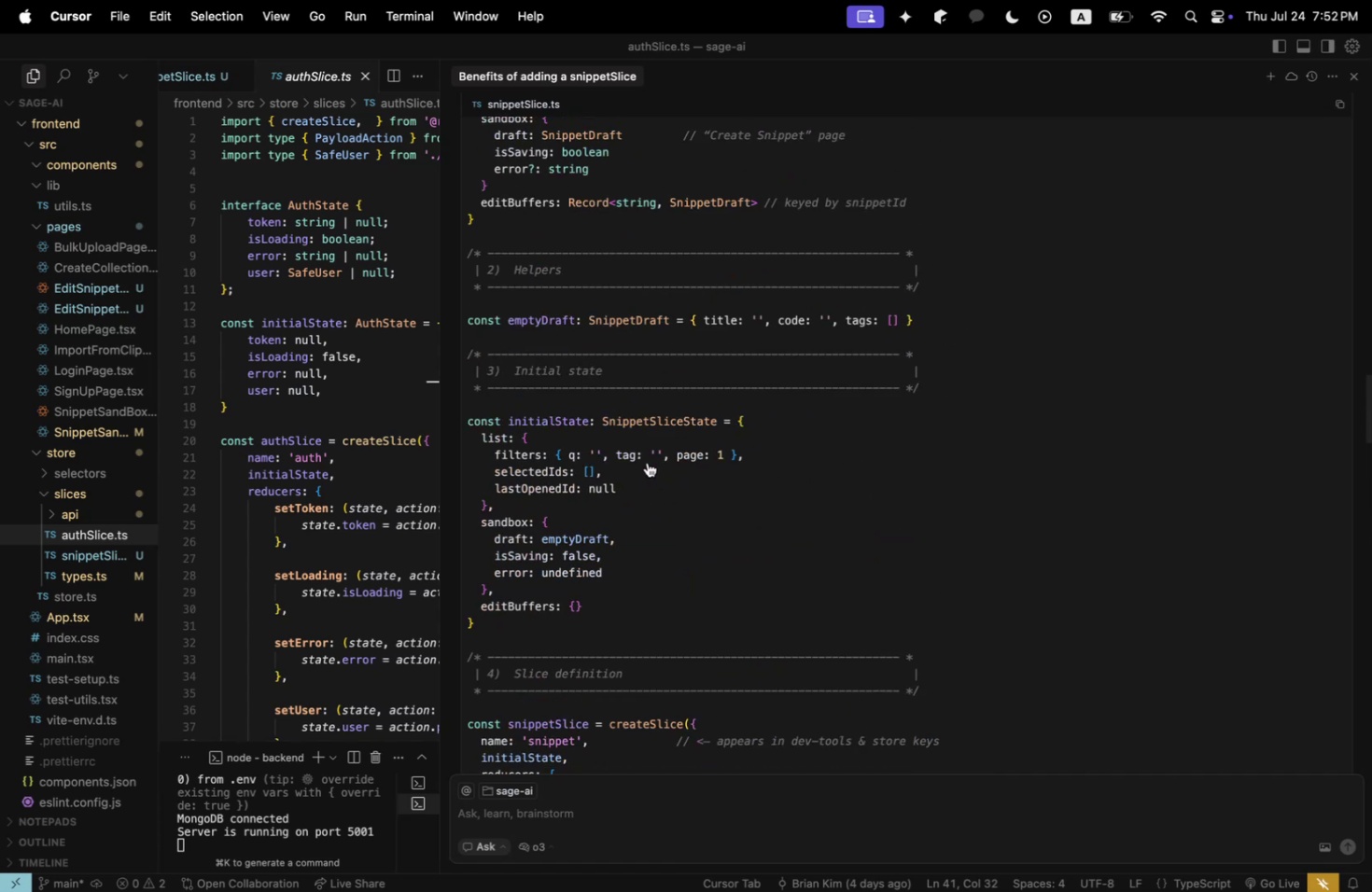 
scroll: coordinate [647, 462], scroll_direction: down, amount: 1.0
 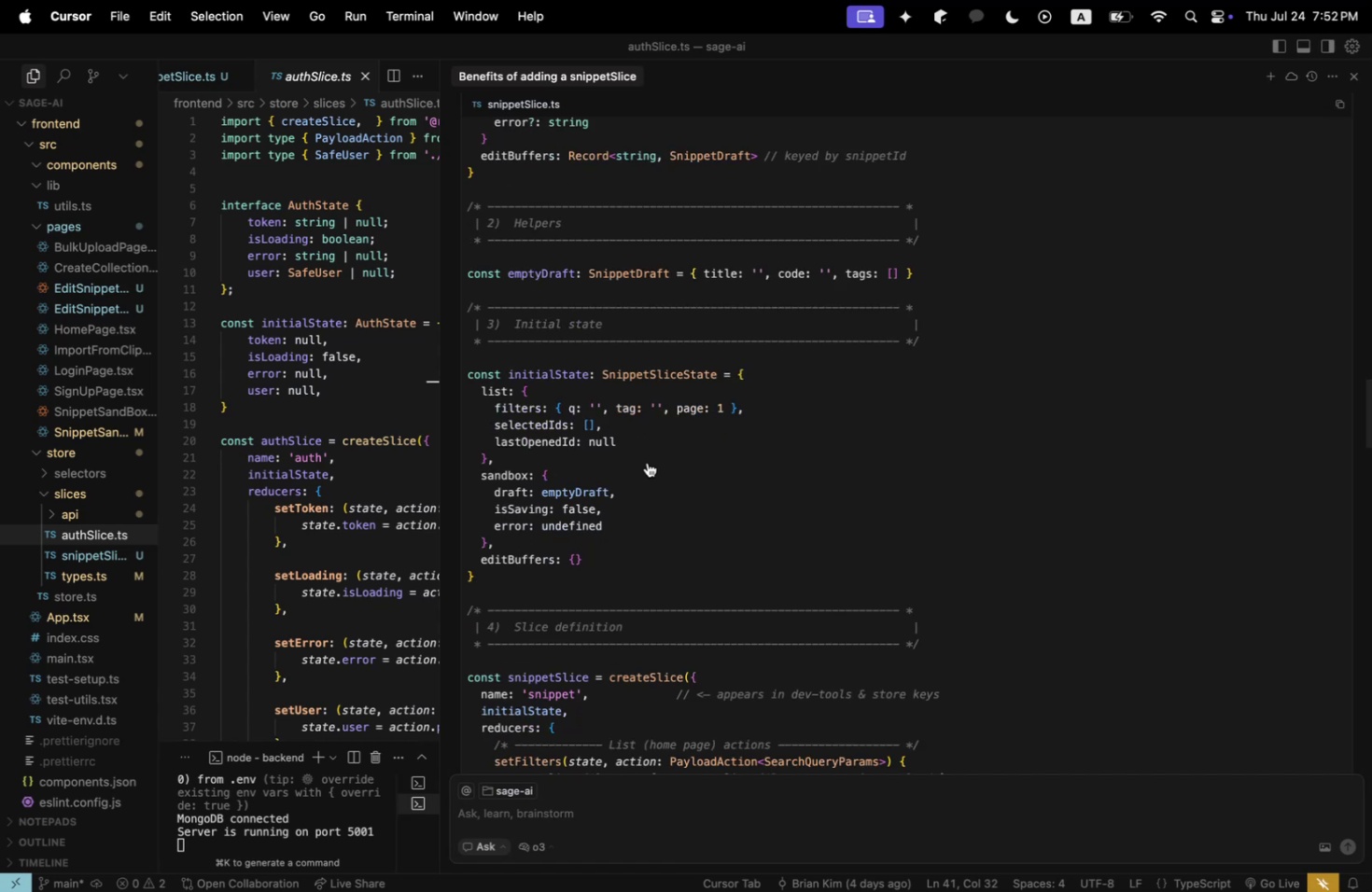 
scroll: coordinate [647, 462], scroll_direction: up, amount: 5.0
 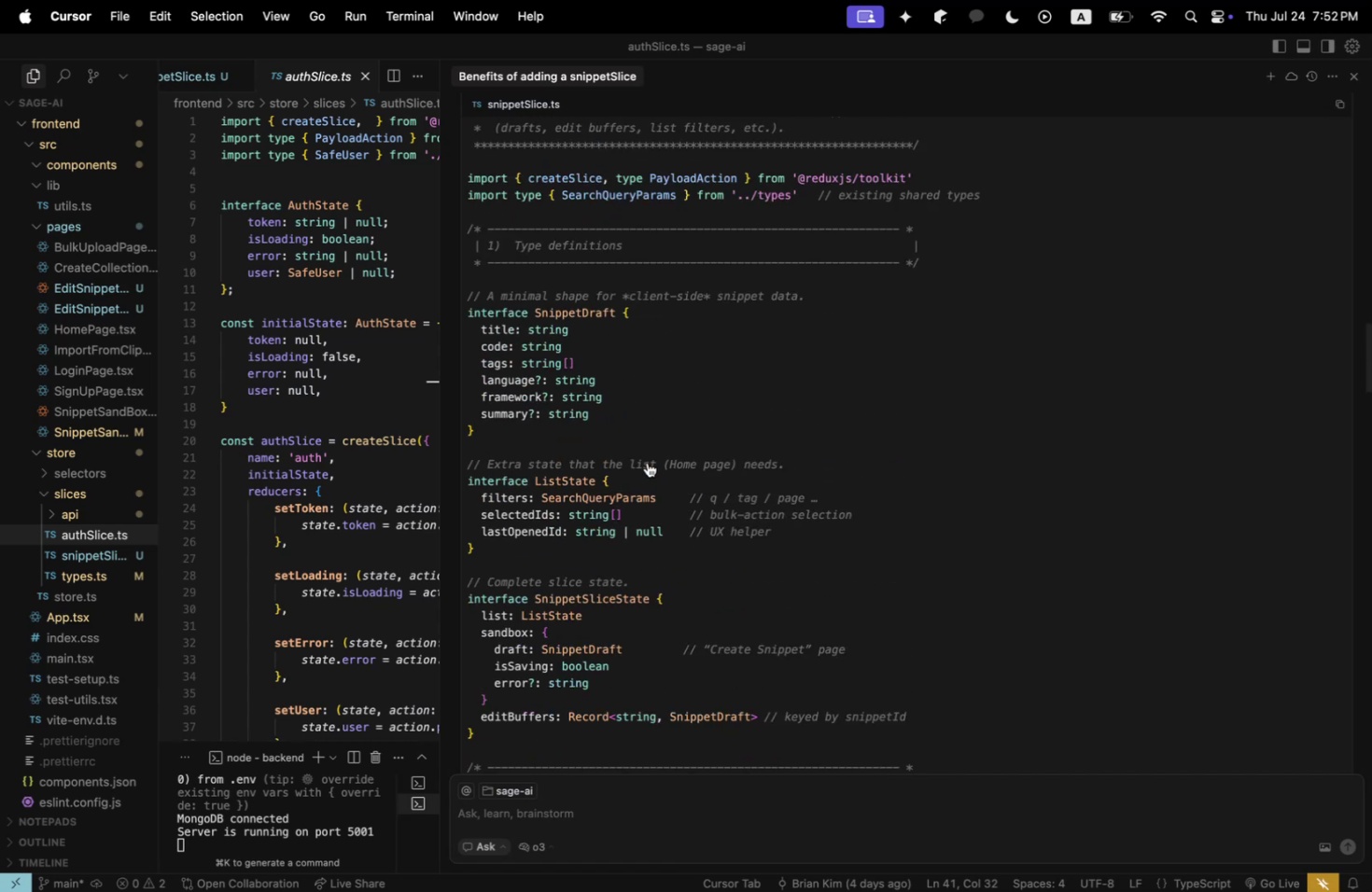 
scroll: coordinate [651, 465], scroll_direction: down, amount: 66.0
 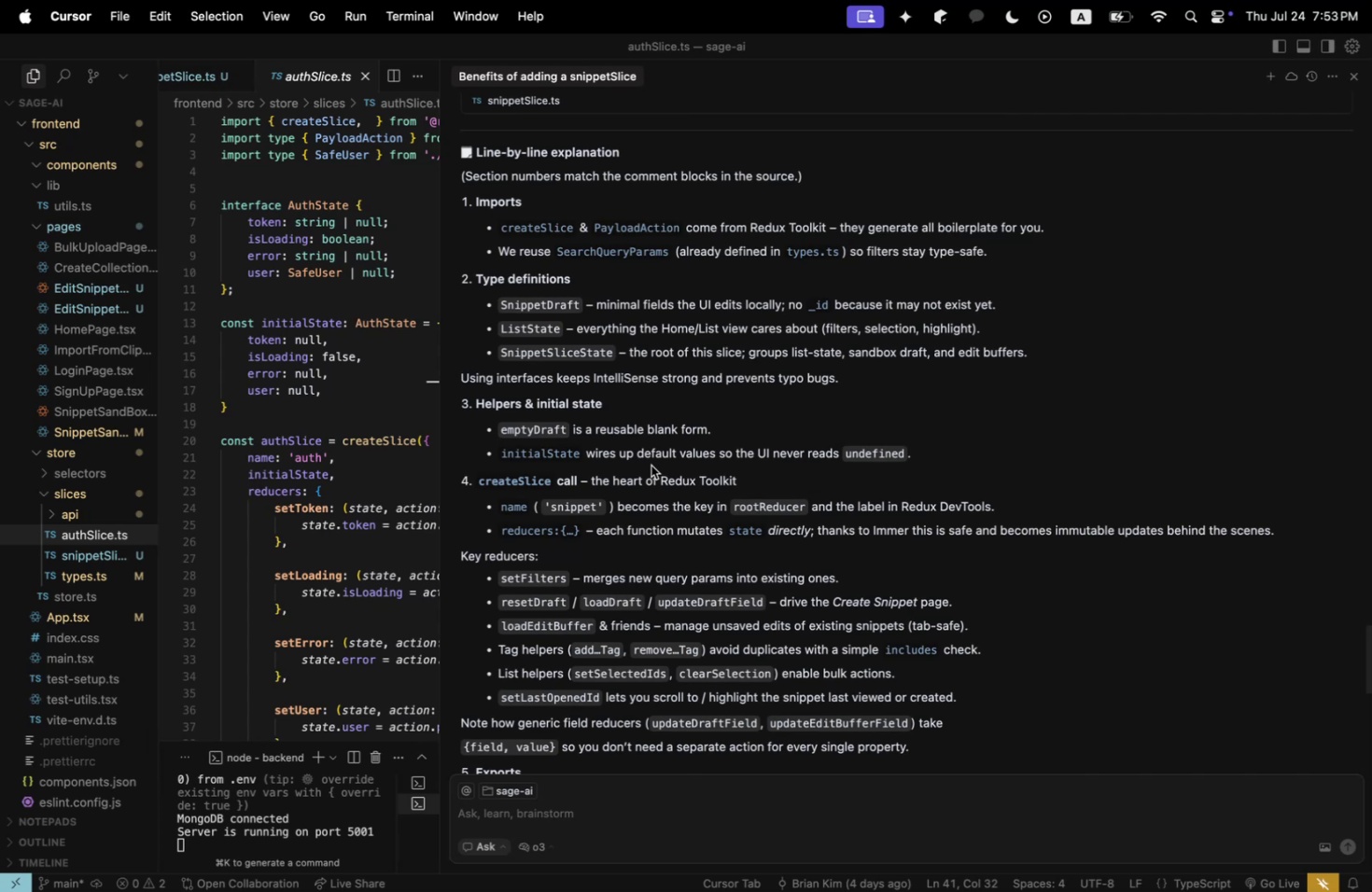 
wait(11.82)
 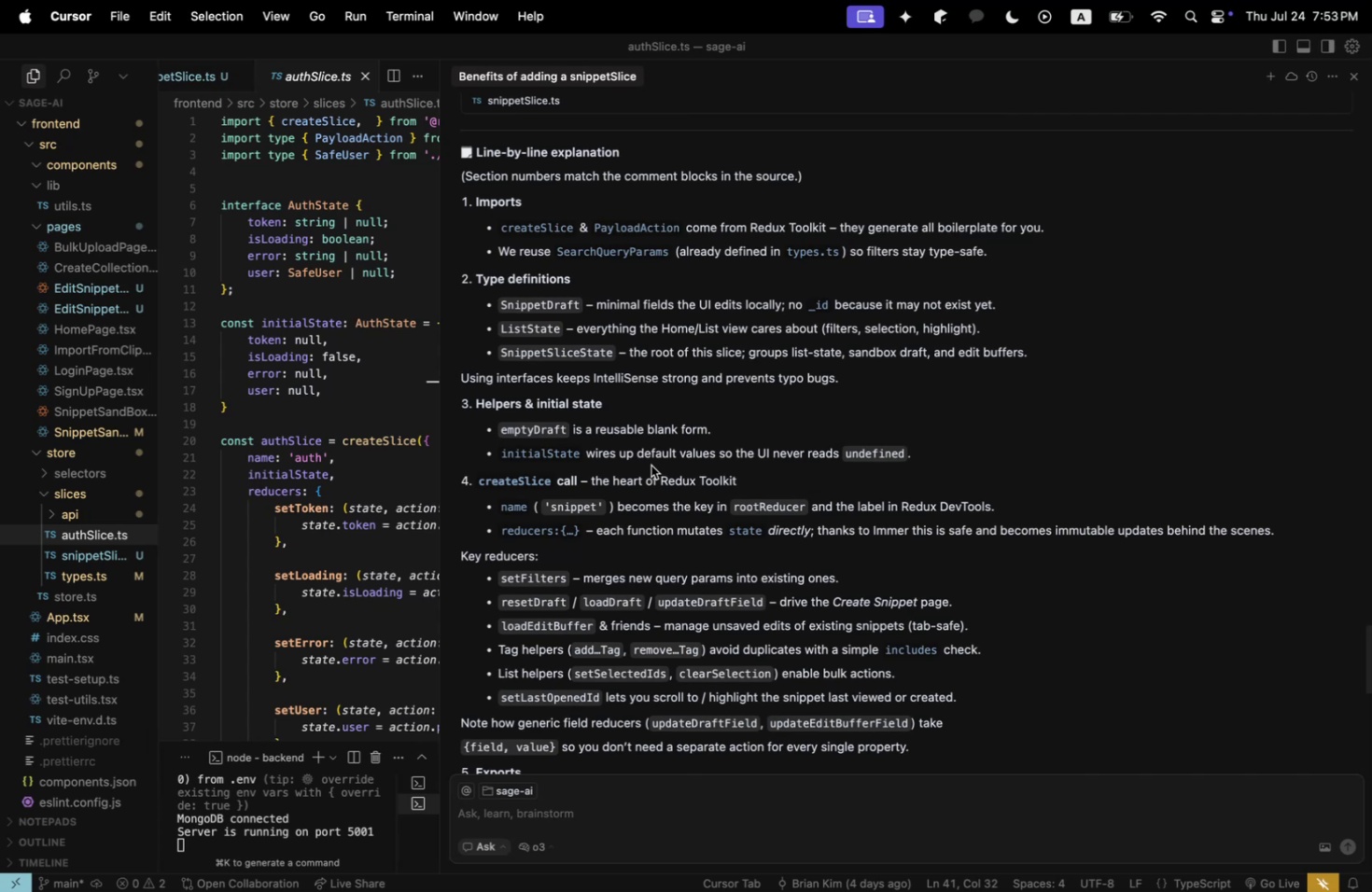 
scroll: coordinate [671, 467], scroll_direction: down, amount: 4.0
 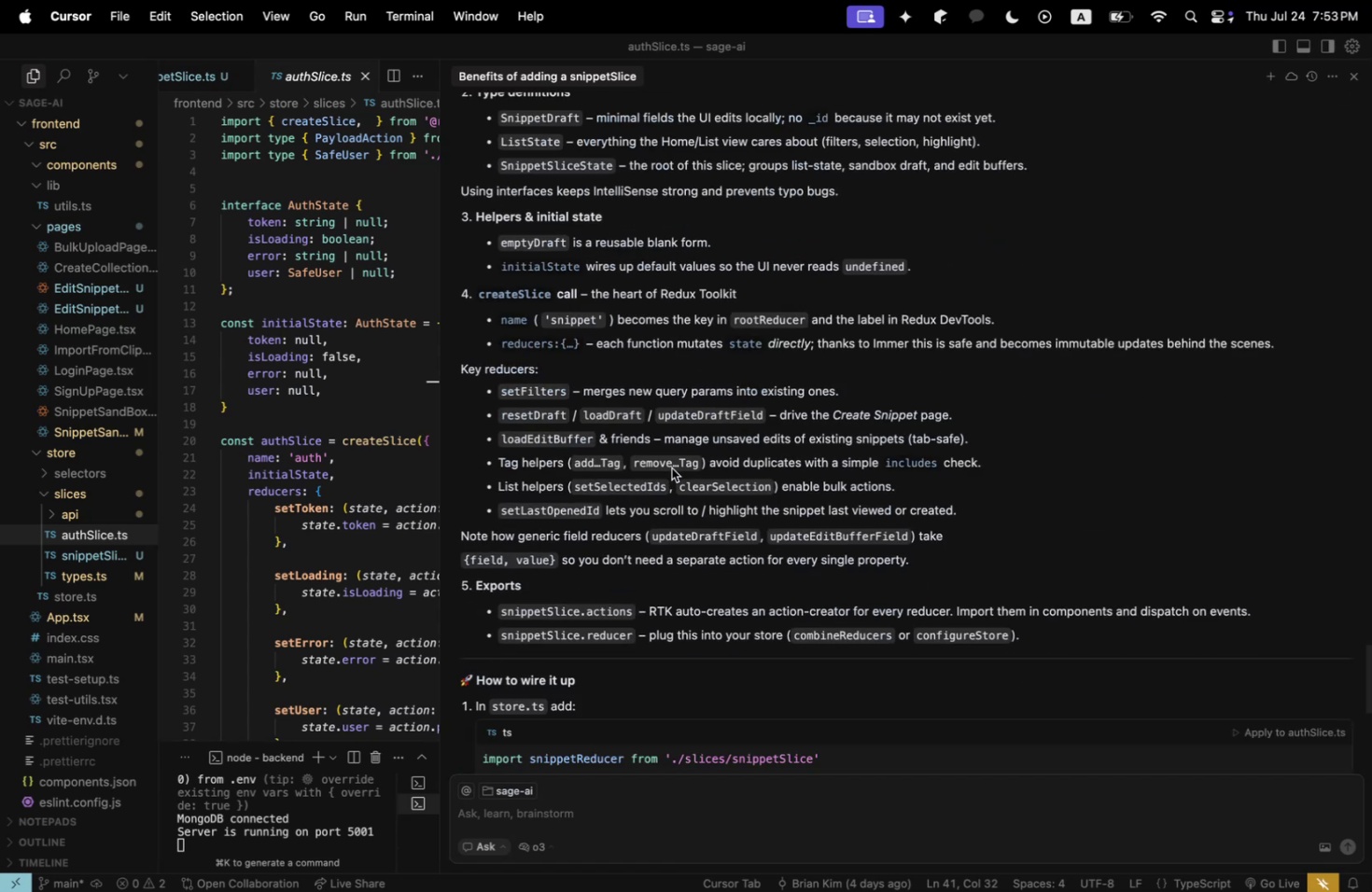 
scroll: coordinate [679, 469], scroll_direction: up, amount: 72.0
 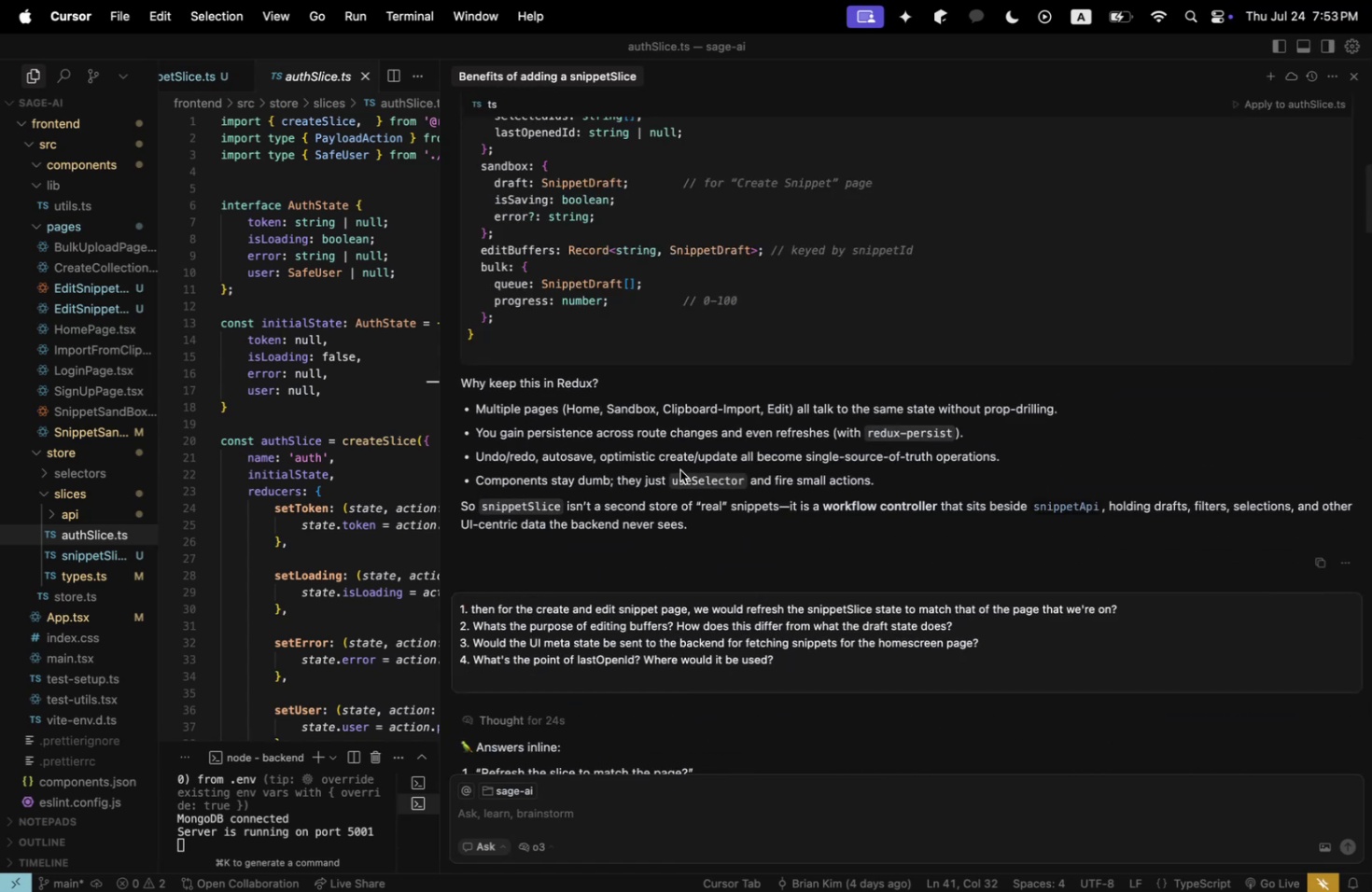 
scroll: coordinate [679, 468], scroll_direction: down, amount: 14.0
 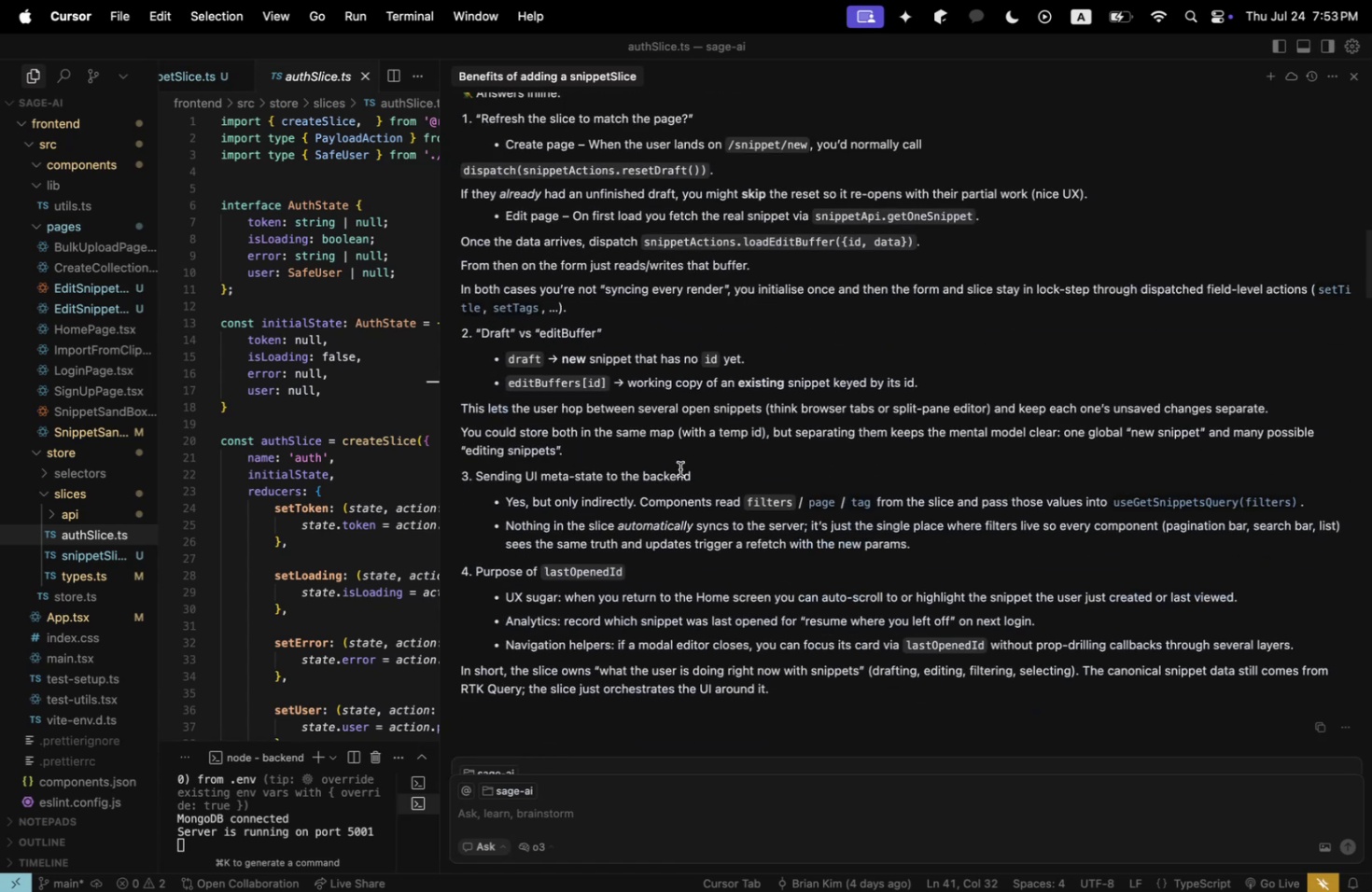 
wait(6.57)
 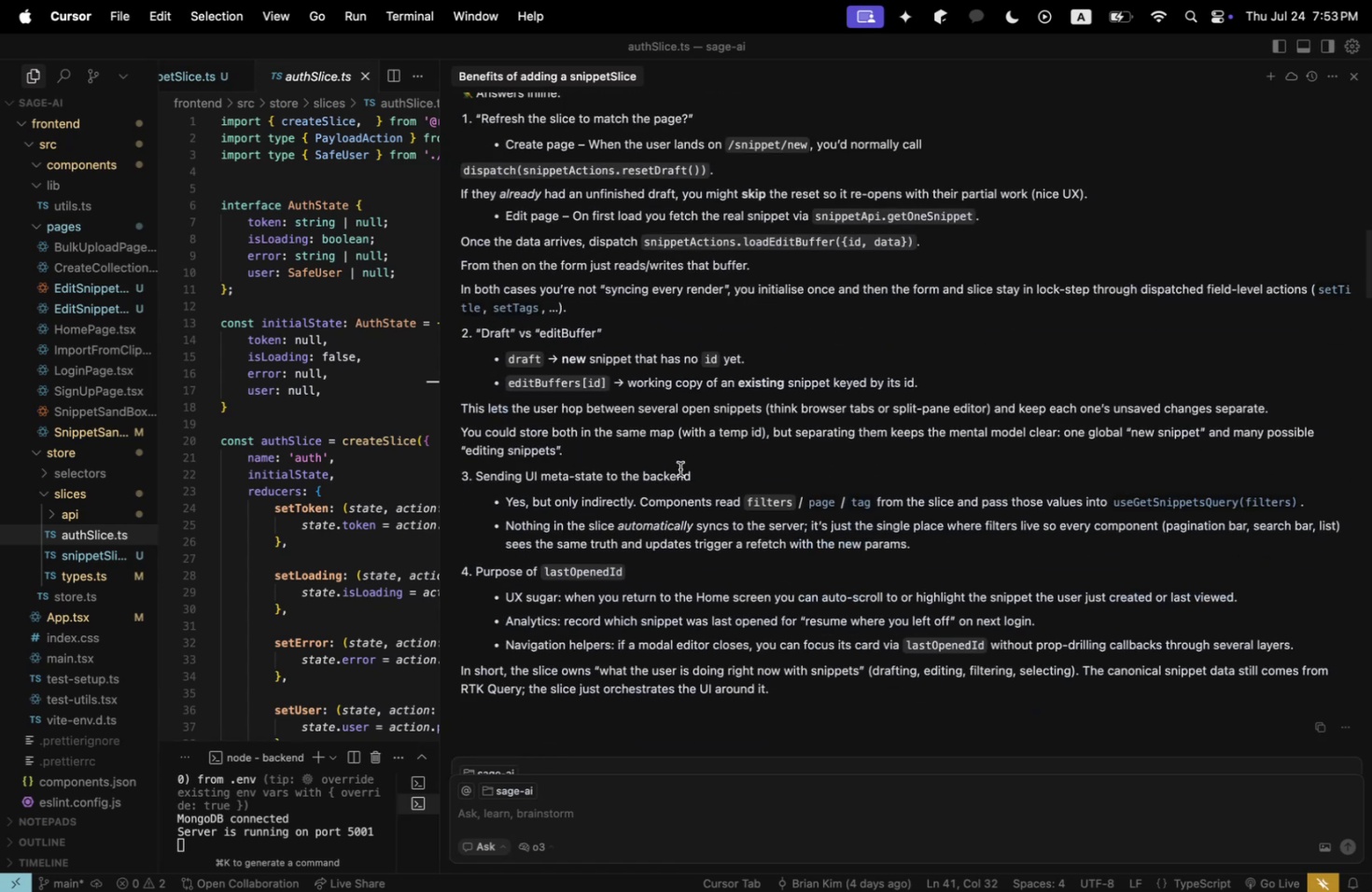 
scroll: coordinate [679, 468], scroll_direction: up, amount: 2.0
 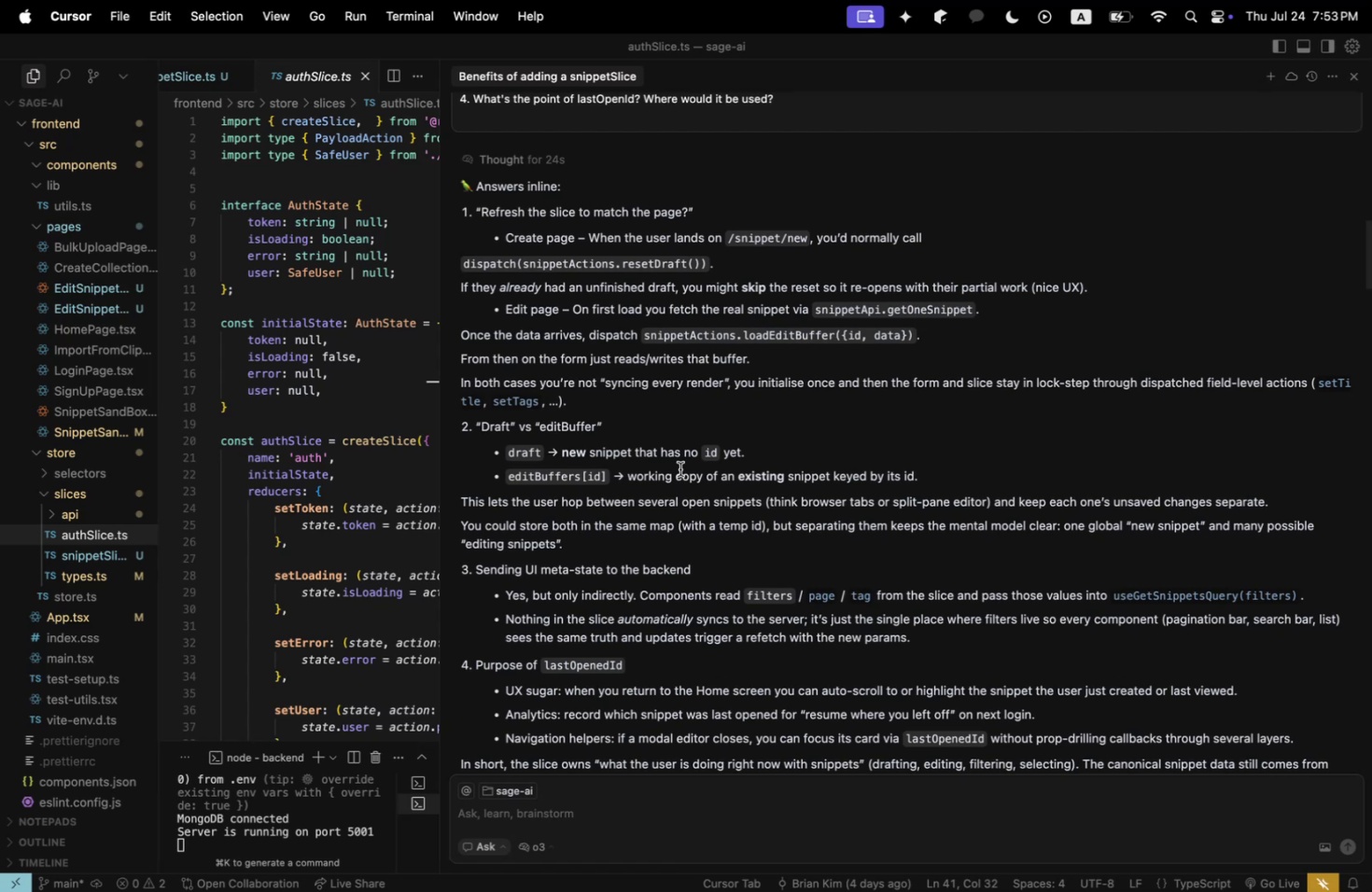 
scroll: coordinate [679, 468], scroll_direction: down, amount: 1.0
 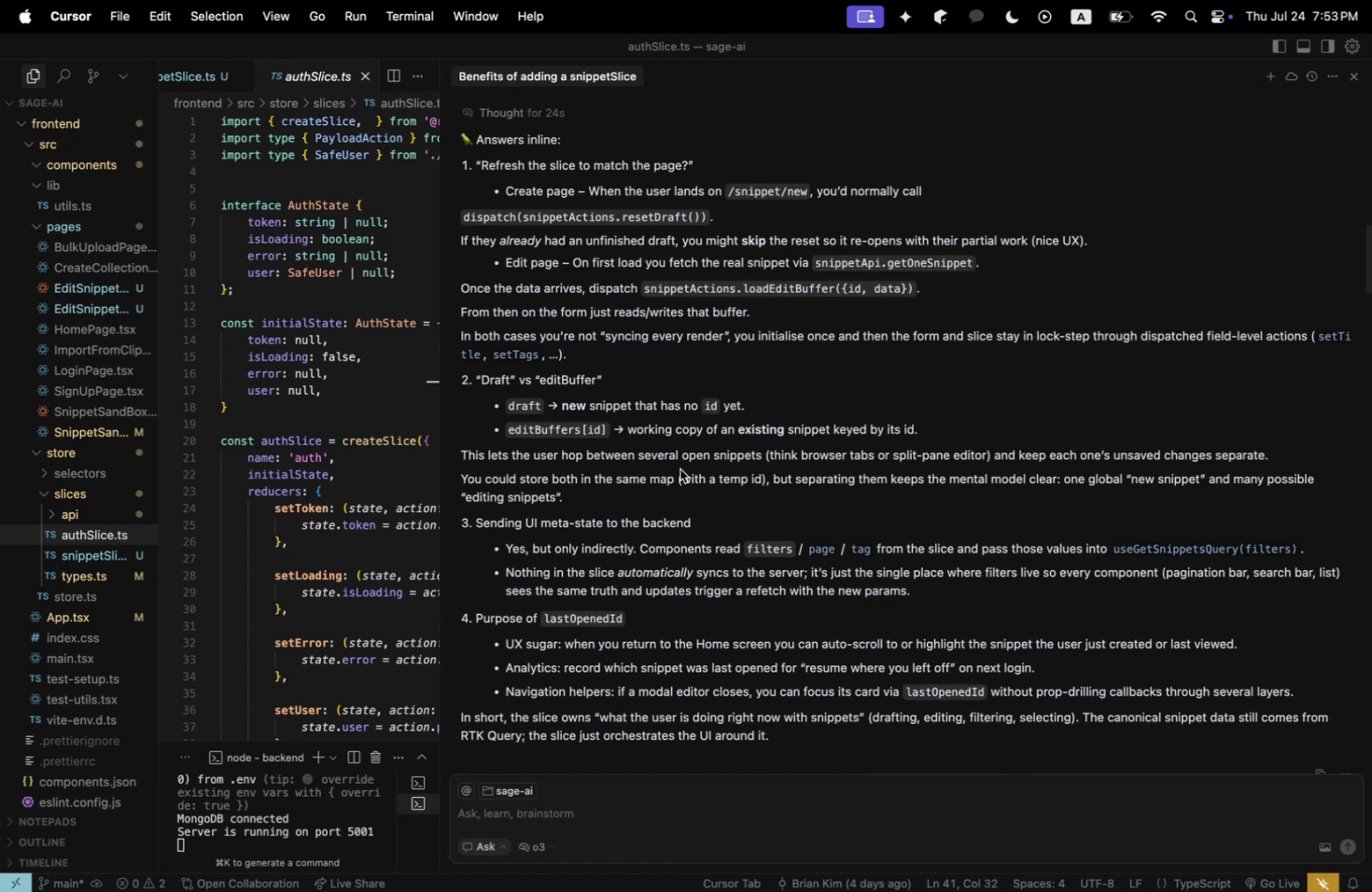 
wait(14.41)
 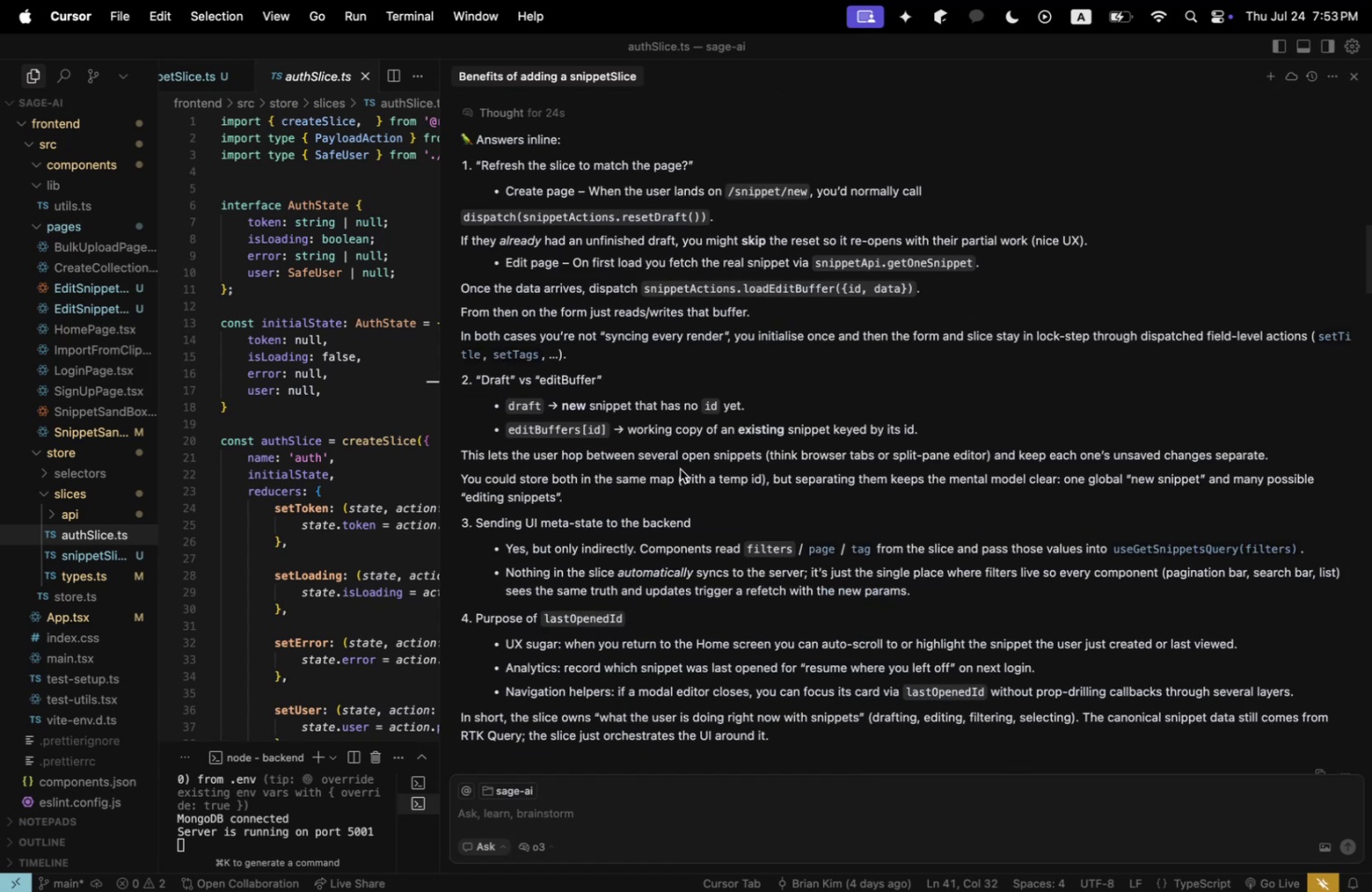 
scroll: coordinate [633, 439], scroll_direction: down, amount: 27.0
 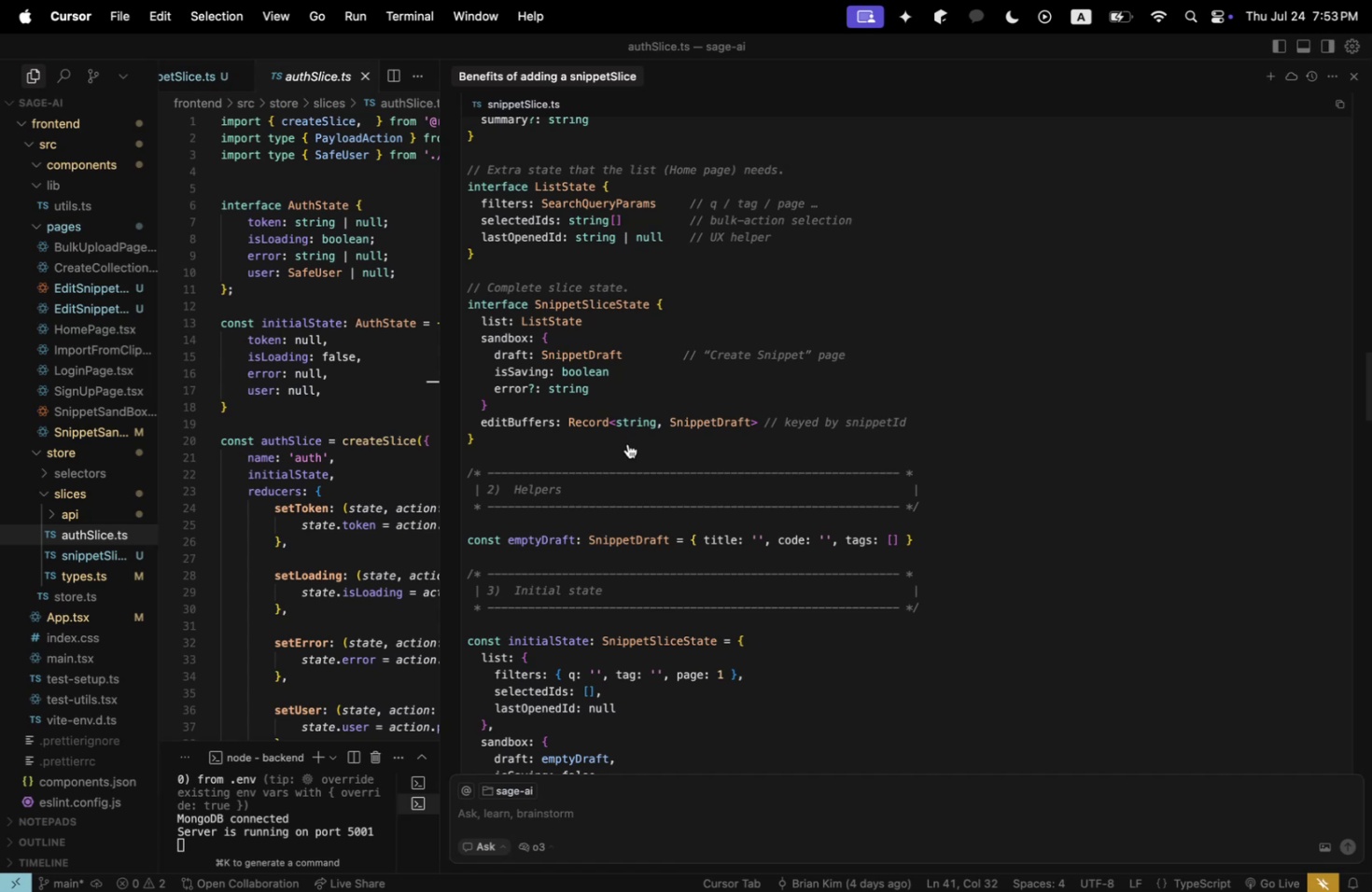 
wait(6.39)
 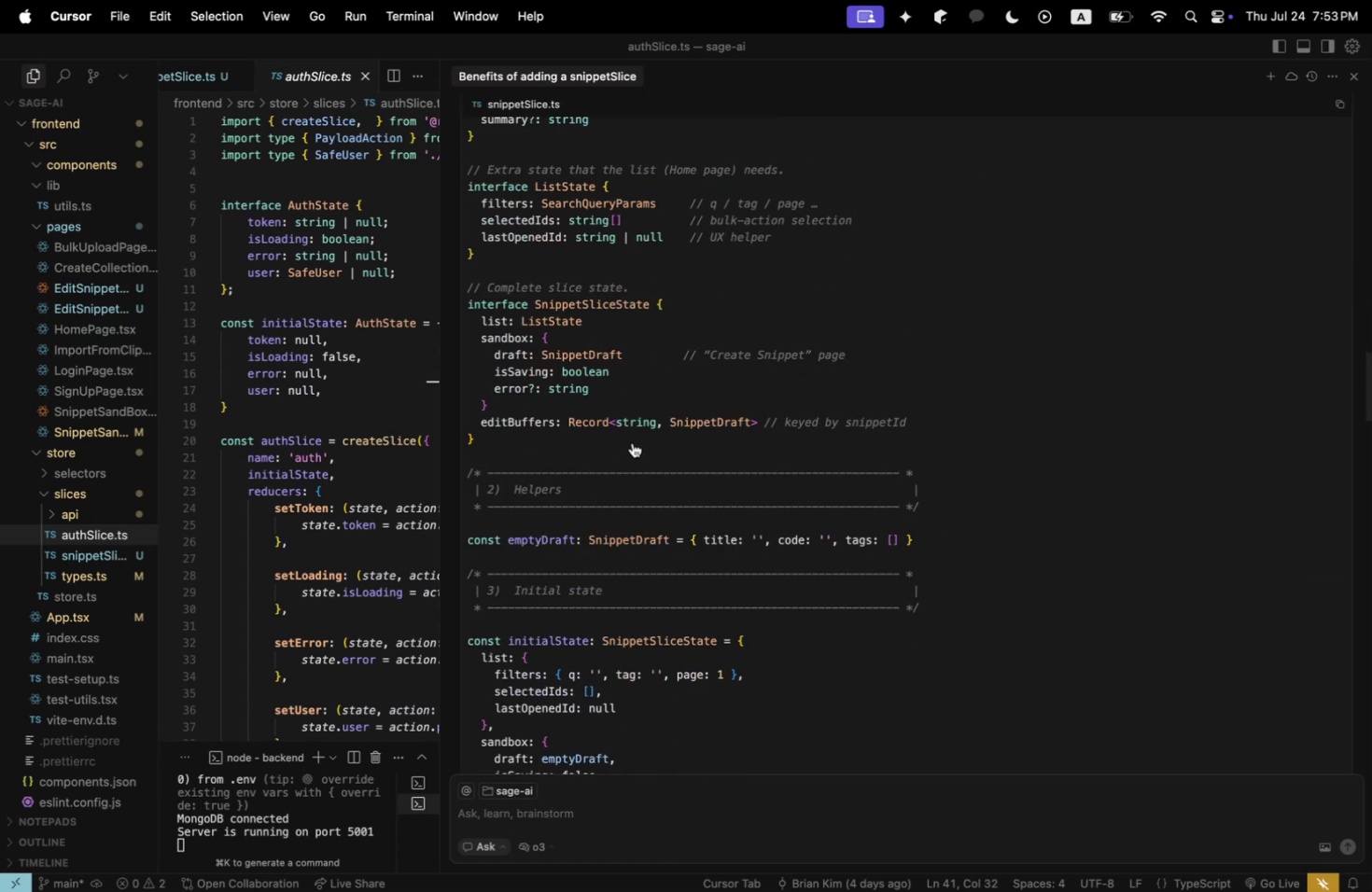 
scroll: coordinate [628, 445], scroll_direction: down, amount: 2.0
 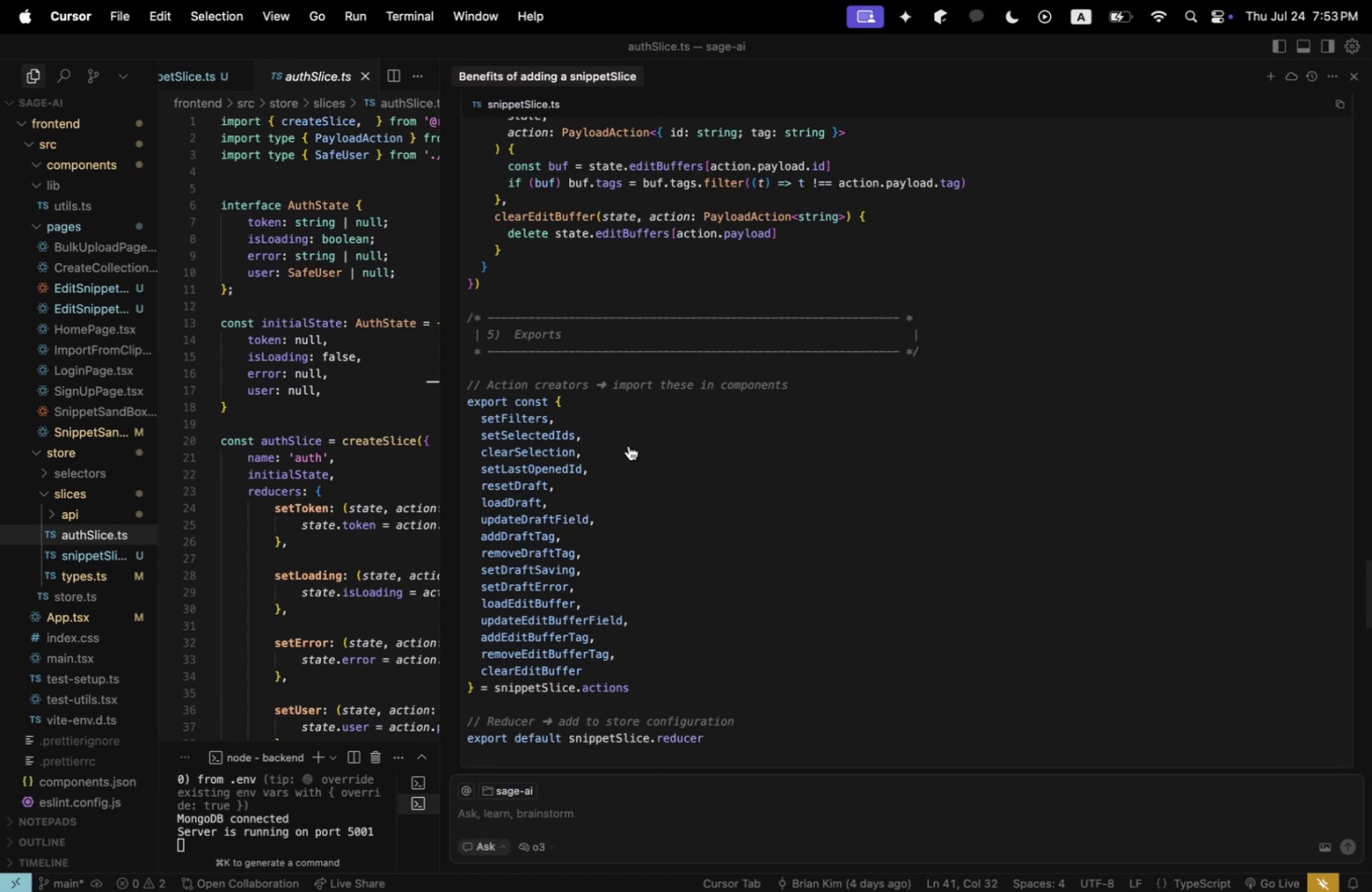 
key(Meta+Shift+CommandLeft)
 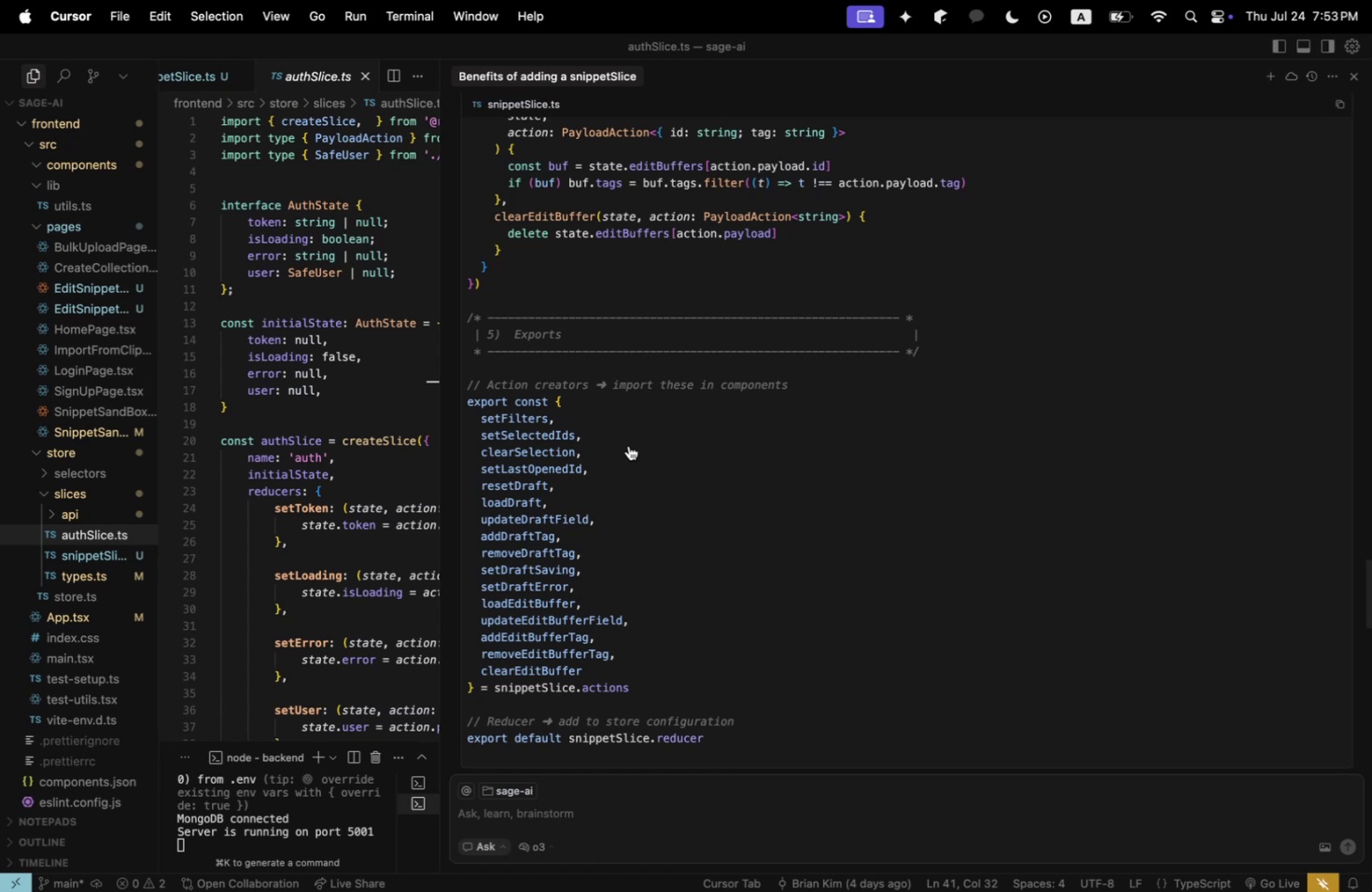 
key(Meta+Shift+Tab)
 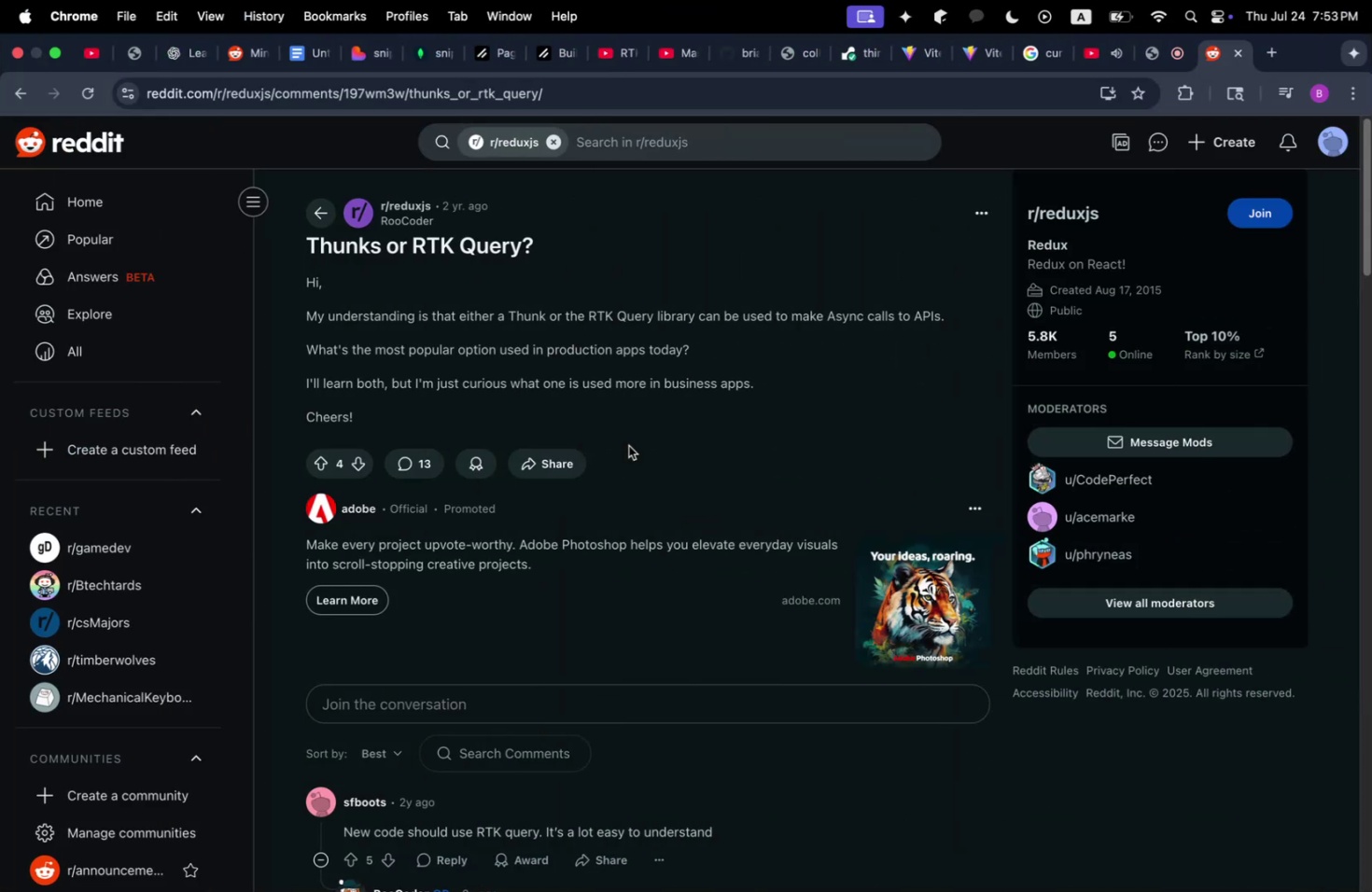 
key(Meta+Shift+T)
 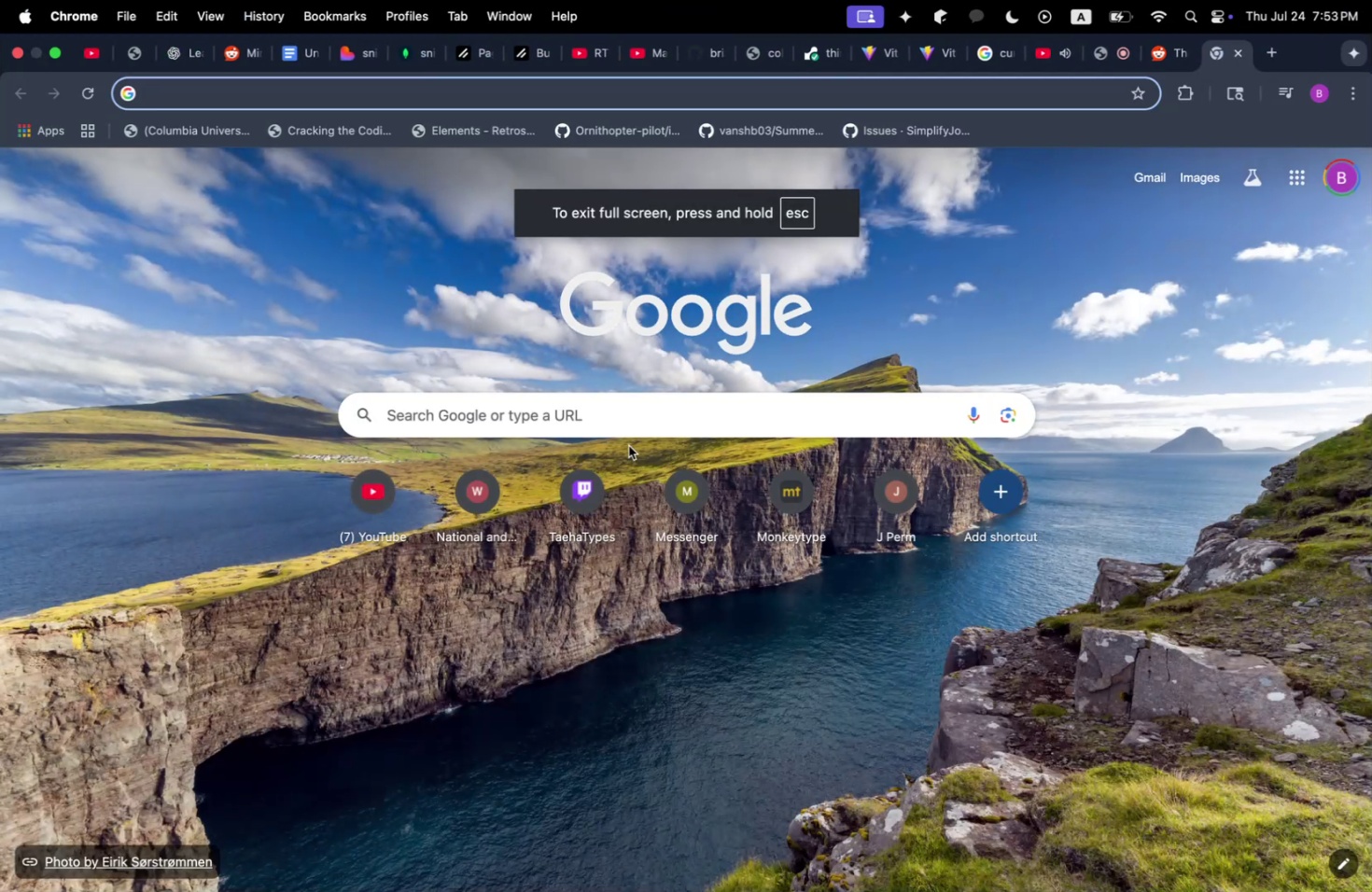 
type(JAVASCRIPTR)
key(Backspace)
type( RECORD)
 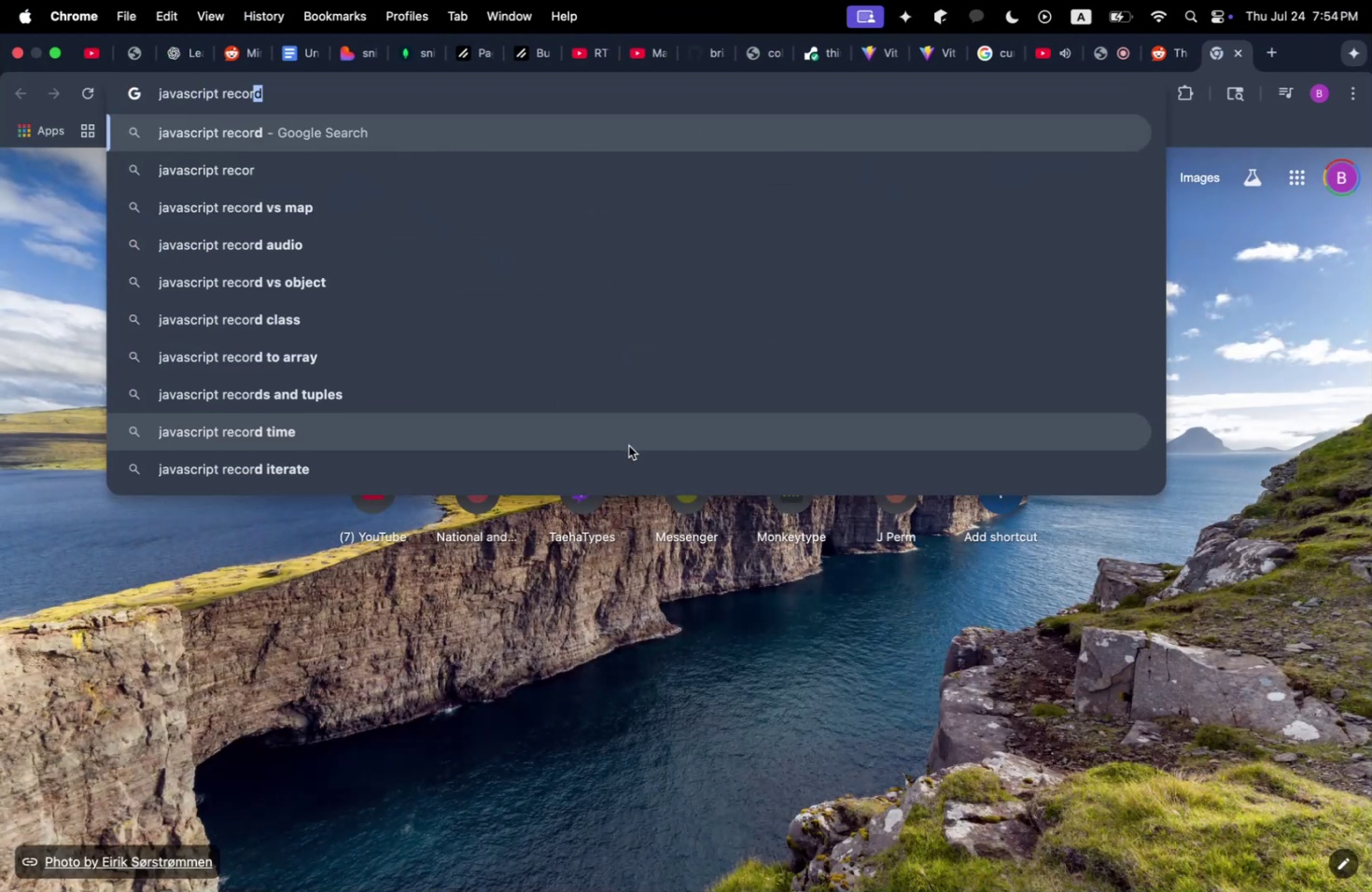 
key(Shift+Enter)
 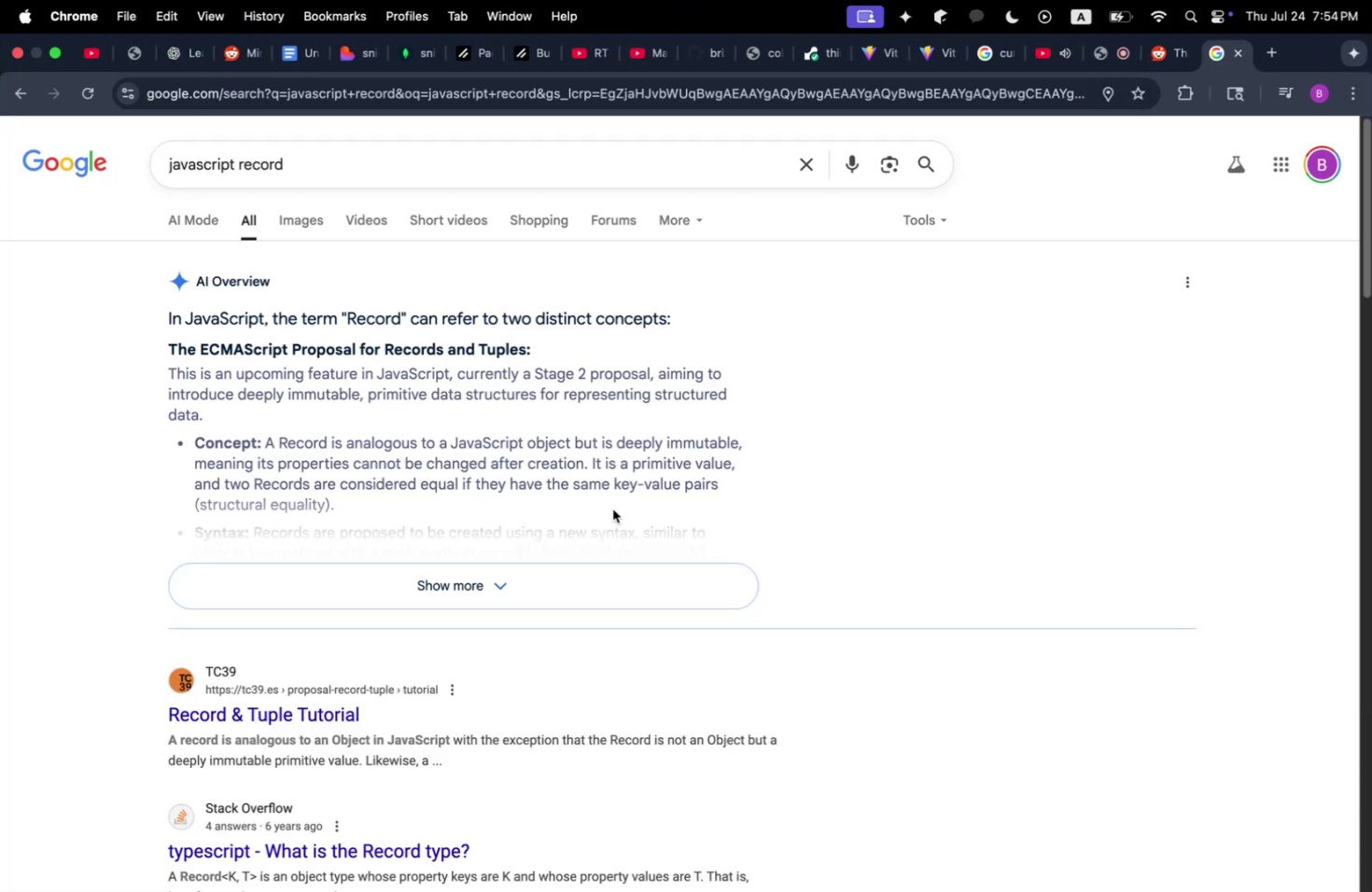 
left_click([581, 569])
 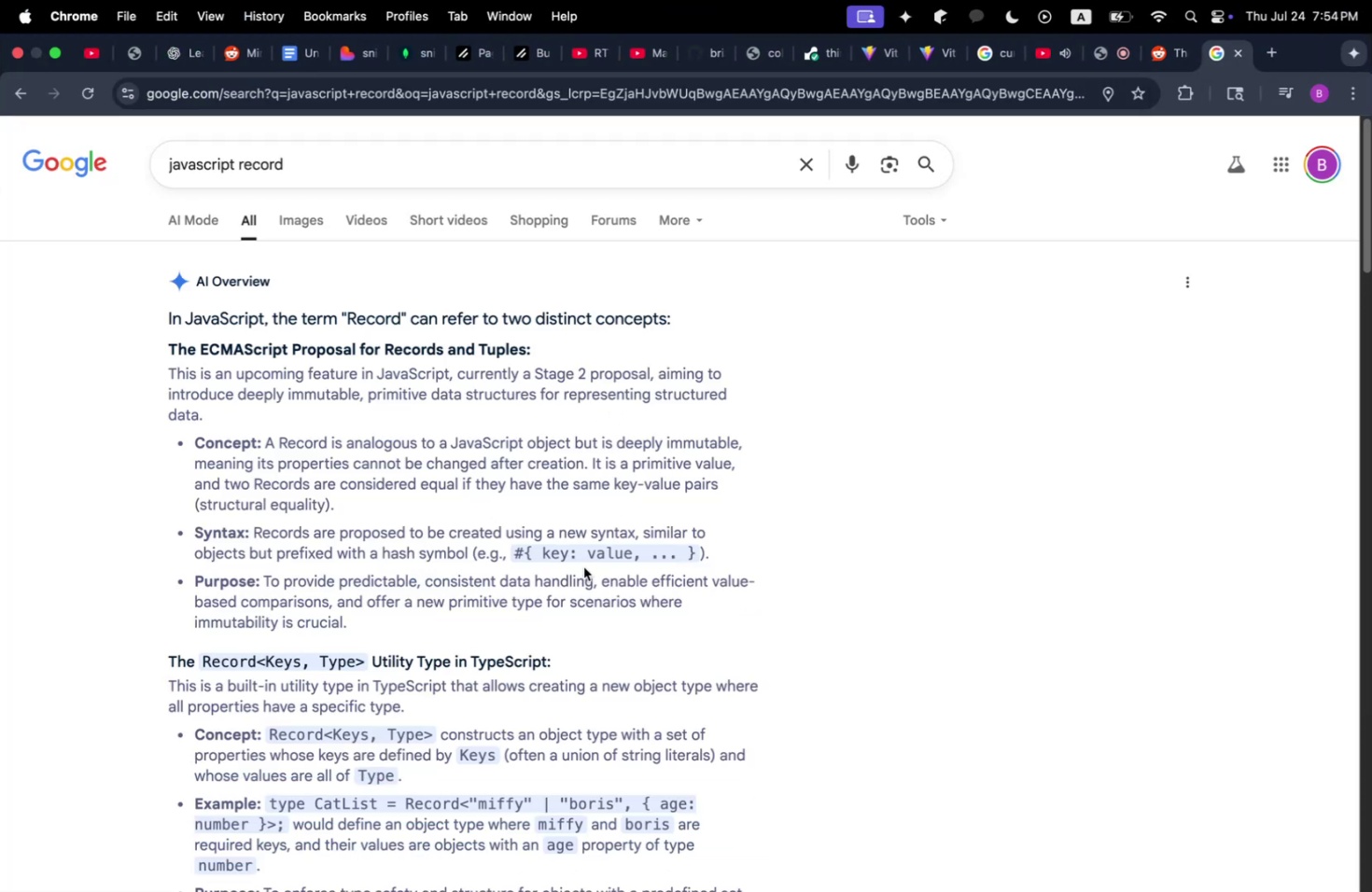 
scroll: coordinate [676, 515], scroll_direction: down, amount: 9.0
 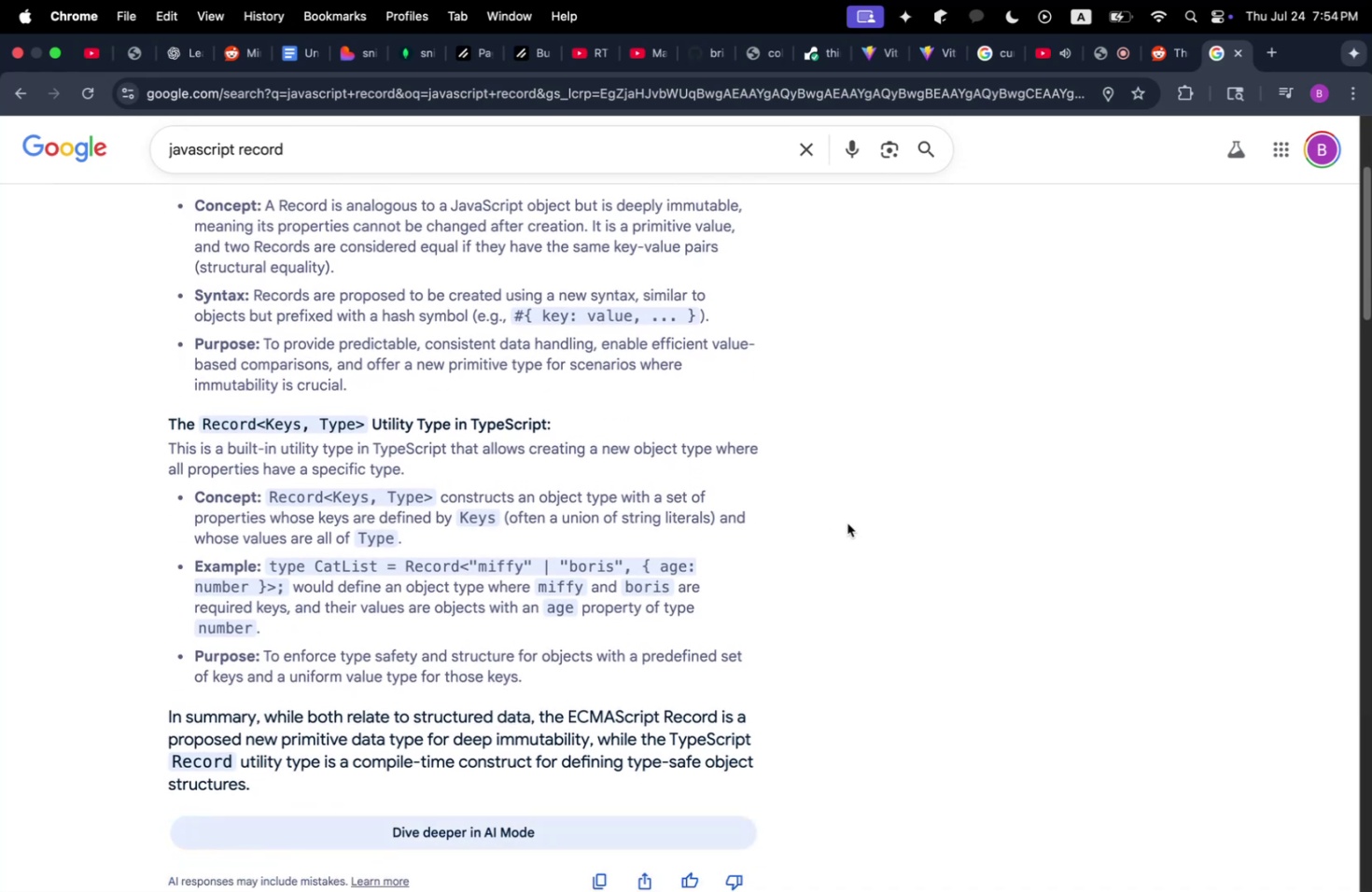 
wait(13.38)
 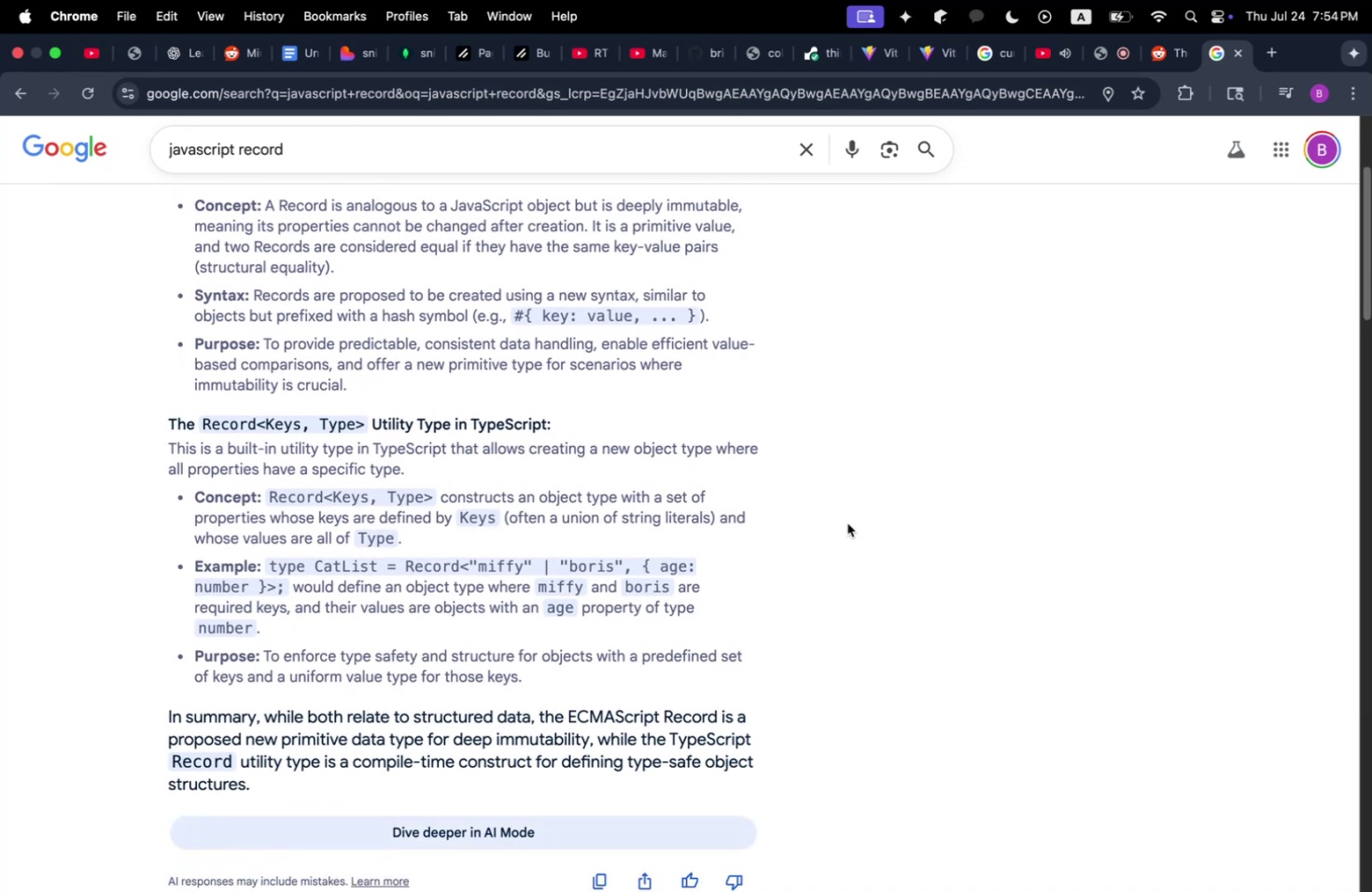 
key(Meta+Shift+CommandLeft)
 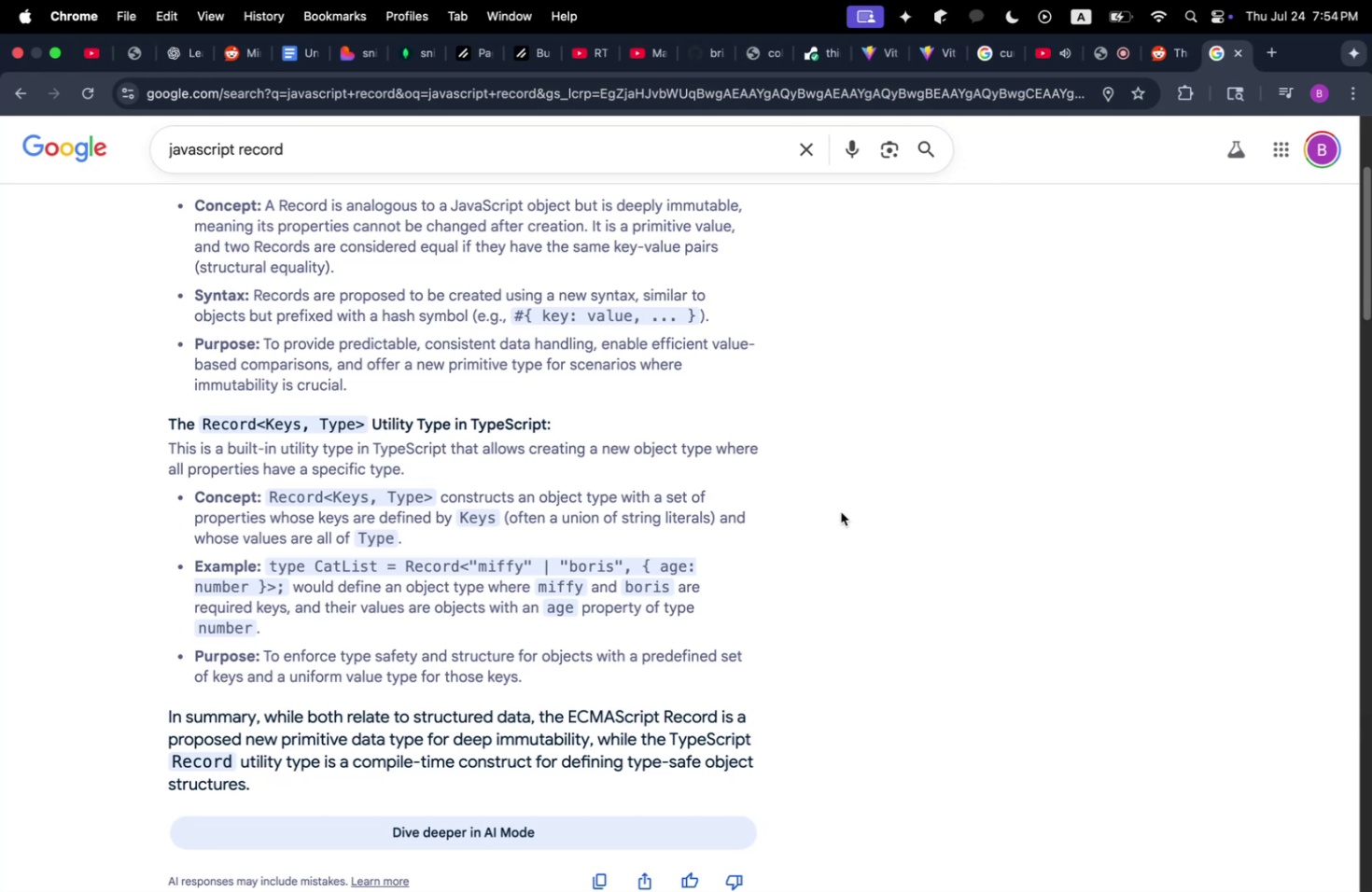 
key(Meta+Shift+Tab)
 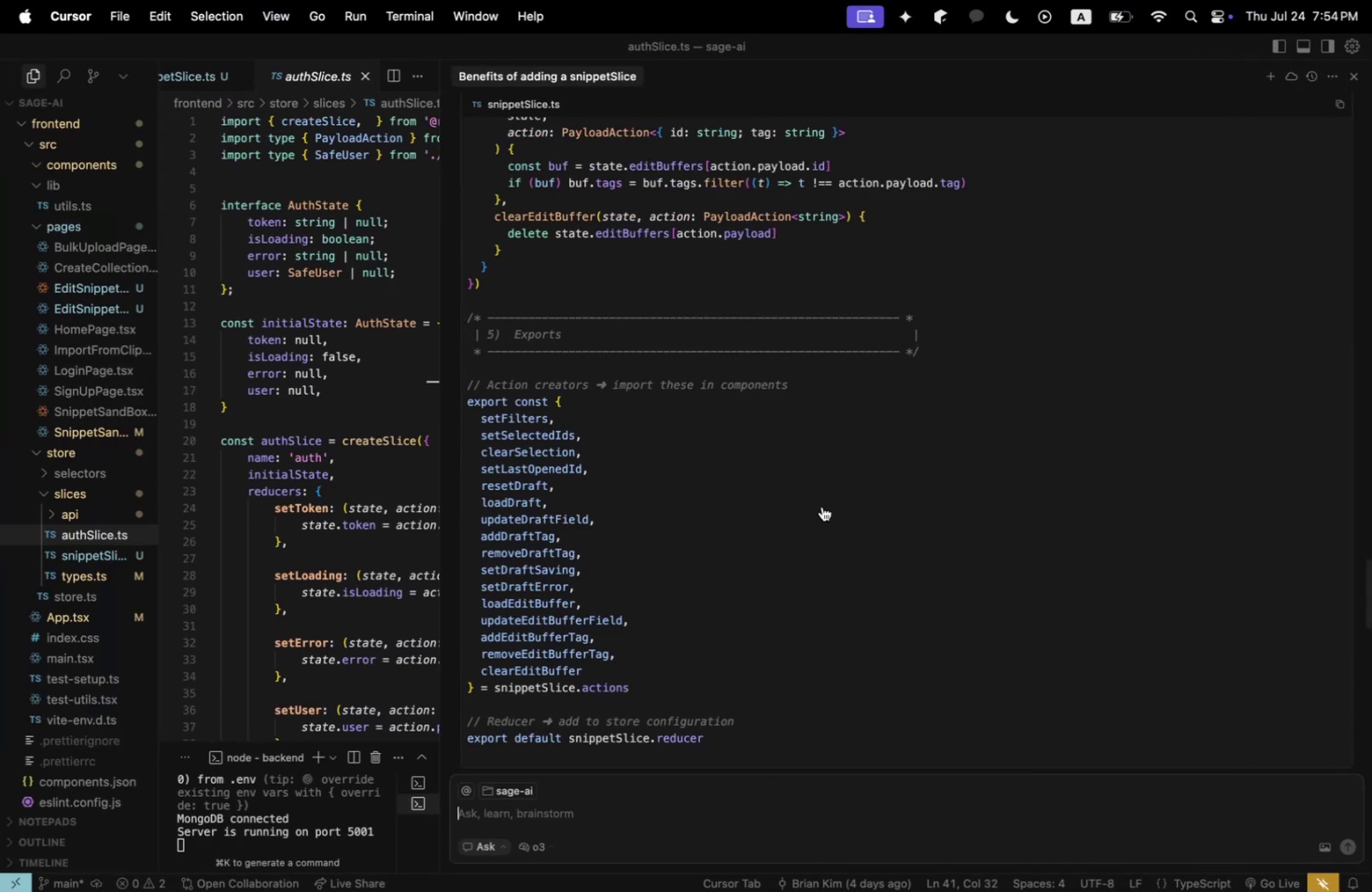 
scroll: coordinate [816, 506], scroll_direction: up, amount: 10.0
 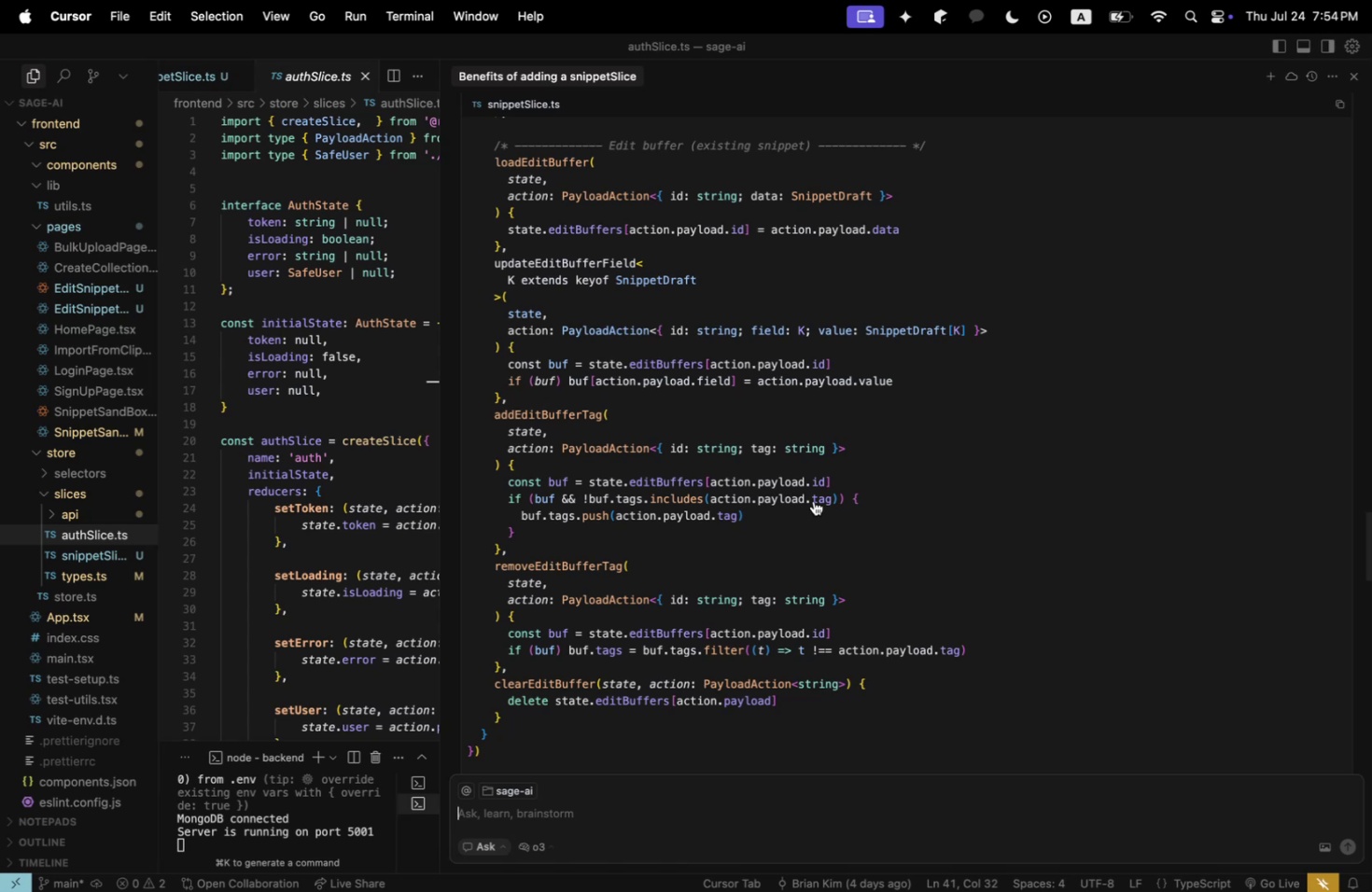 
wait(12.17)
 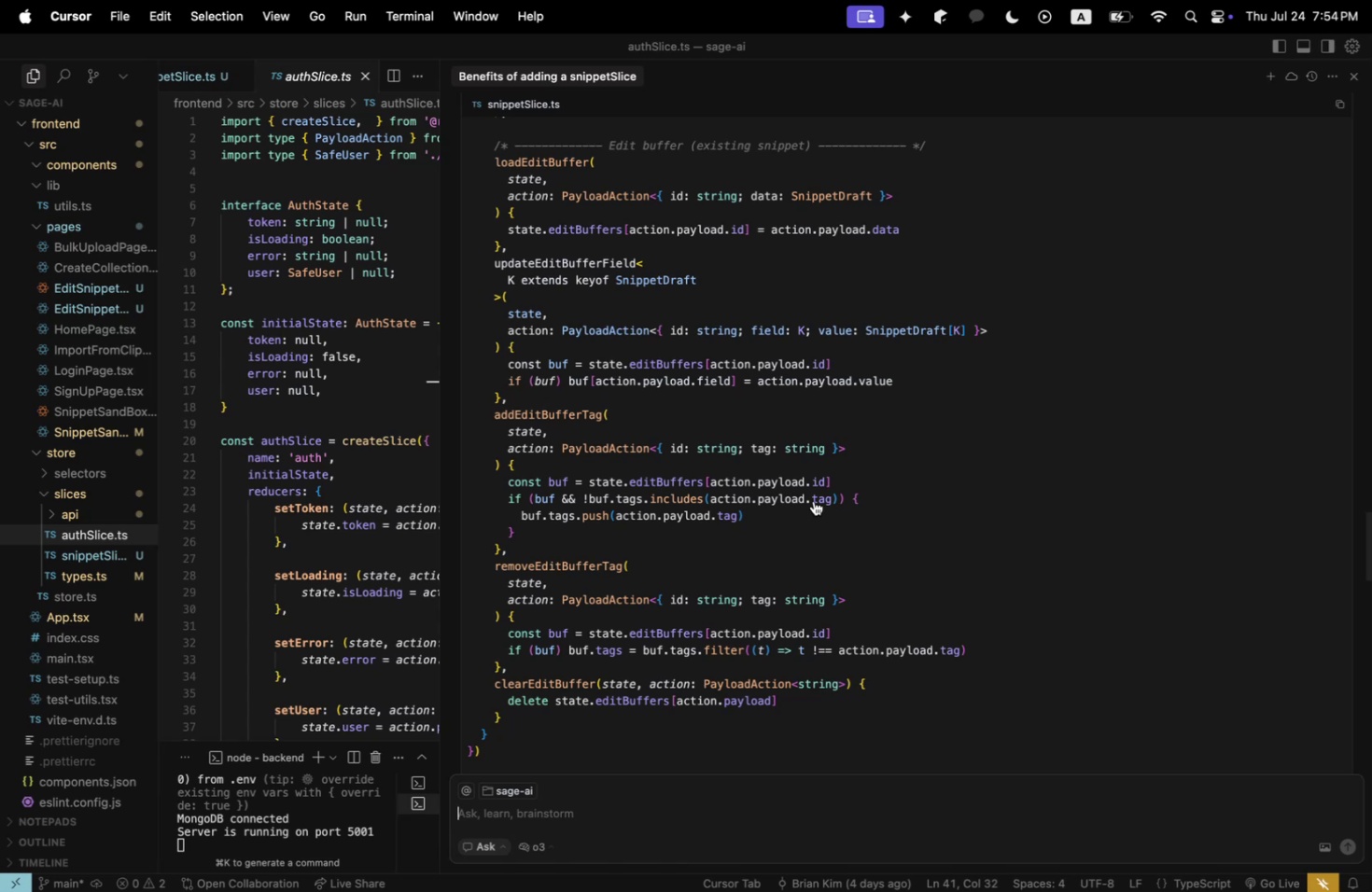 
scroll: coordinate [808, 495], scroll_direction: up, amount: 32.0
 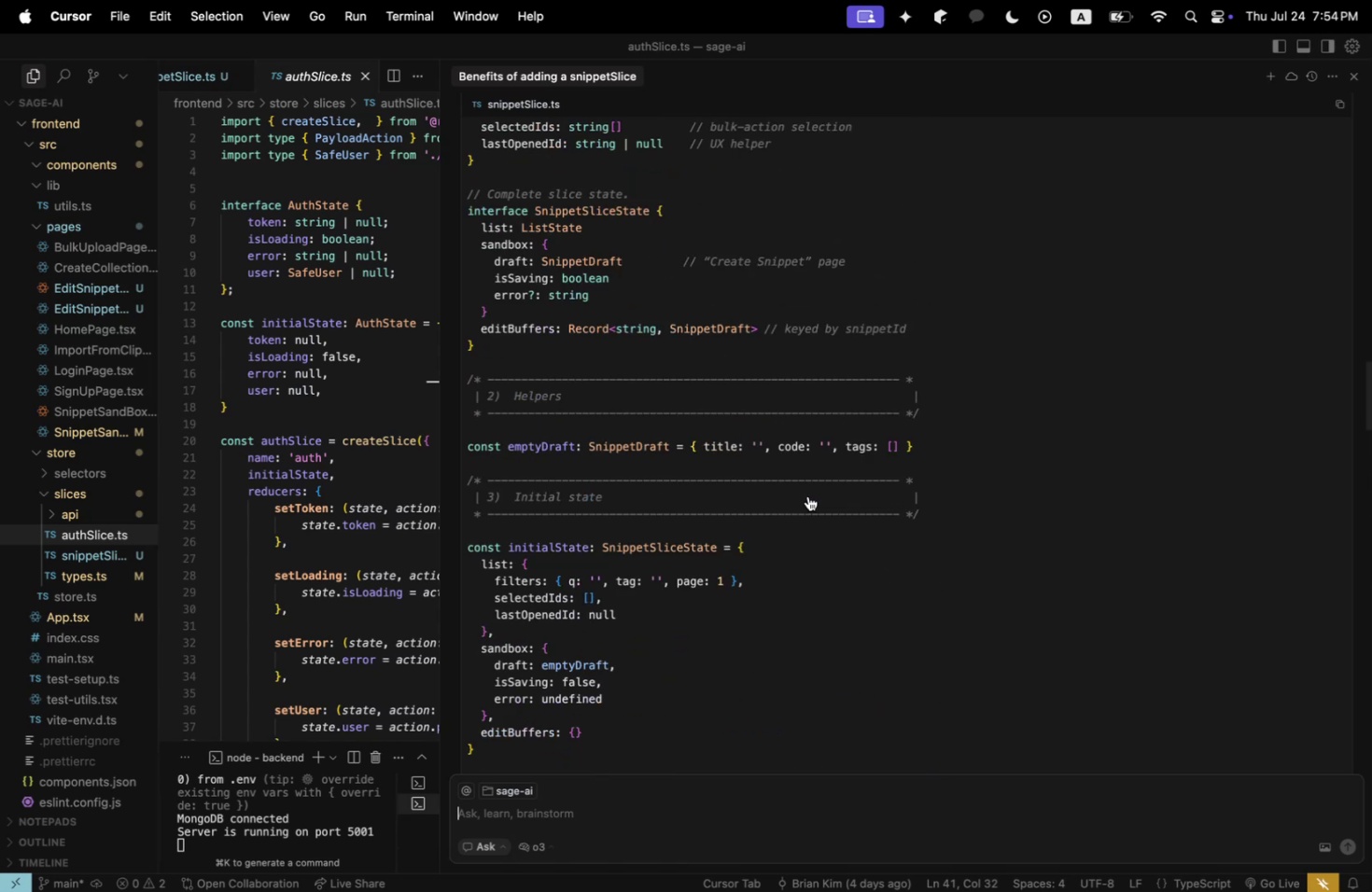 
scroll: coordinate [805, 493], scroll_direction: down, amount: 25.0
 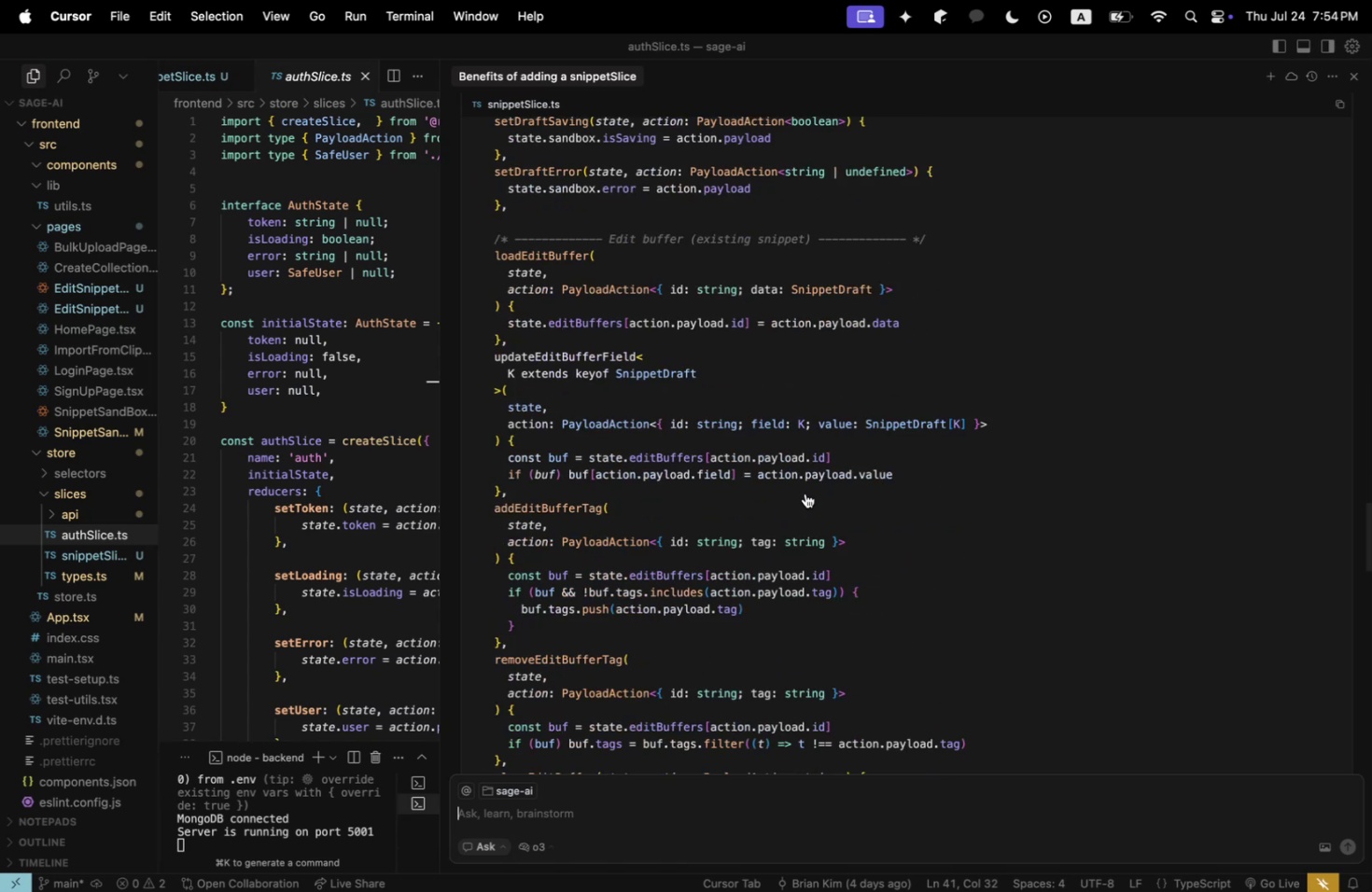 
scroll: coordinate [805, 493], scroll_direction: up, amount: 34.0
 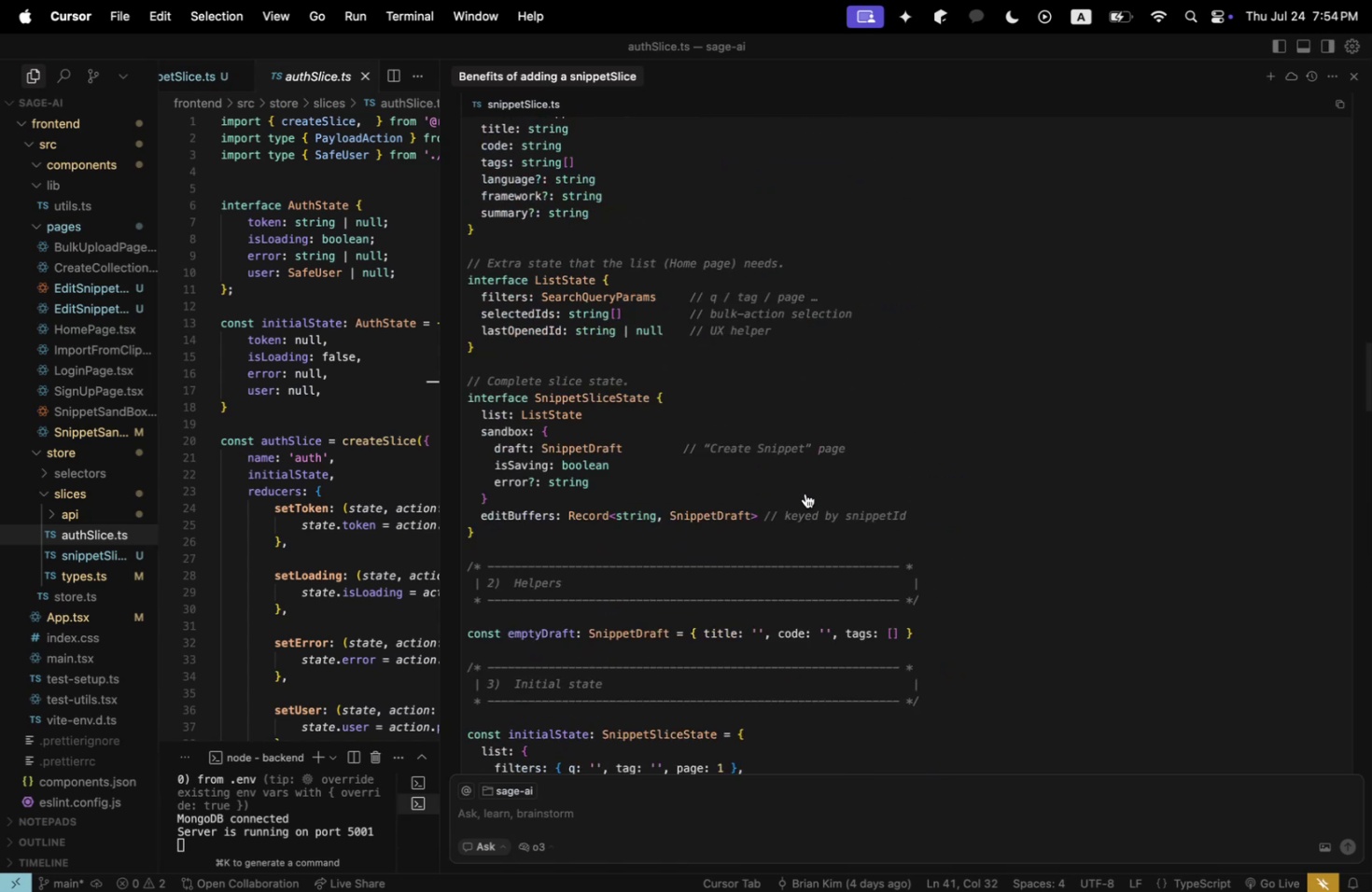 
scroll: coordinate [803, 493], scroll_direction: down, amount: 44.0
 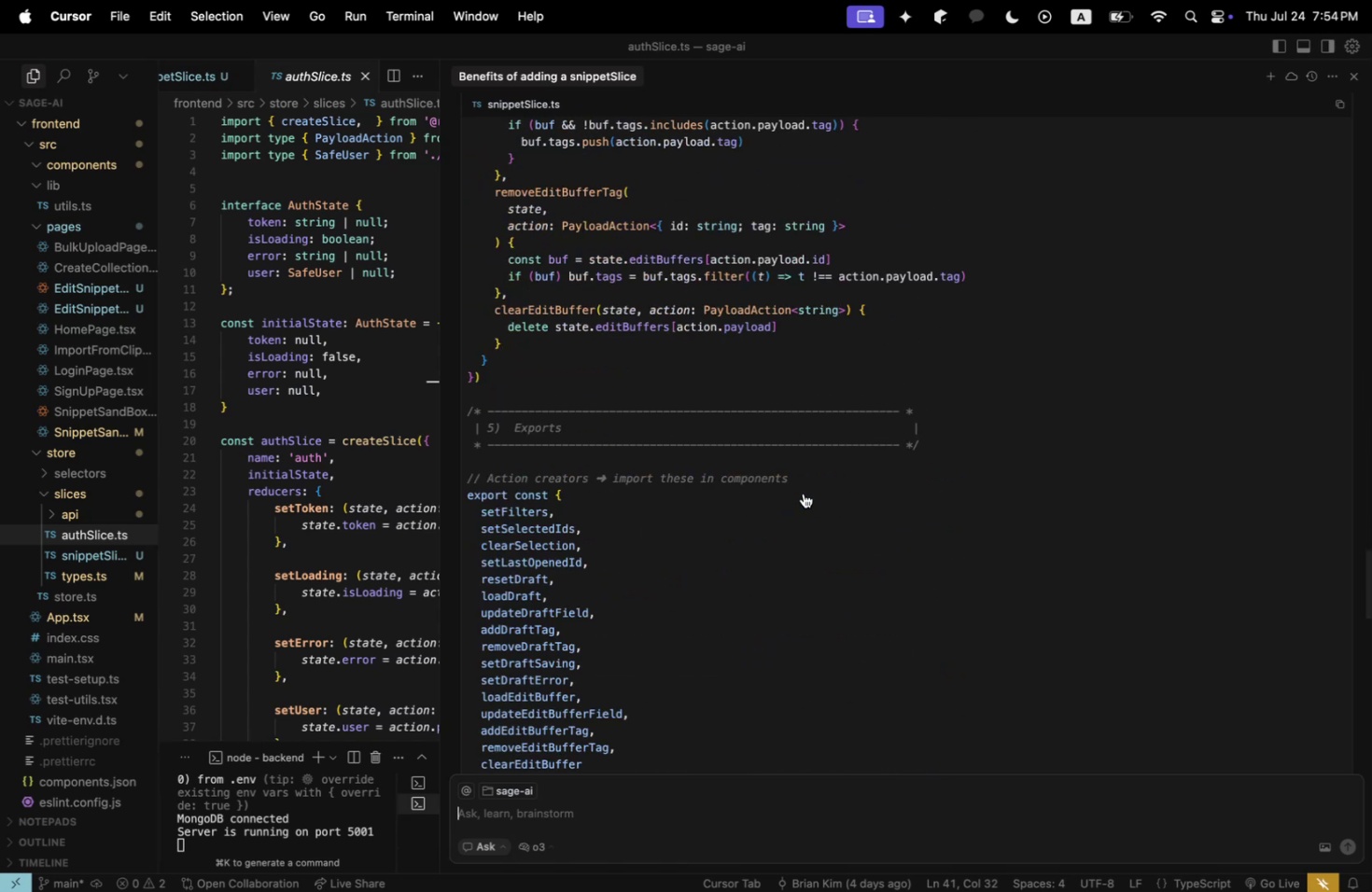 
scroll: coordinate [802, 492], scroll_direction: up, amount: 13.0
 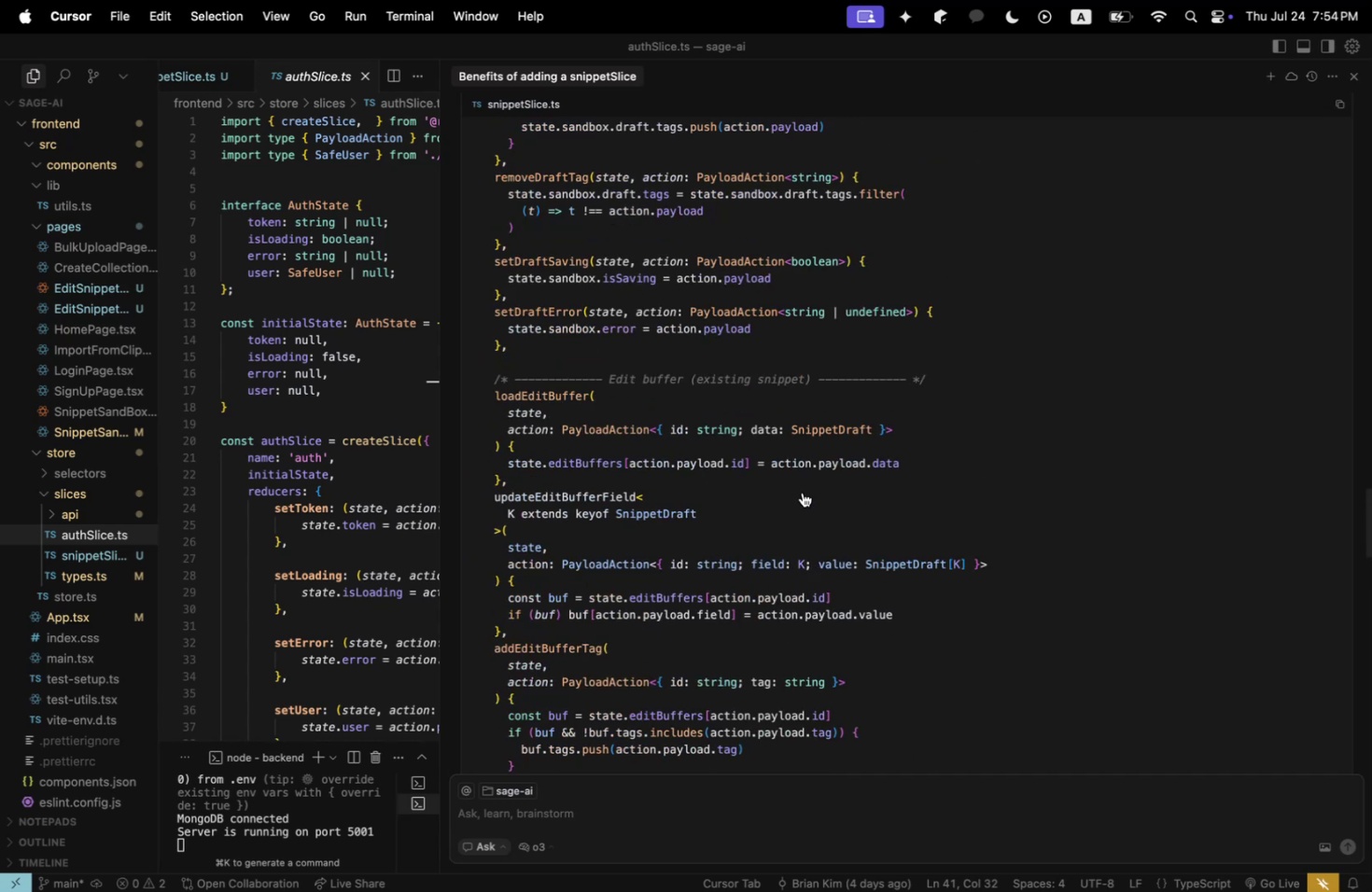 
scroll: coordinate [802, 492], scroll_direction: down, amount: 2.0
 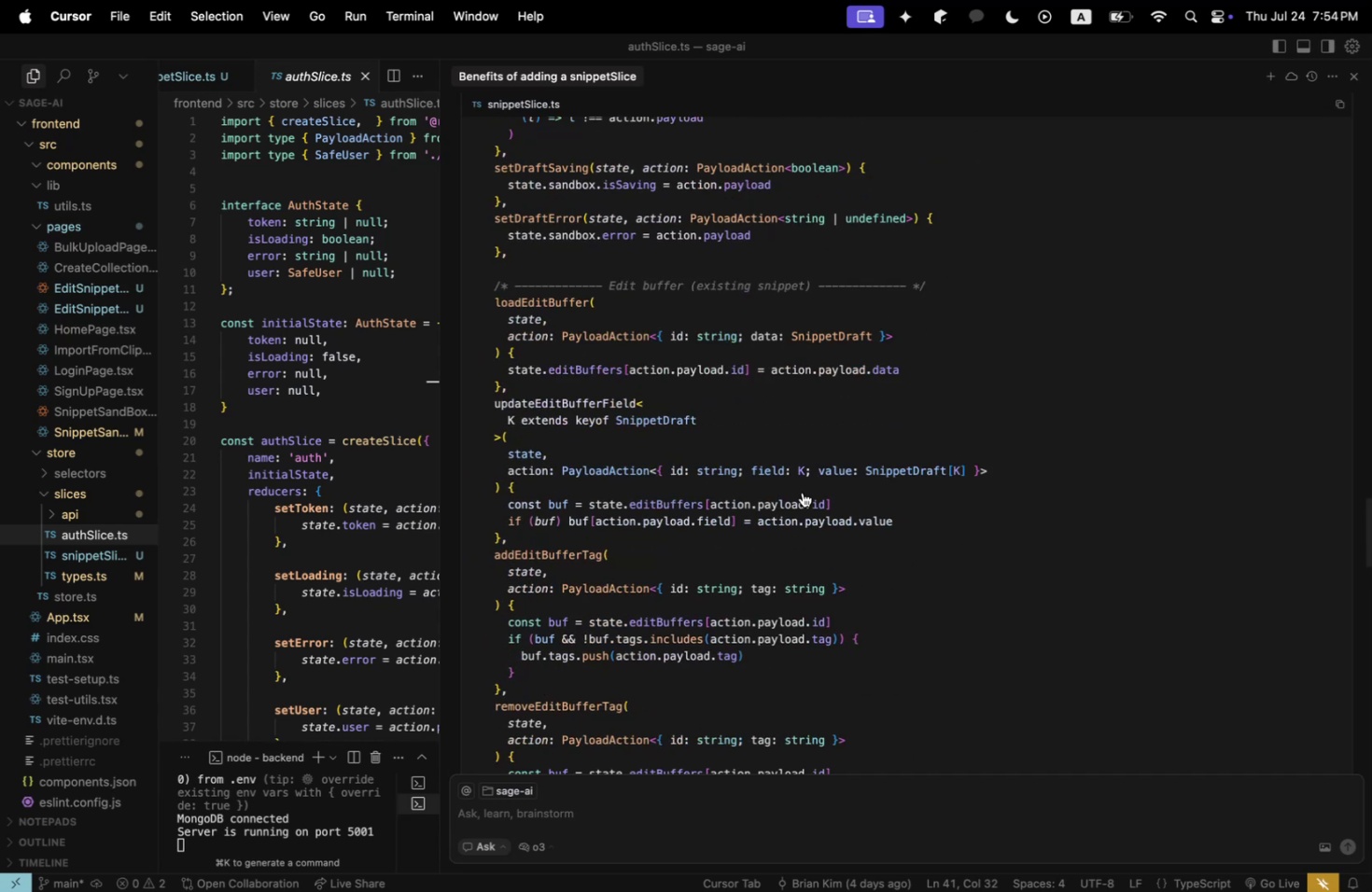 
wait(8.65)
 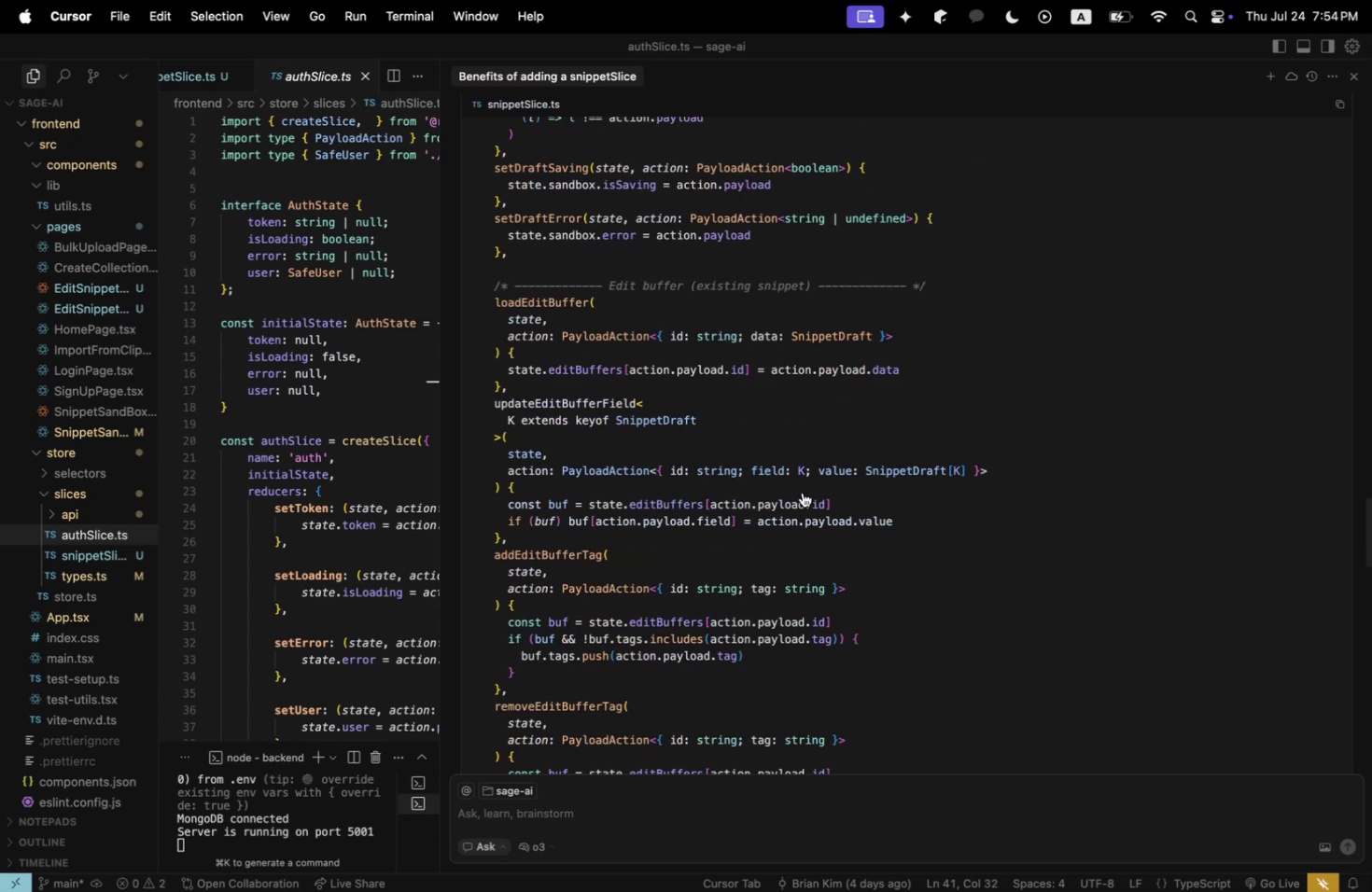 
scroll: coordinate [799, 489], scroll_direction: down, amount: 32.0
 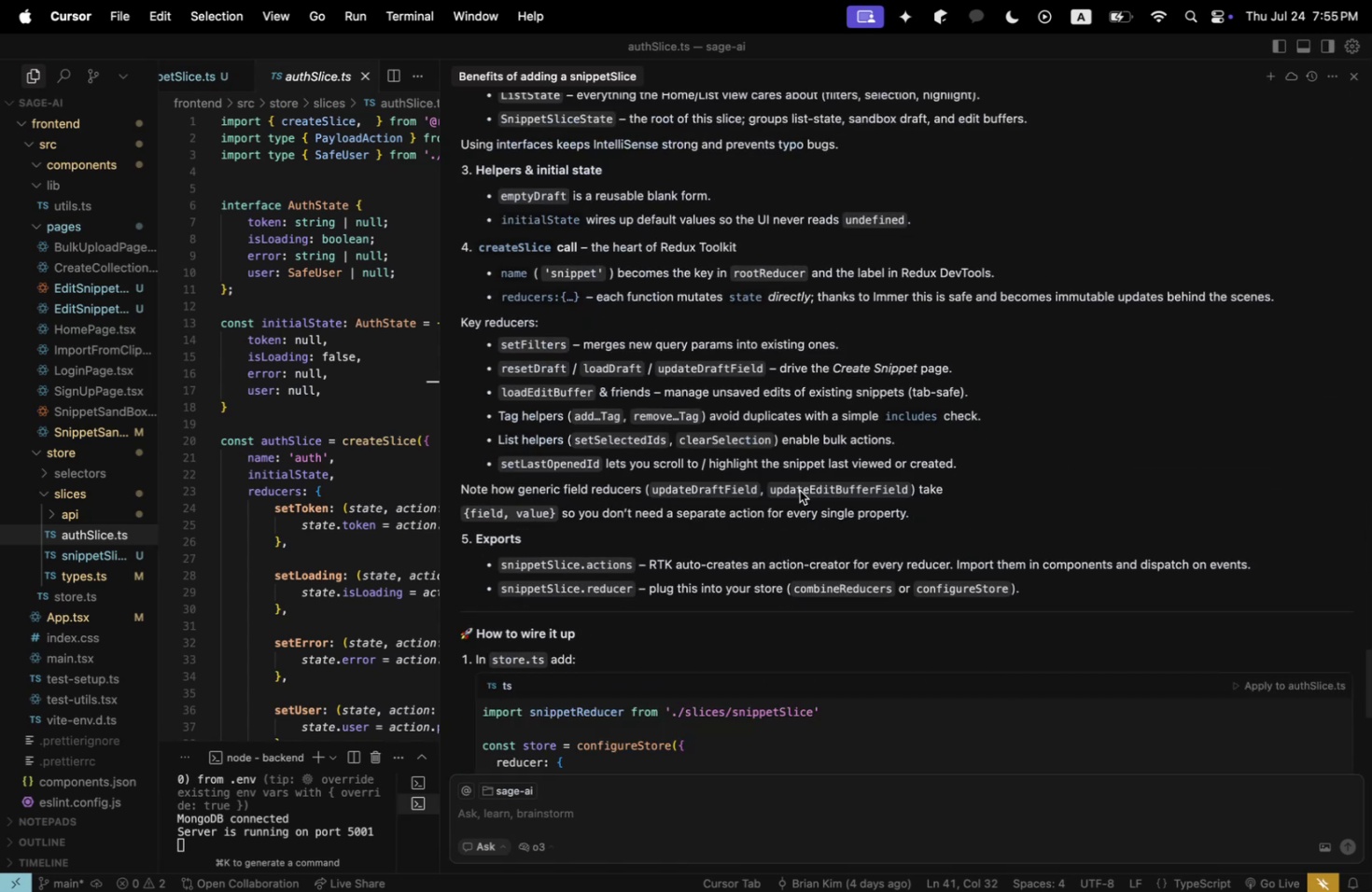 
scroll: coordinate [799, 490], scroll_direction: up, amount: 26.0
 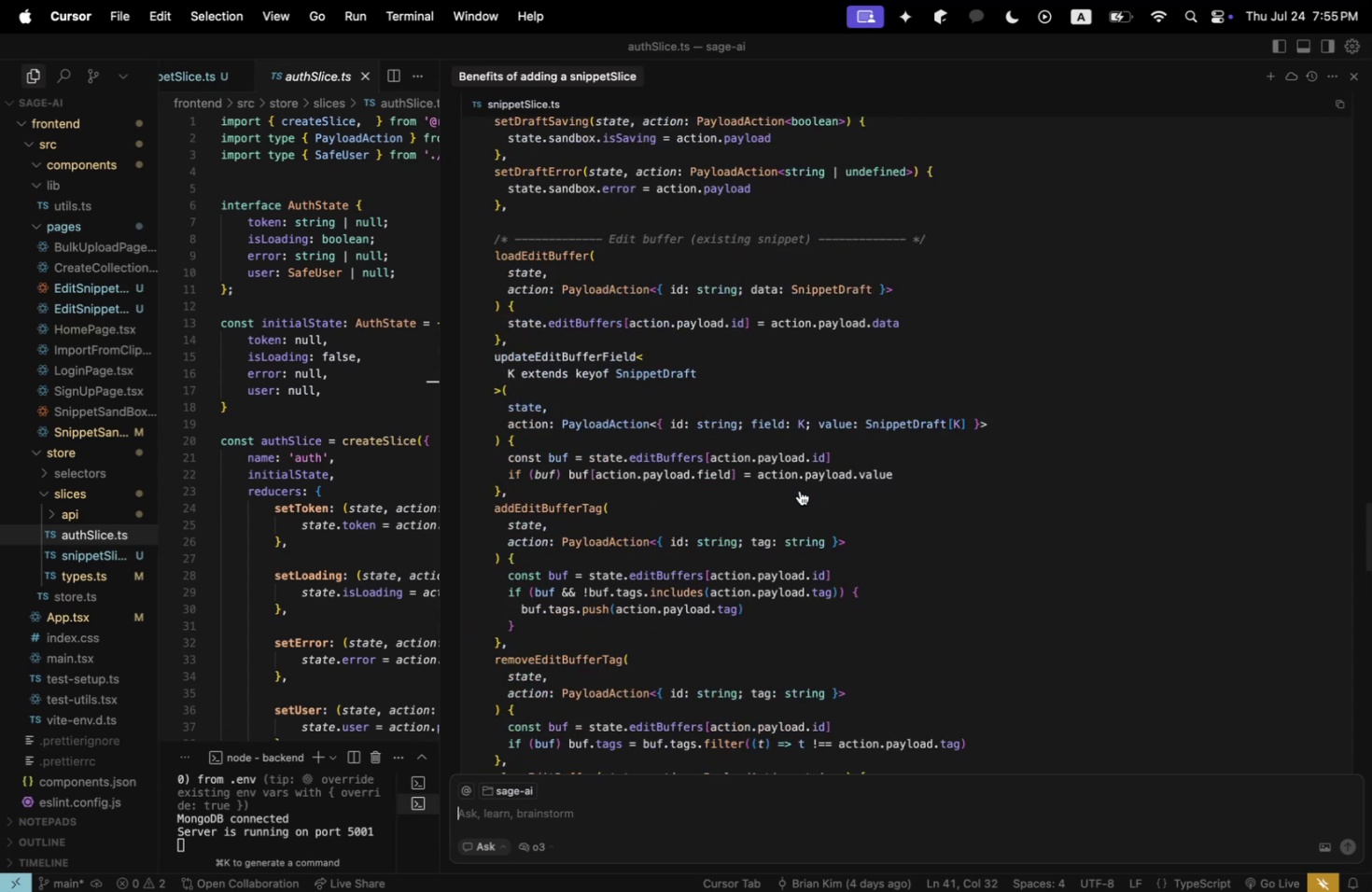 
wait(8.4)
 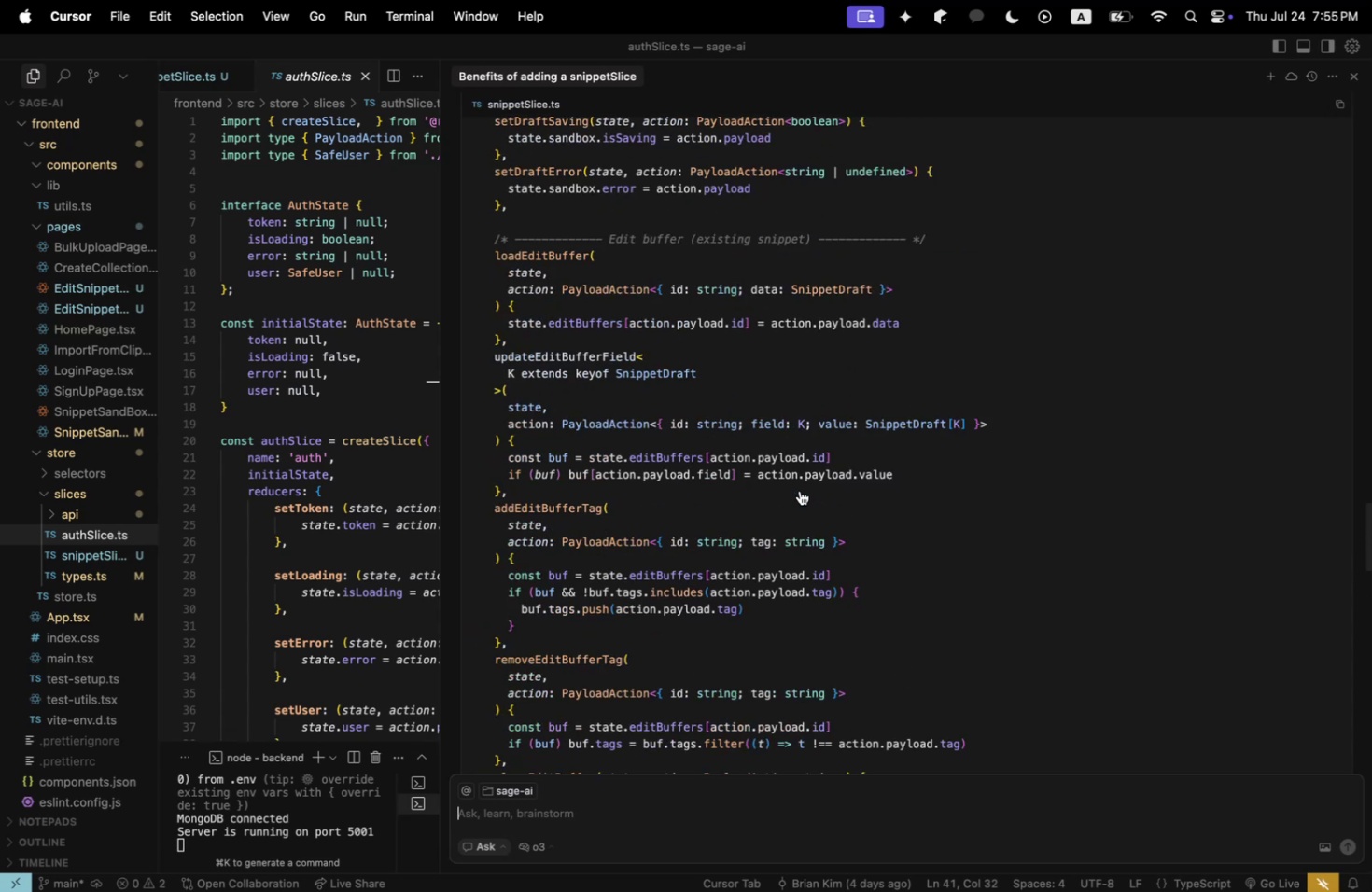 
scroll: coordinate [801, 491], scroll_direction: down, amount: 2.0
 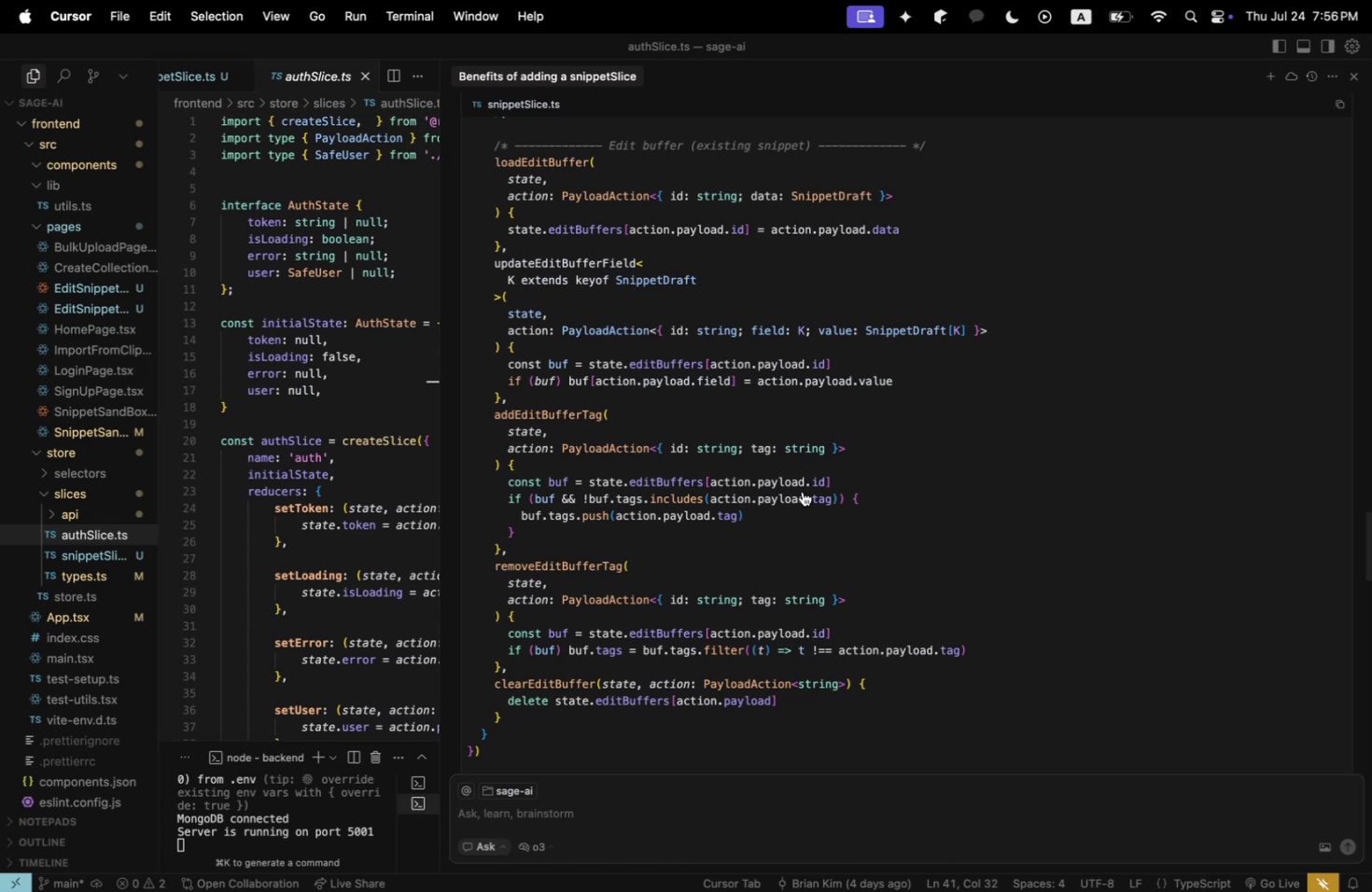 
wait(52.27)
 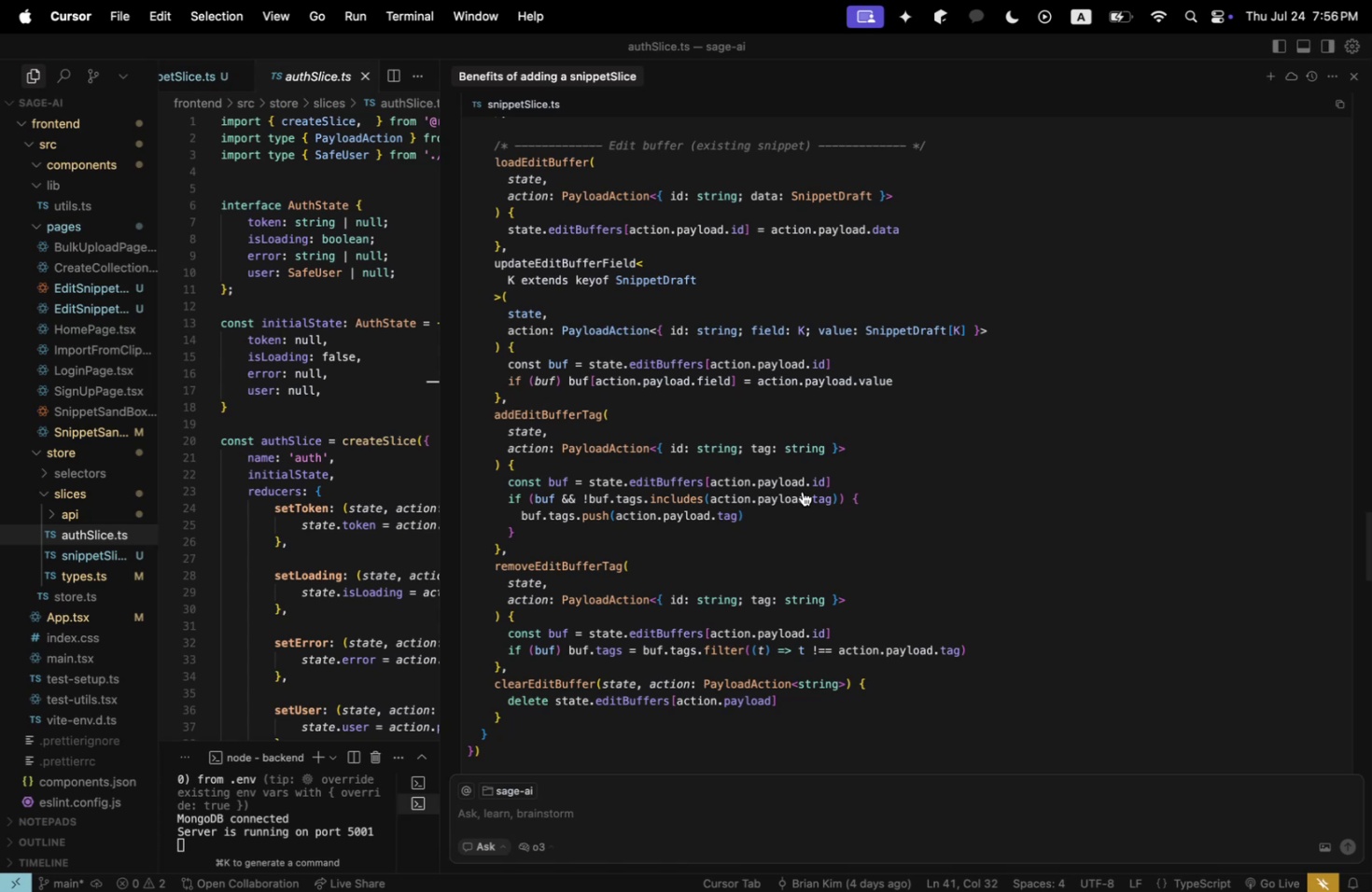 
scroll: coordinate [804, 481], scroll_direction: up, amount: 2.0
 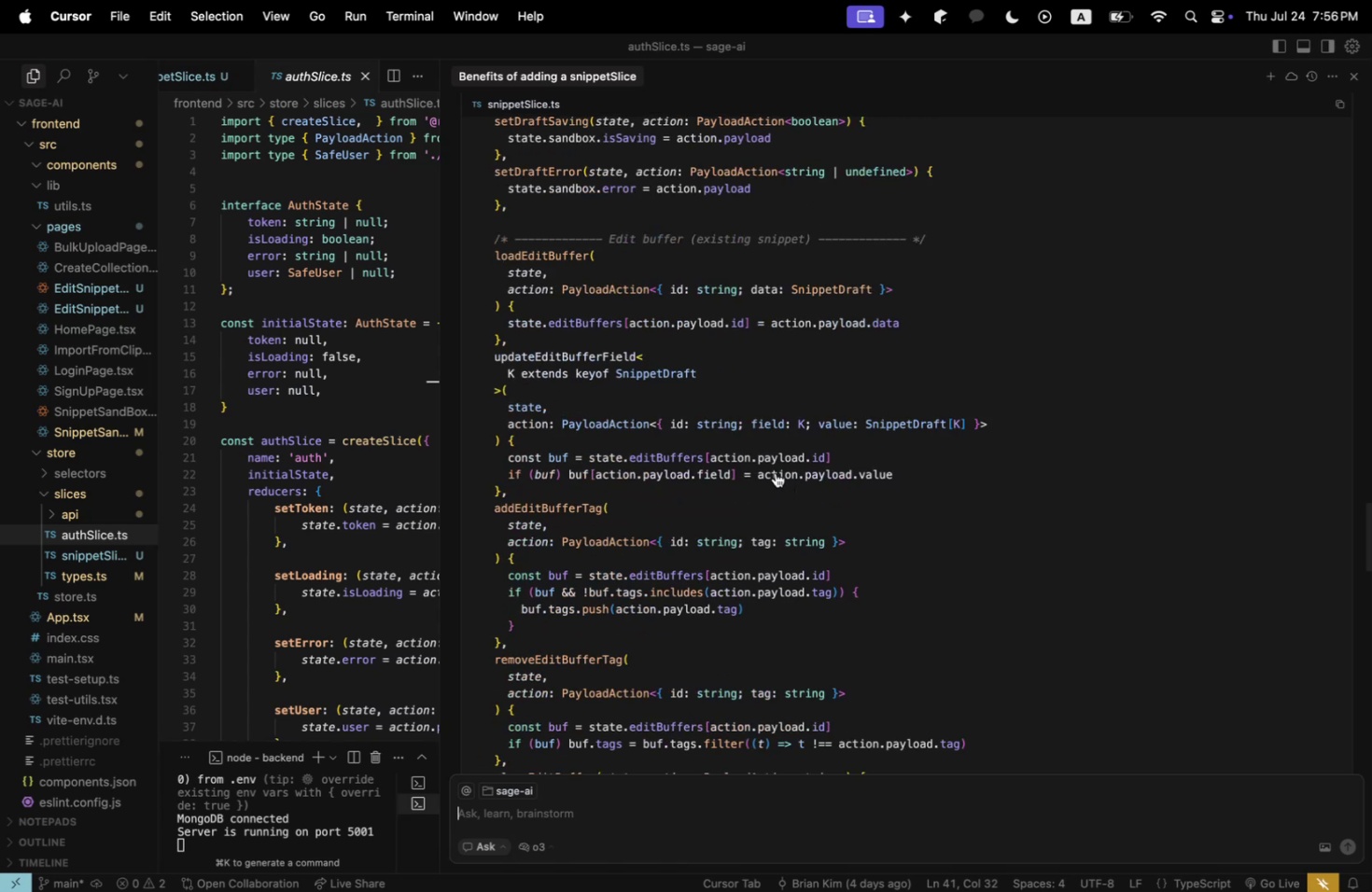 
scroll: coordinate [777, 471], scroll_direction: down, amount: 2.0
 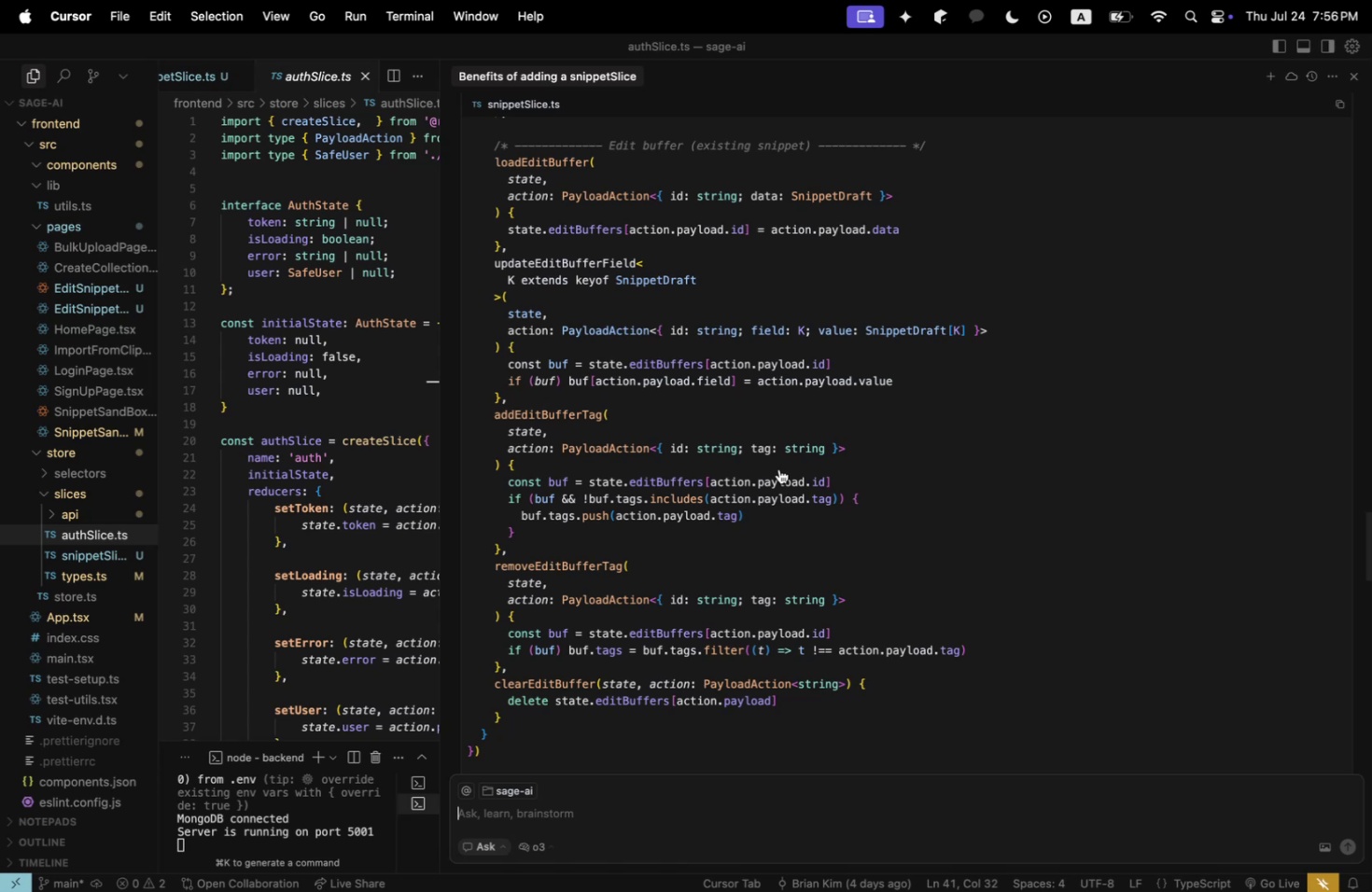 
scroll: coordinate [1181, 376], scroll_direction: up, amount: 47.0
 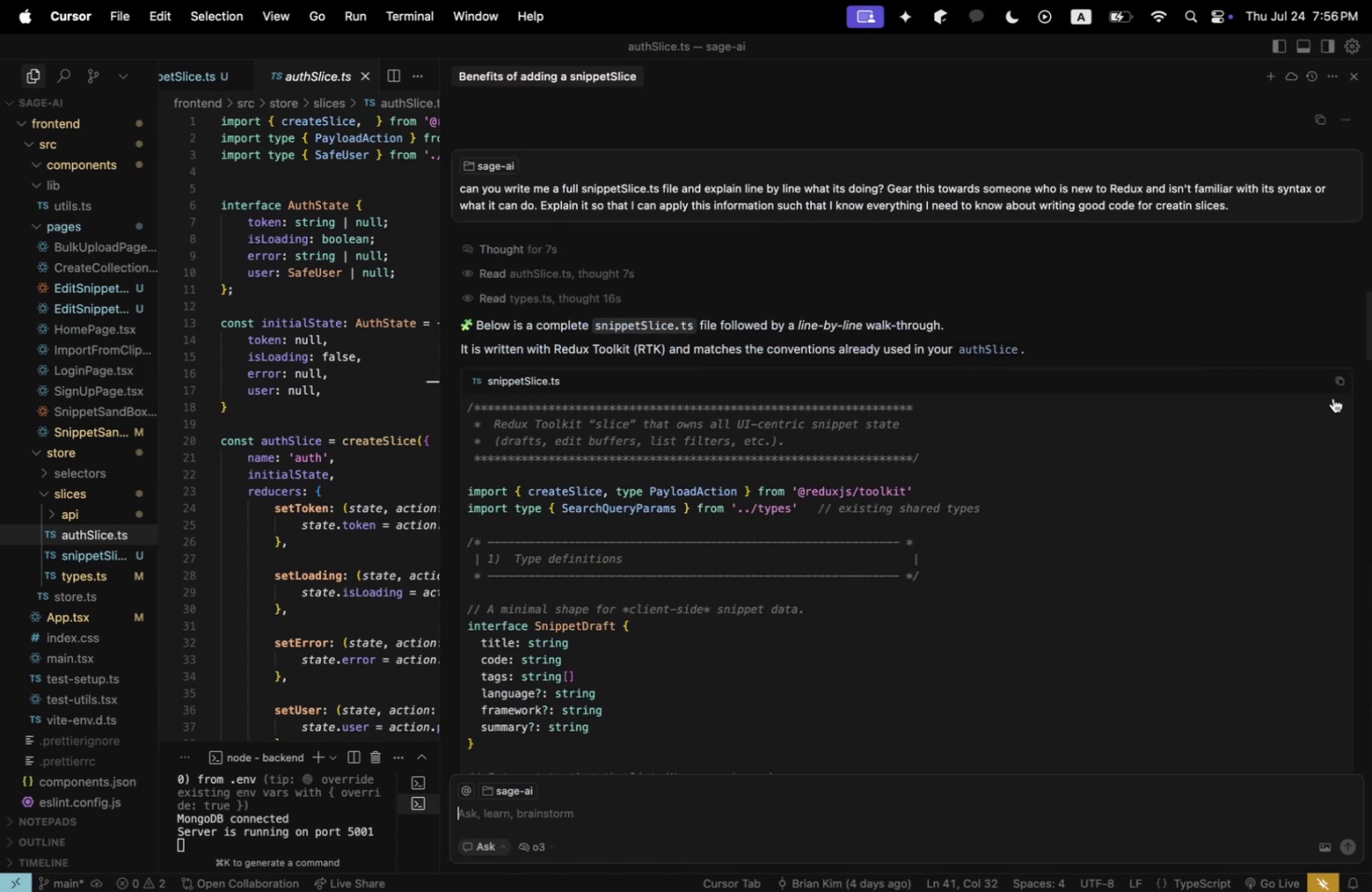 
left_click([1336, 383])
 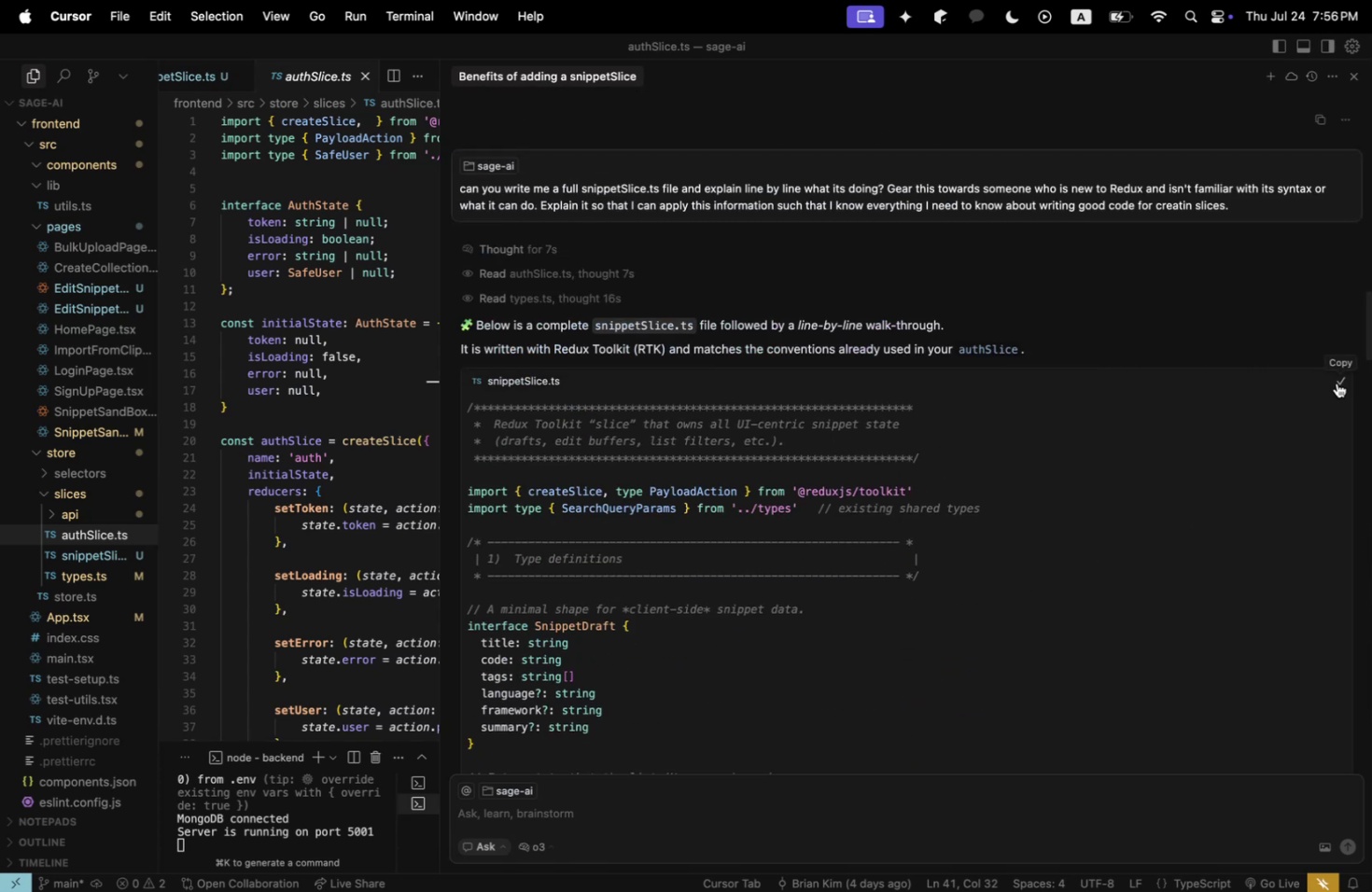 
key(Meta+Shift+CommandLeft)
 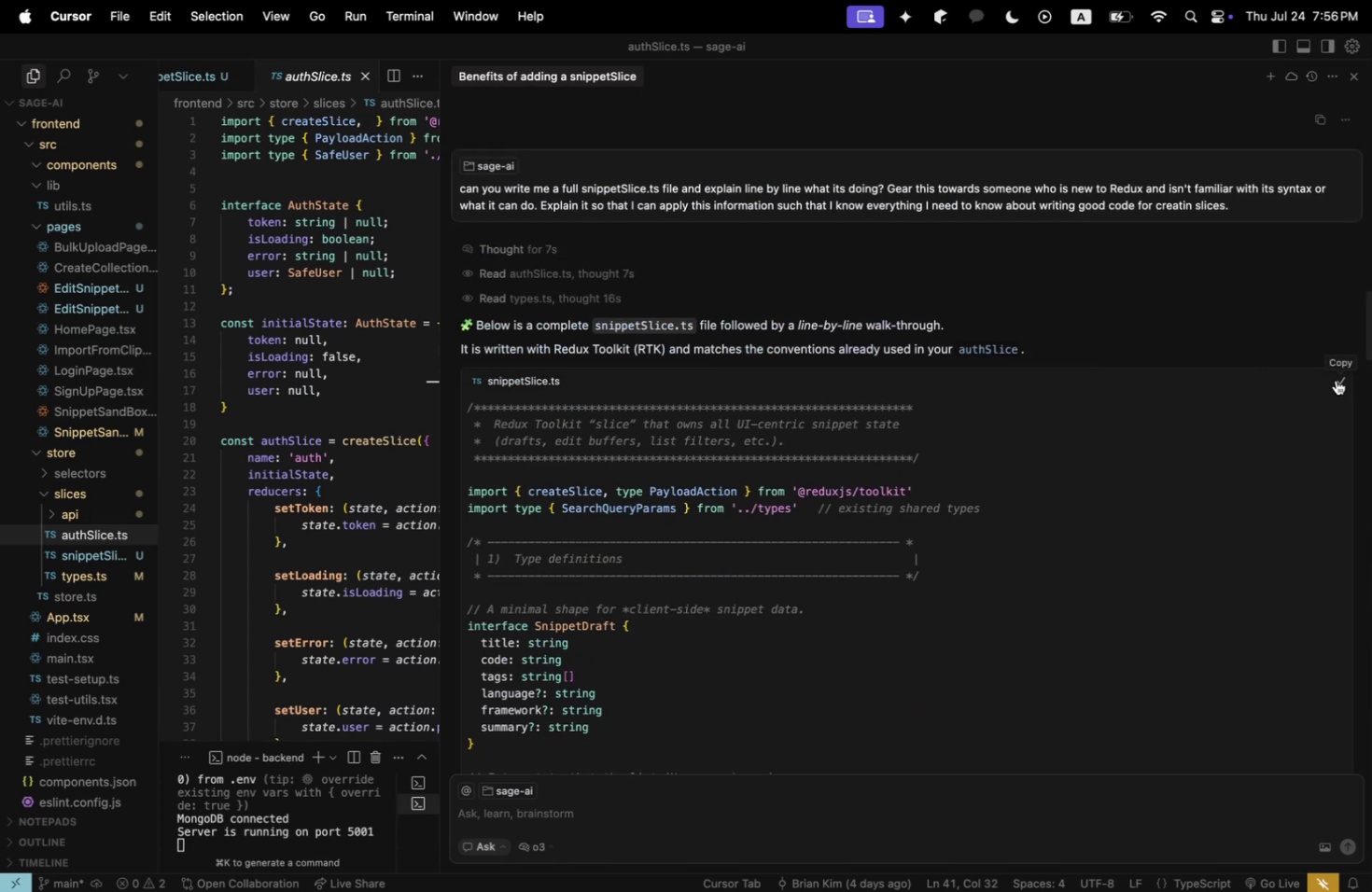 
key(Meta+Shift+Tab)
 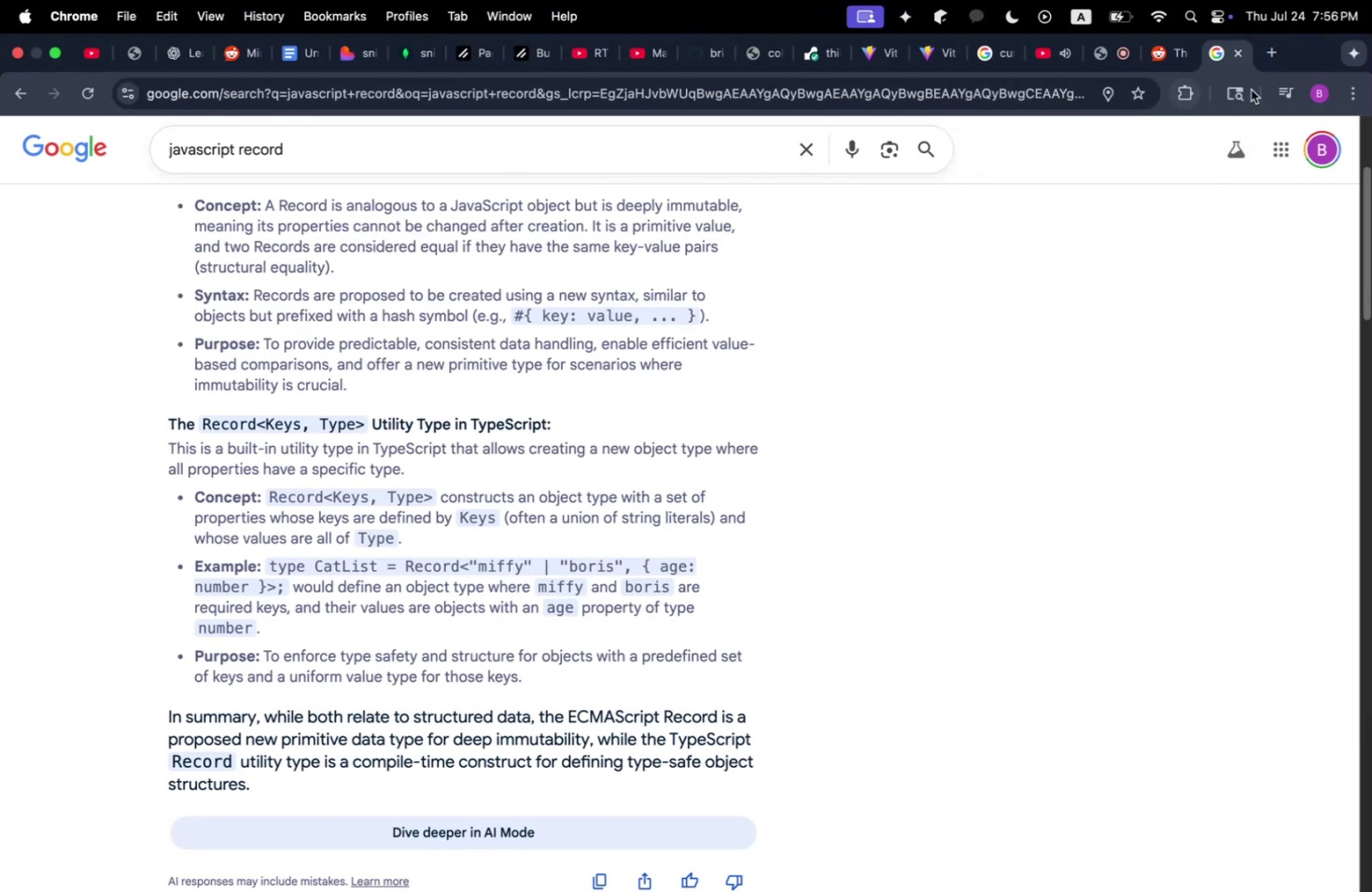 
left_click([1262, 57])
 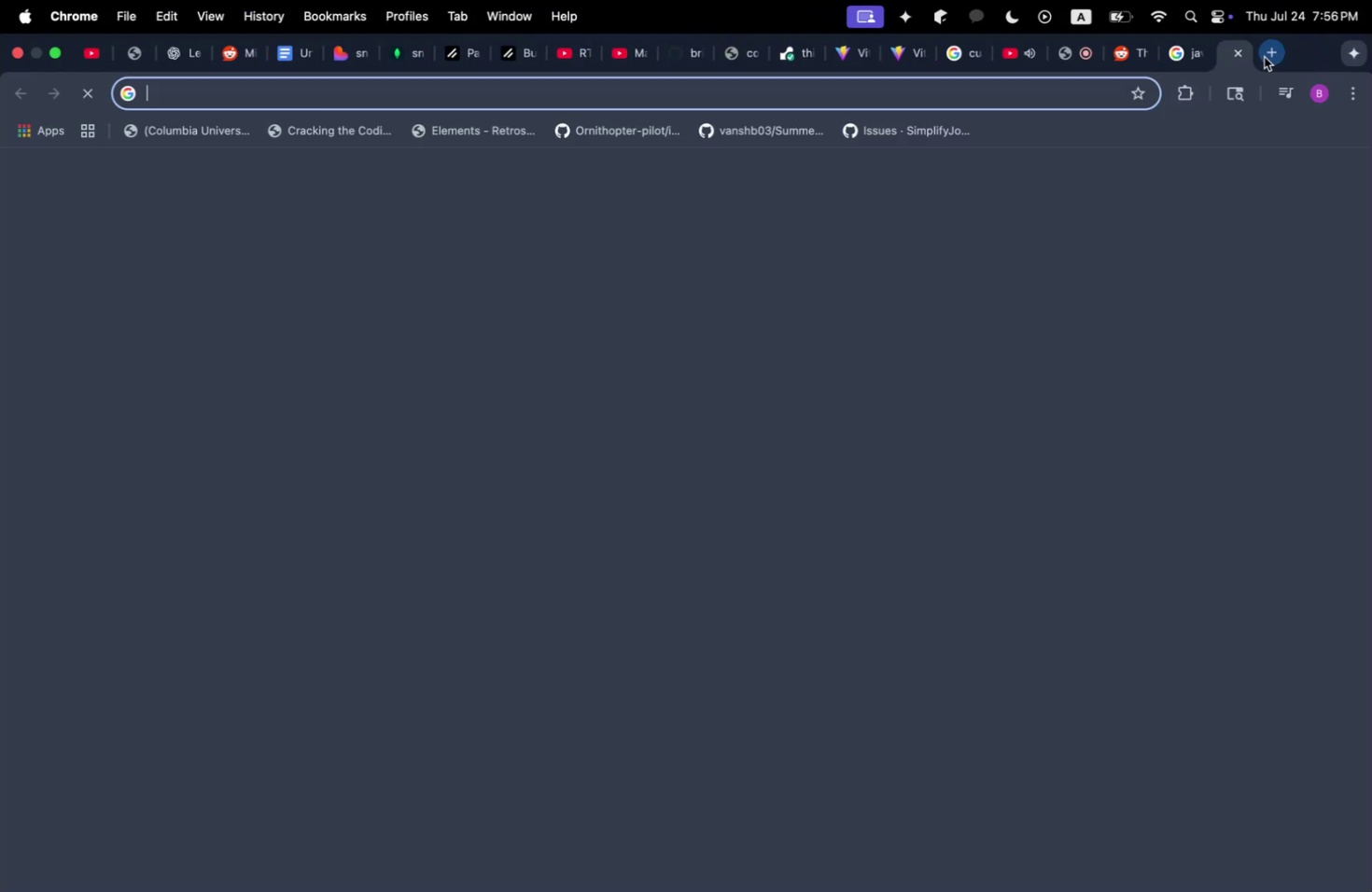 
type(GEMI)
 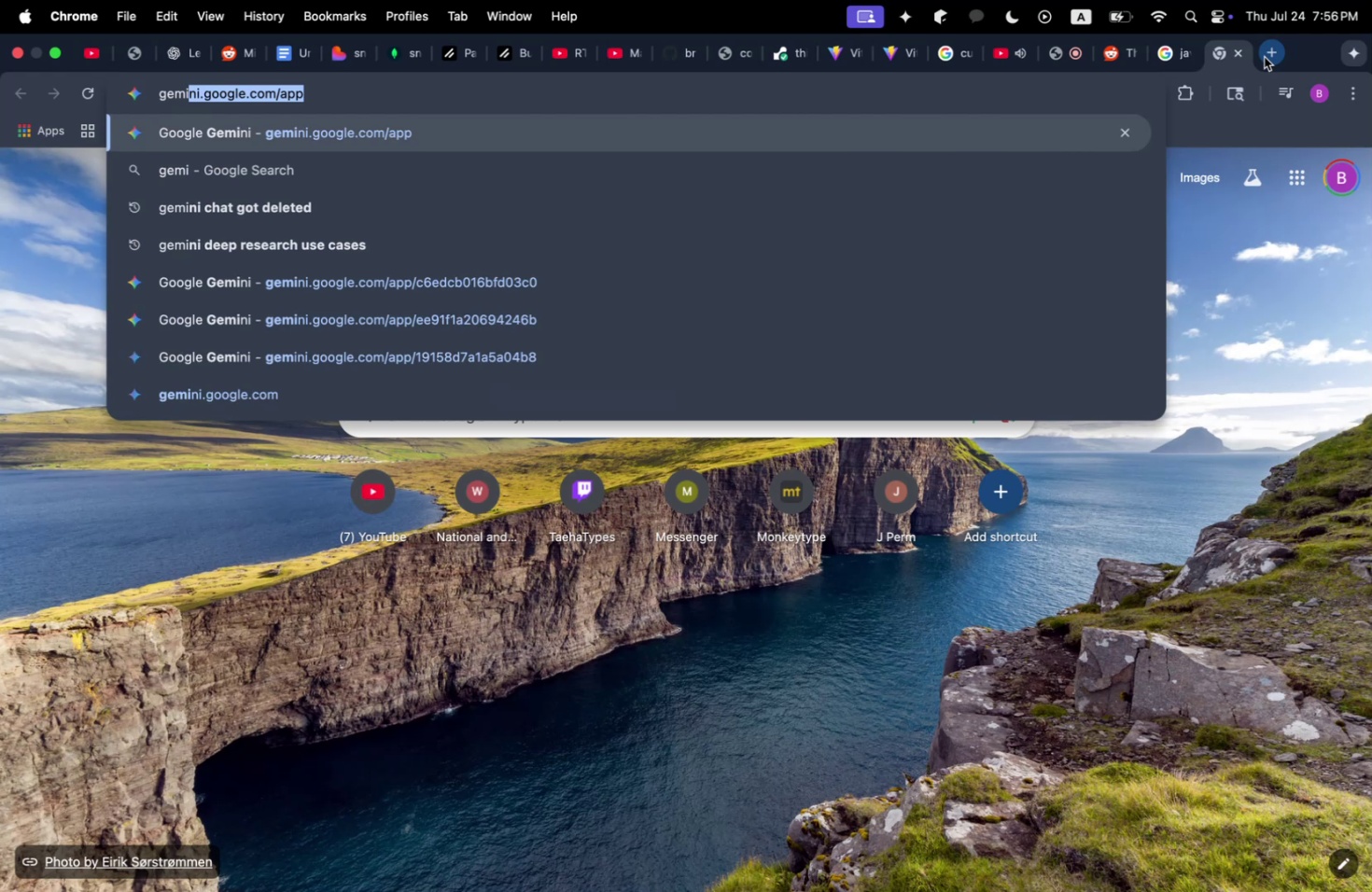 
key(Shift+Enter)
 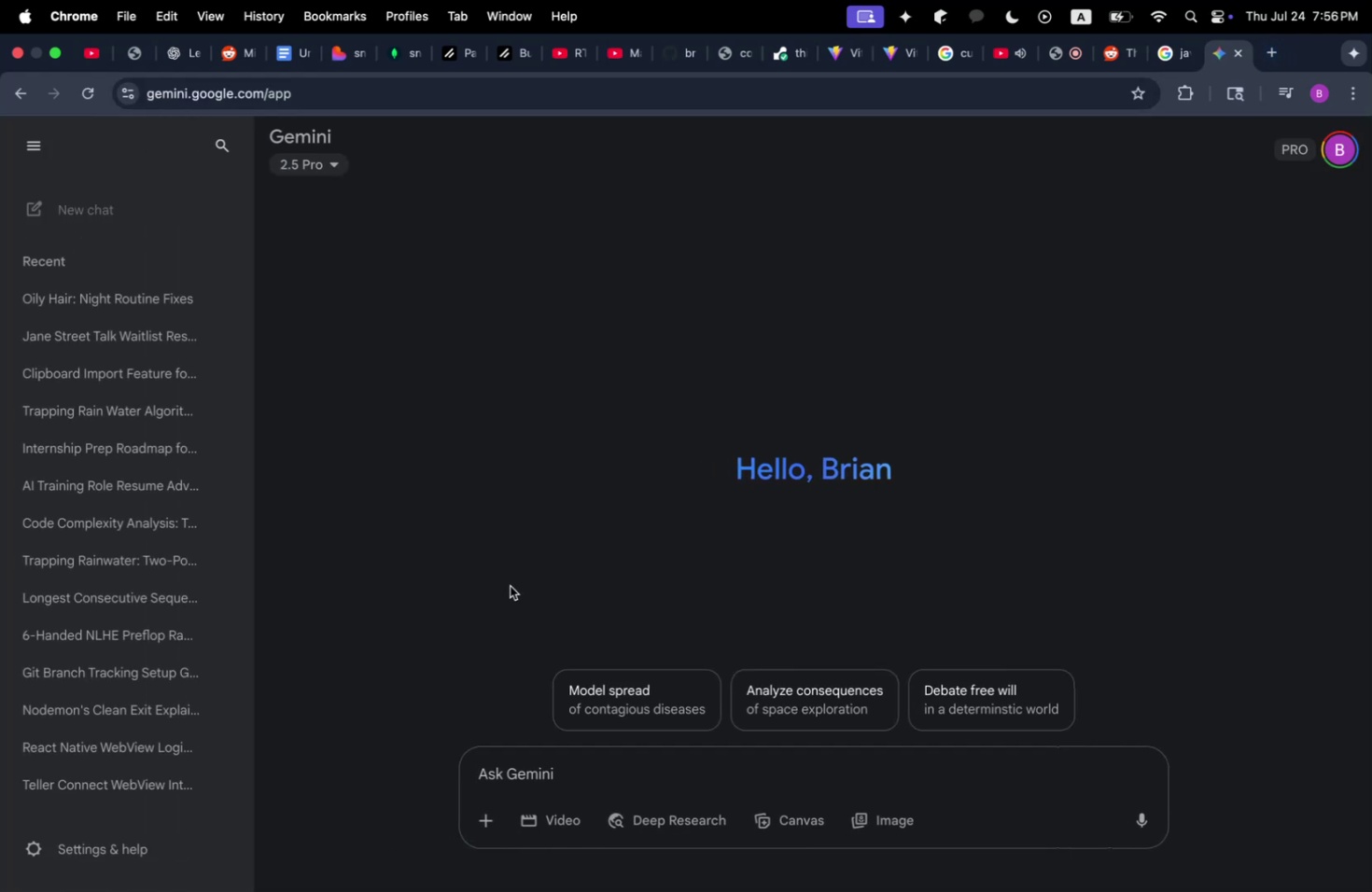 
left_click([512, 772])
 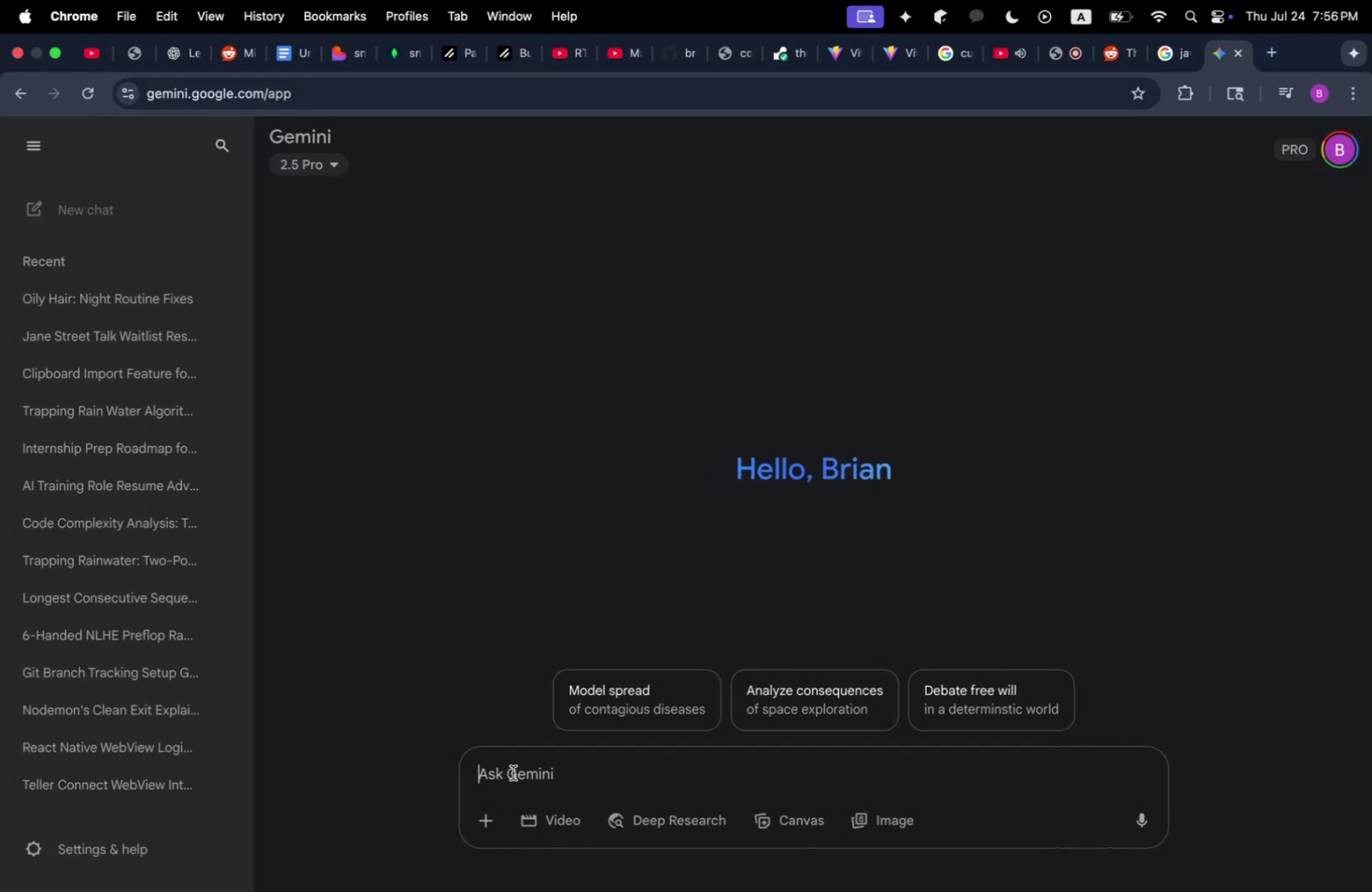 
key(Meta+Shift+CommandLeft)
 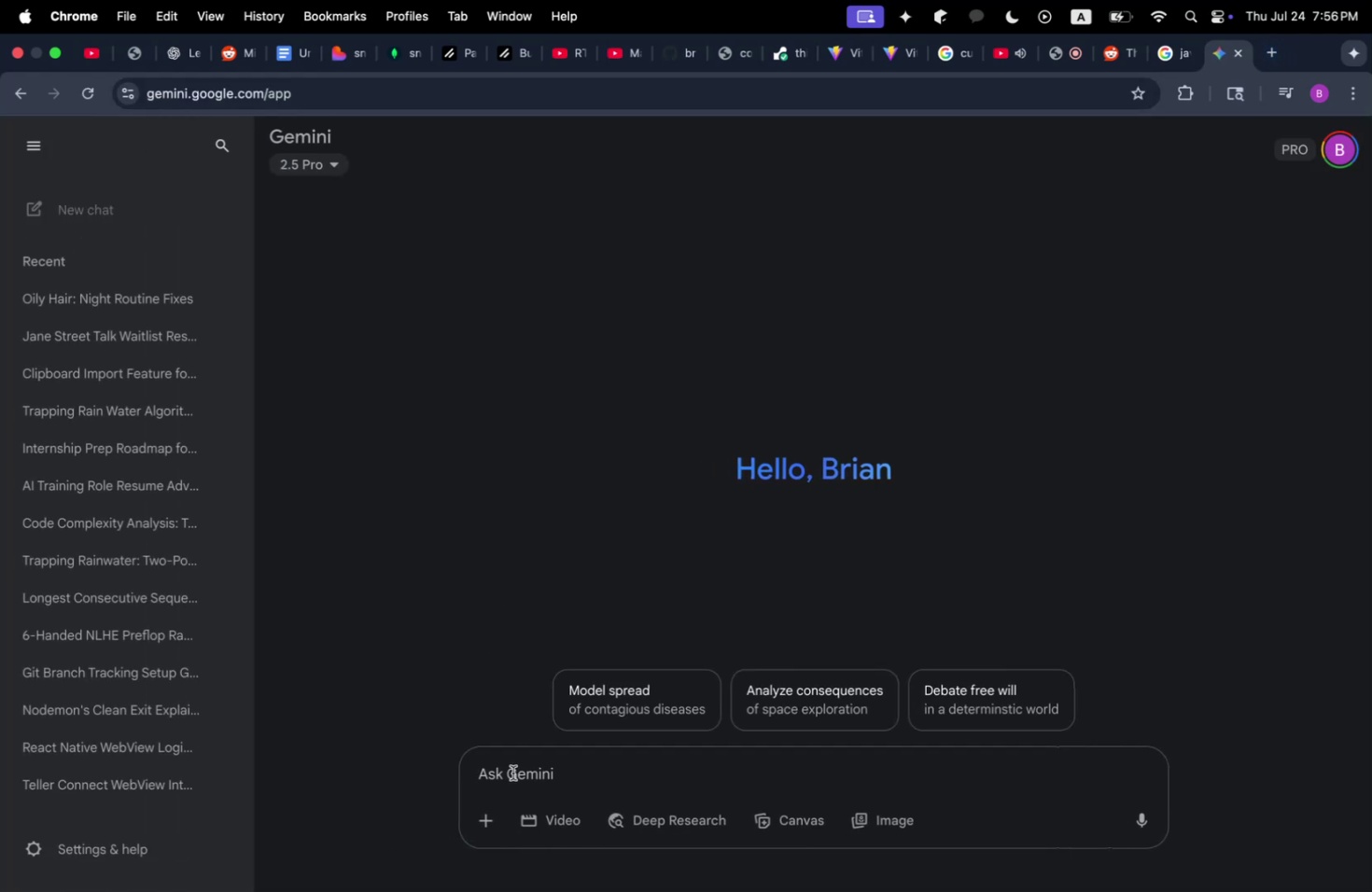 
key(Meta+Shift+V)
 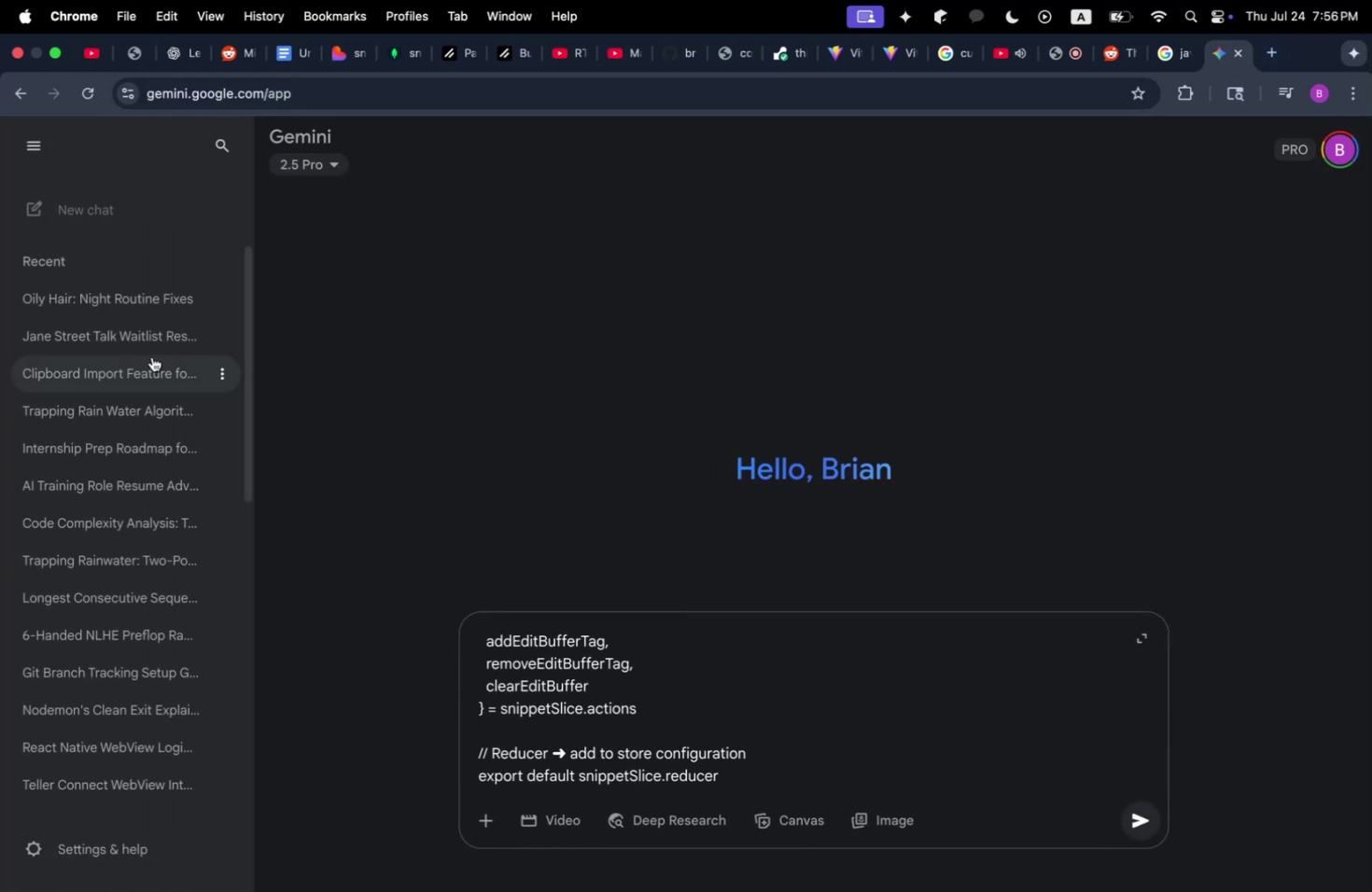 
left_click([30, 155])
 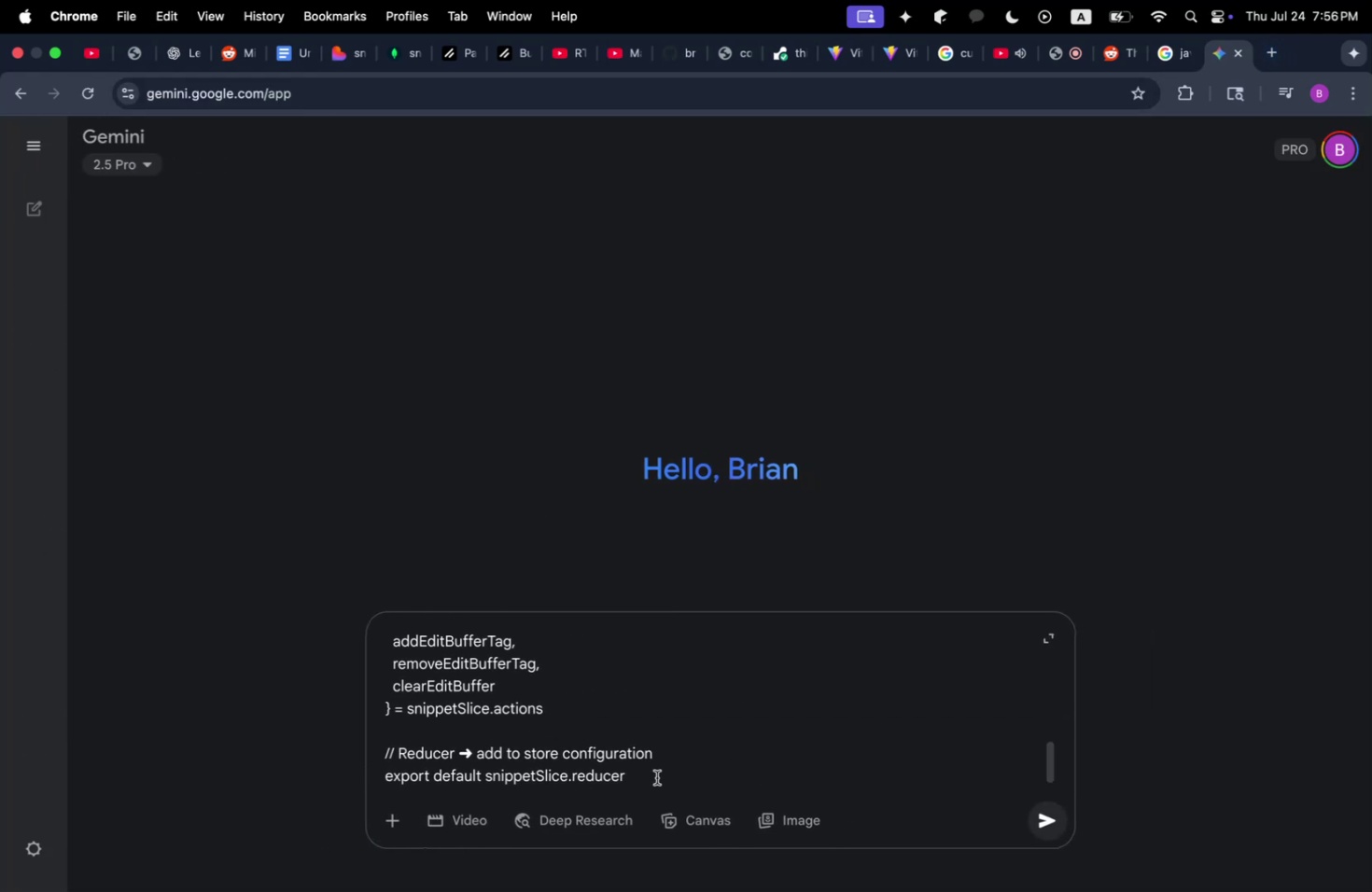 
left_click([700, 769])
 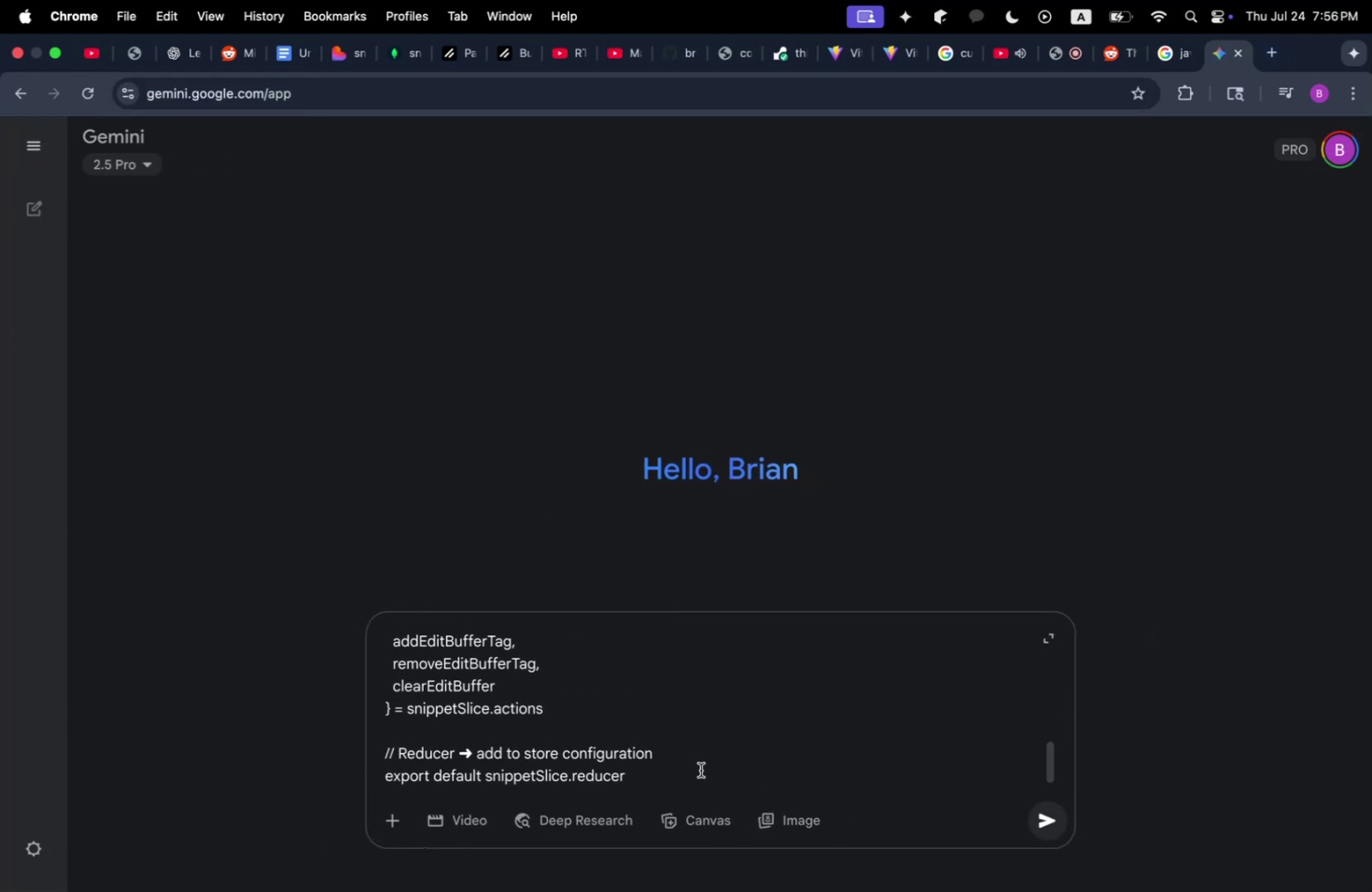 
key(Shift+Enter)
 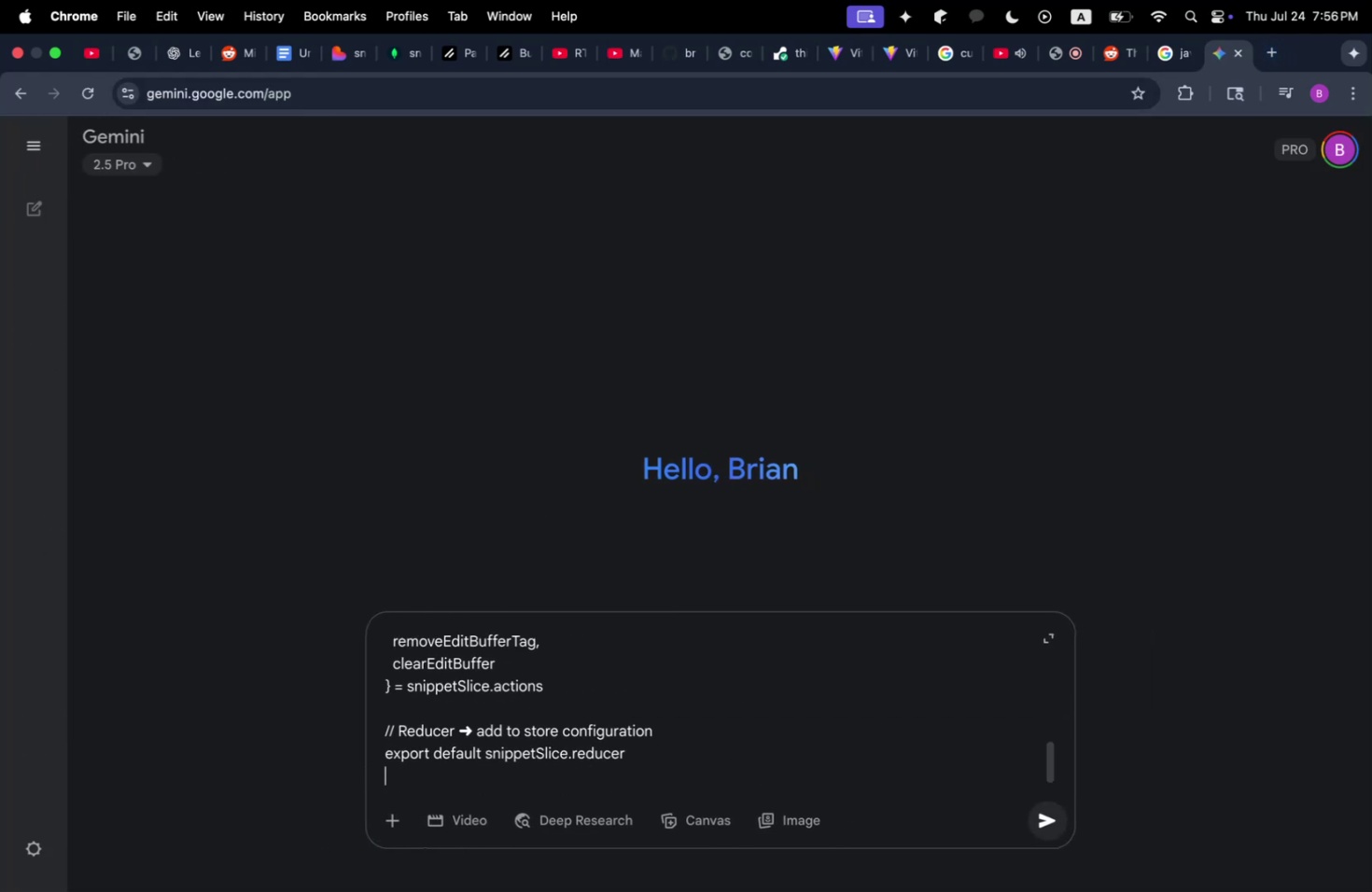 
key(Shift+Enter)
 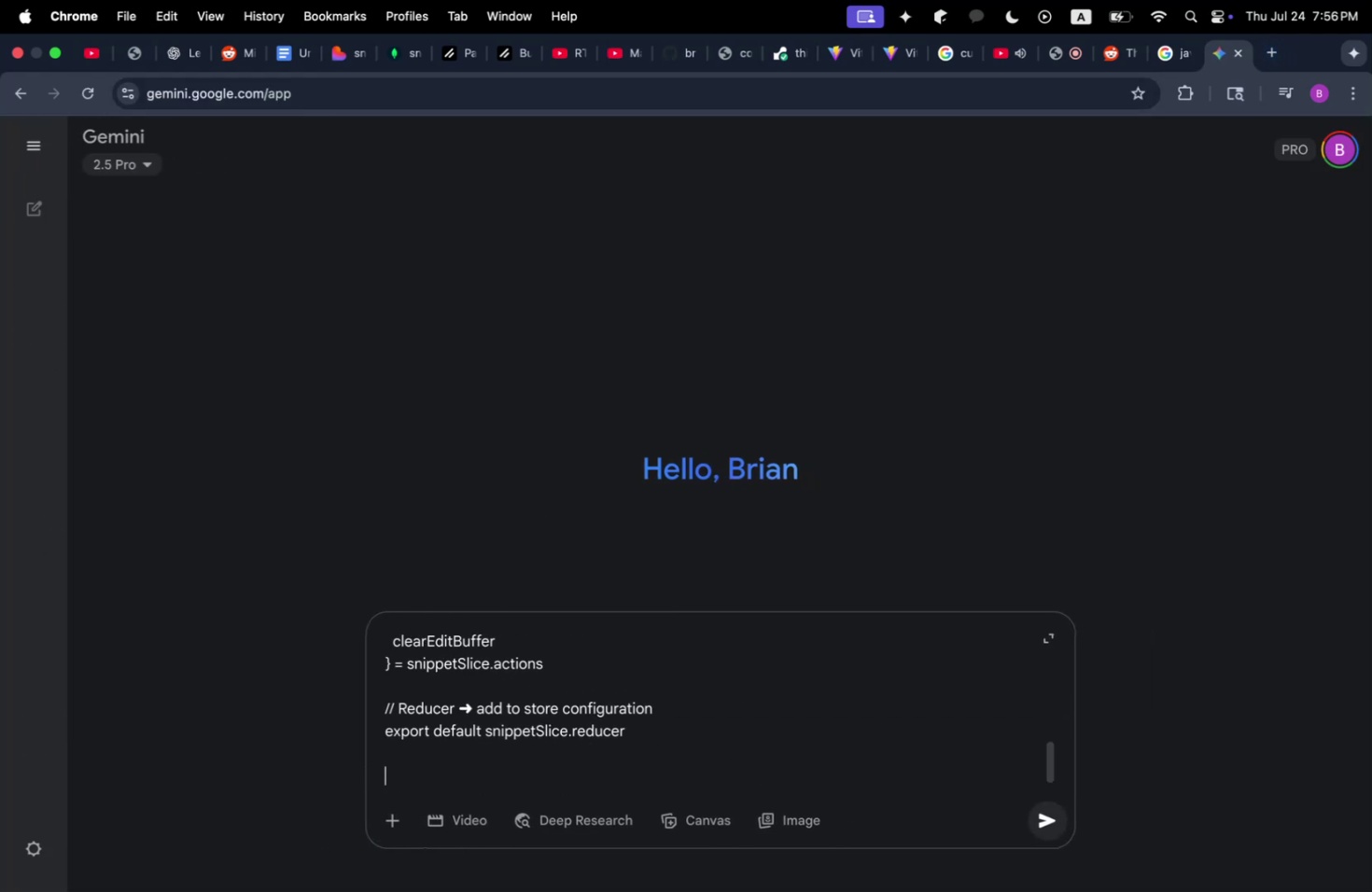 
key(Meta+Shift+CommandLeft)
 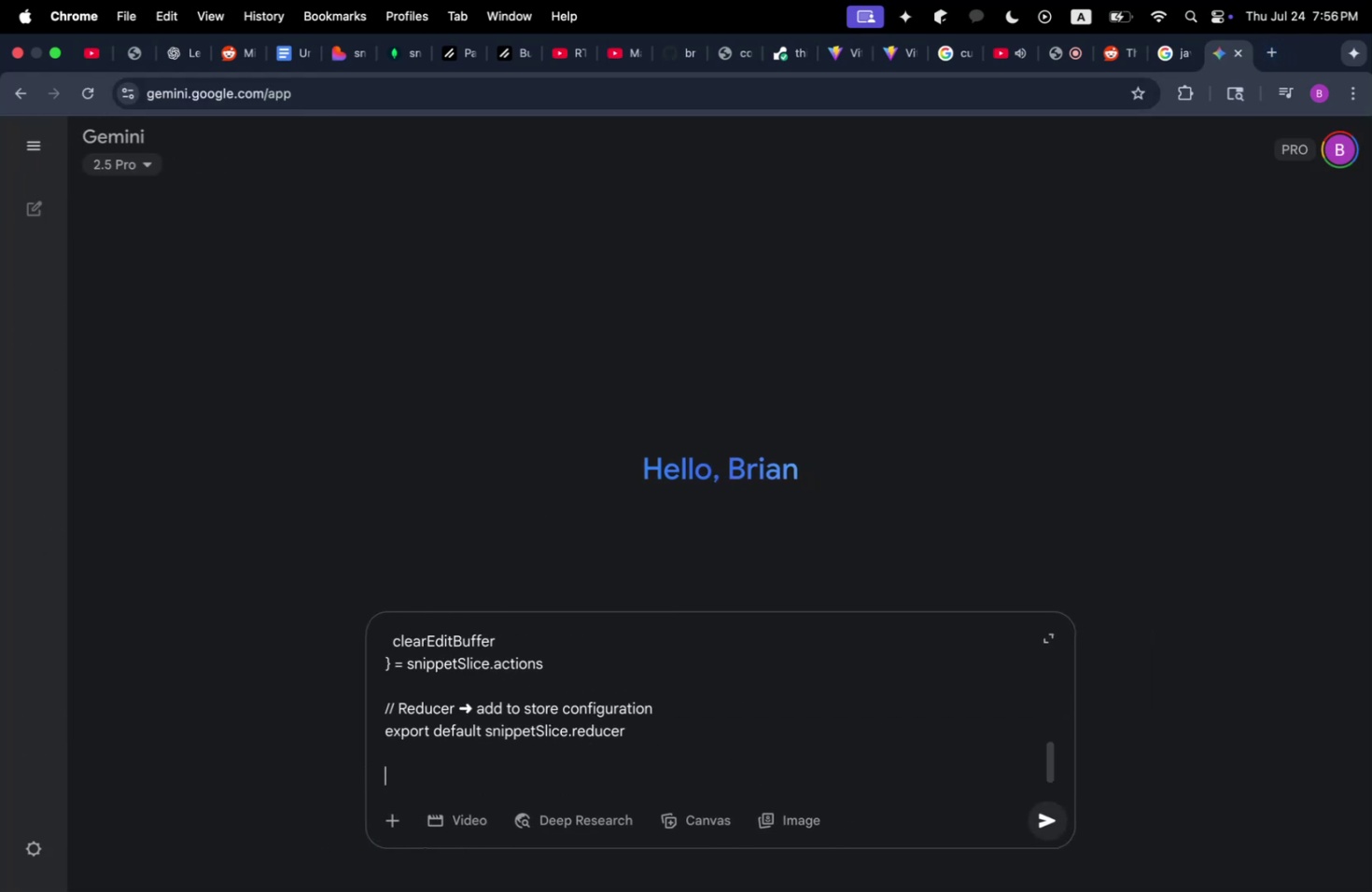 
key(Meta+Shift+Tab)
 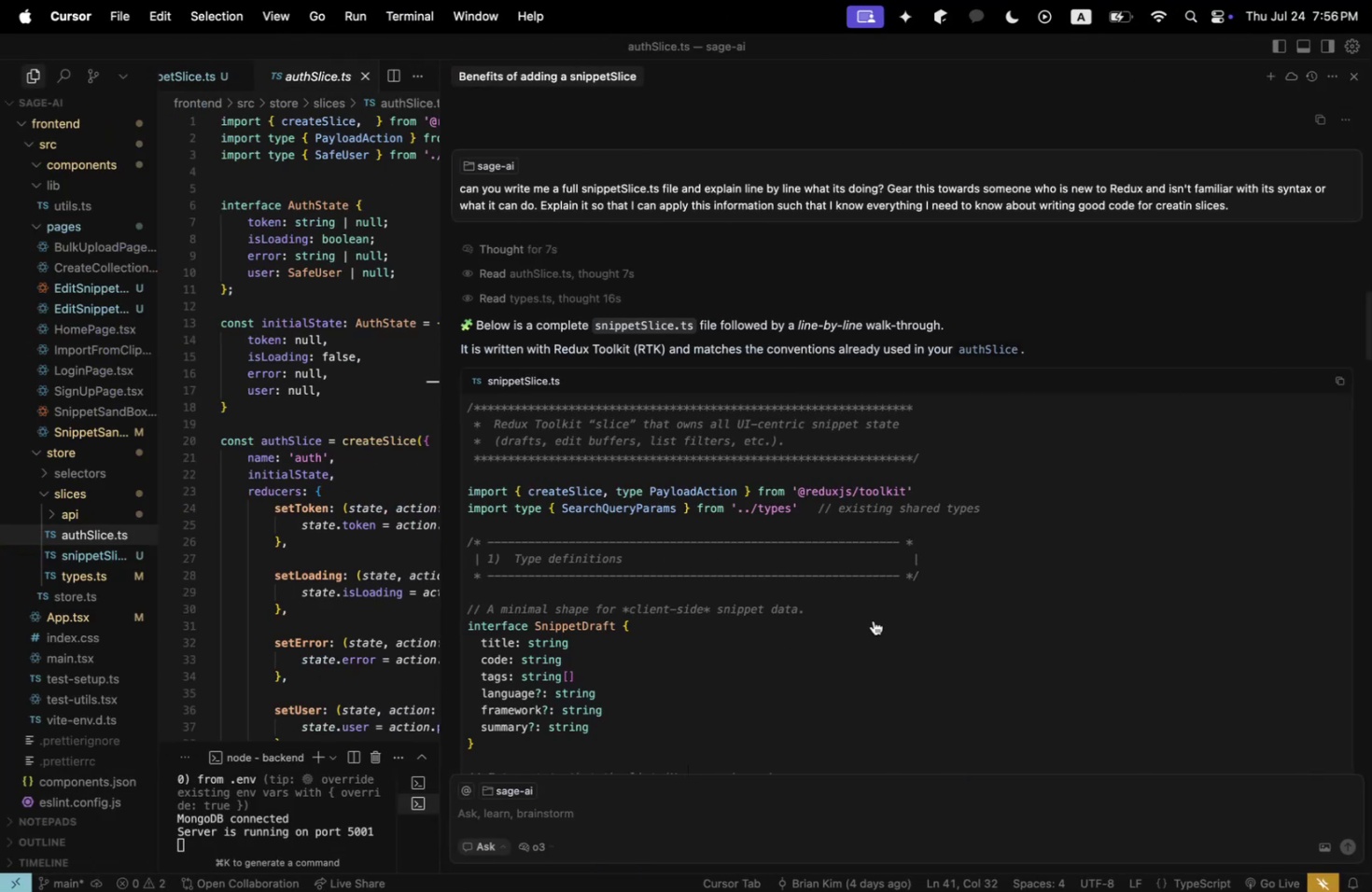 
scroll: coordinate [861, 613], scroll_direction: down, amount: 26.0
 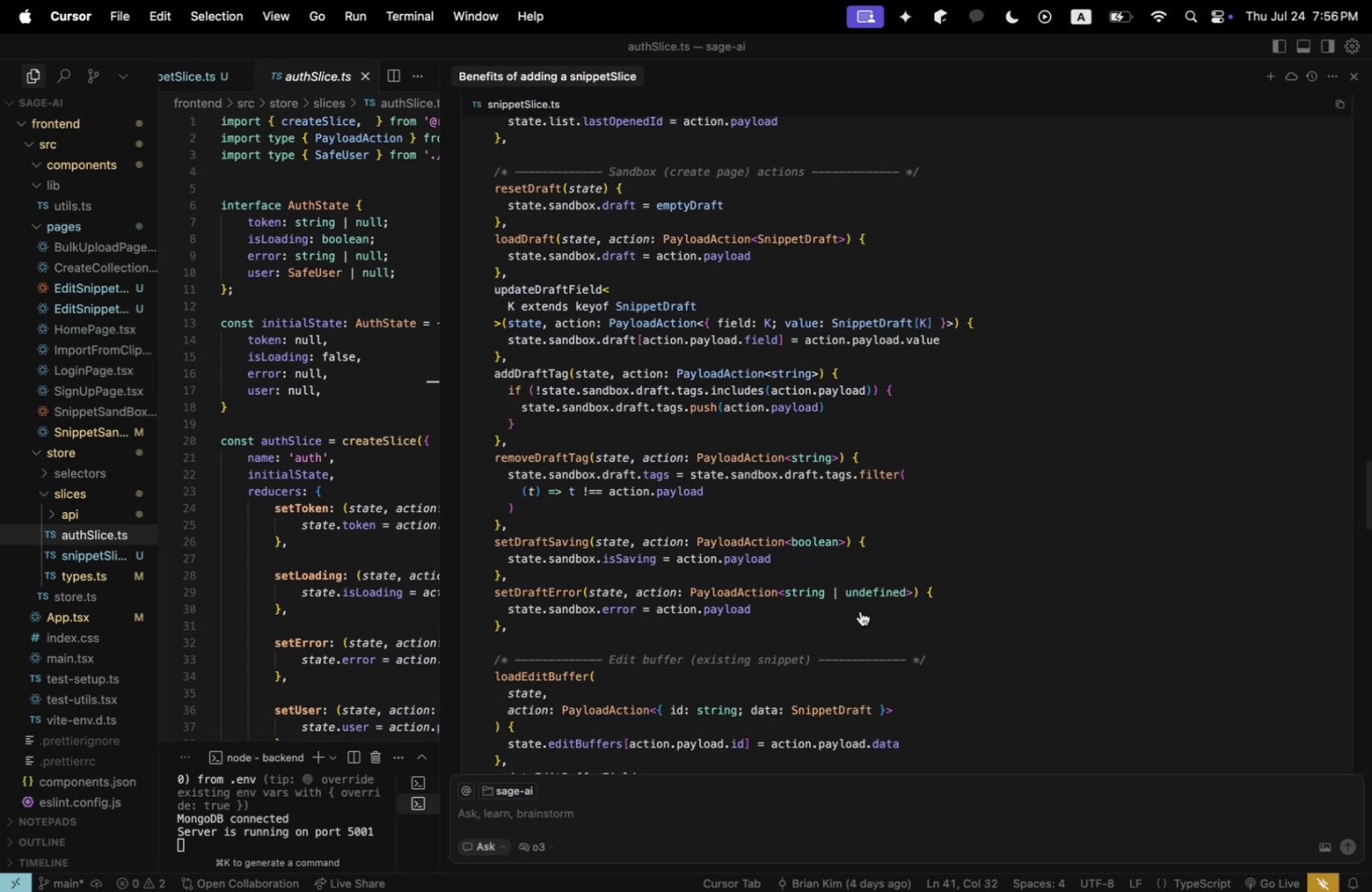 
wait(15.54)
 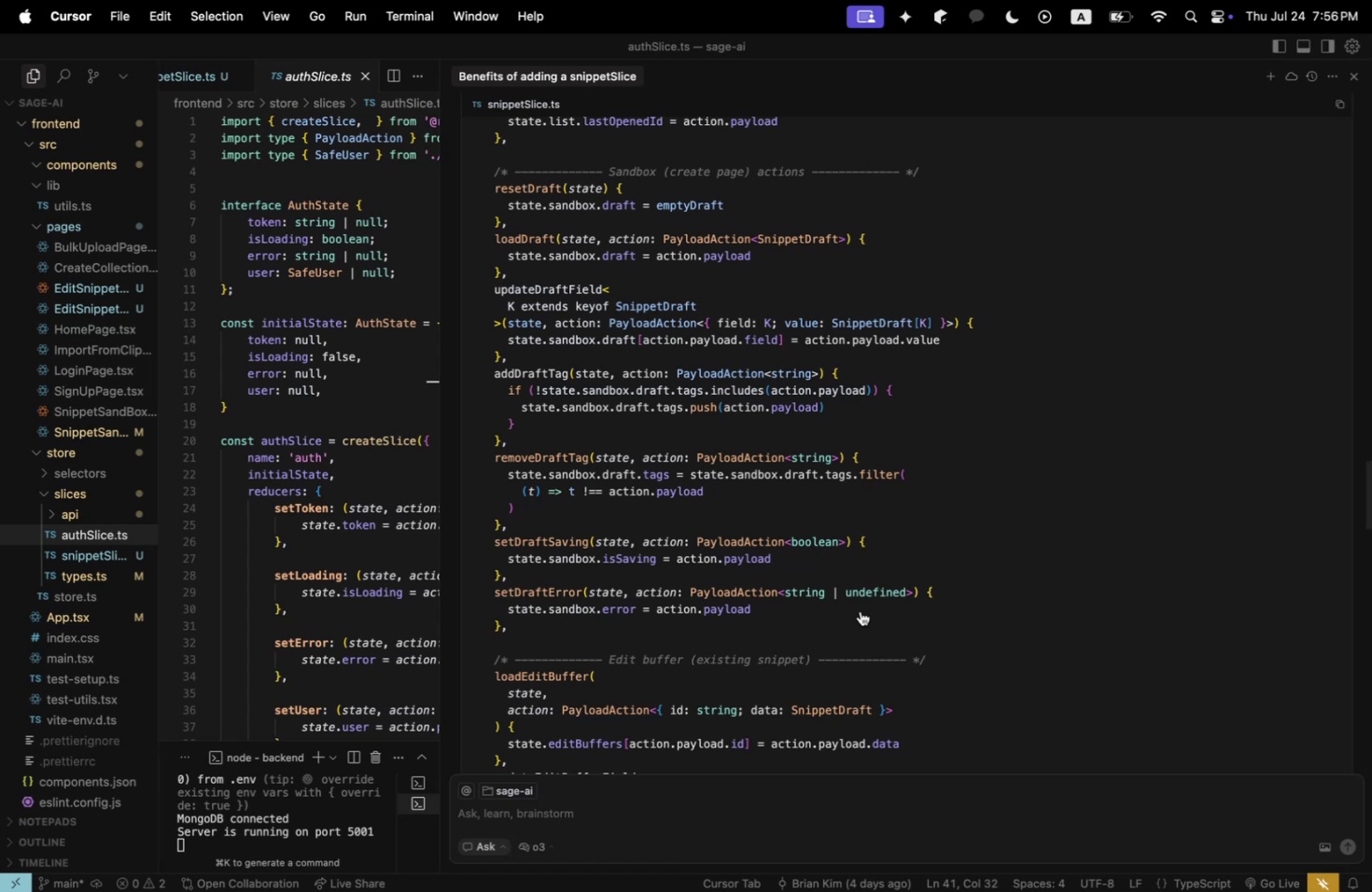 
key(Meta+Shift+CommandLeft)
 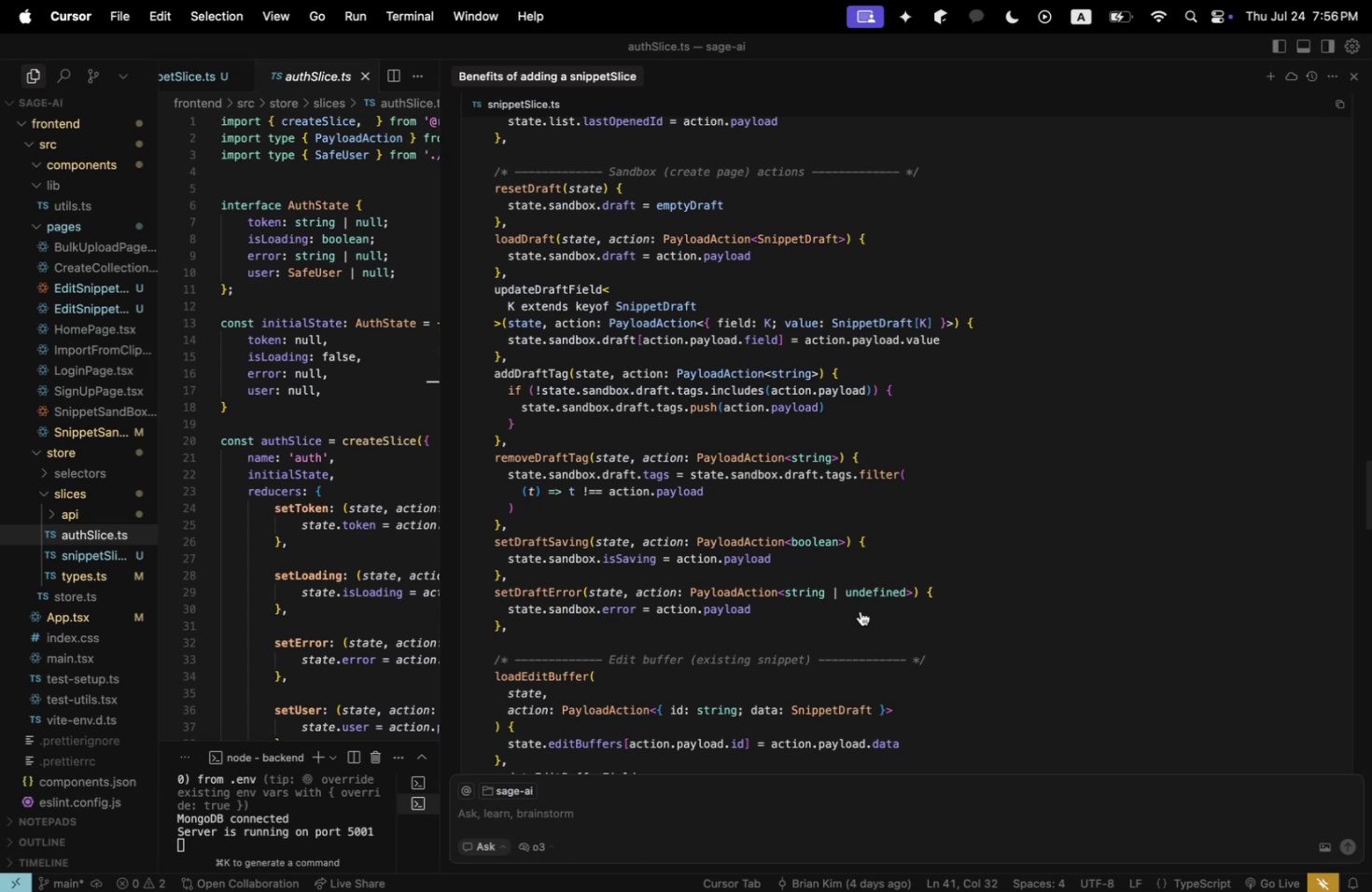 
key(Meta+Shift+Tab)
 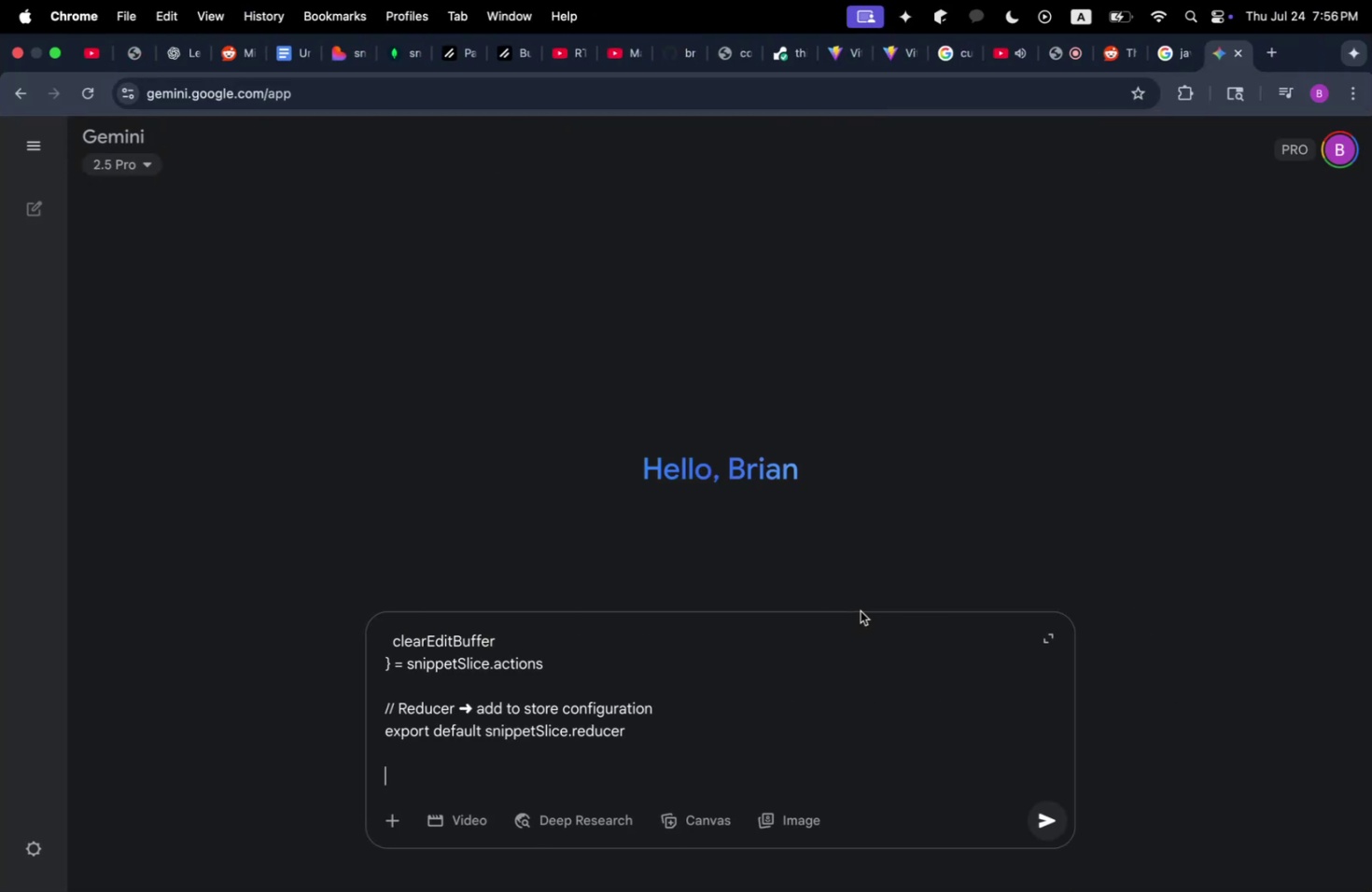 
type(FOR UPDATEDRAFTFIELD< WHY IS THERE A )
 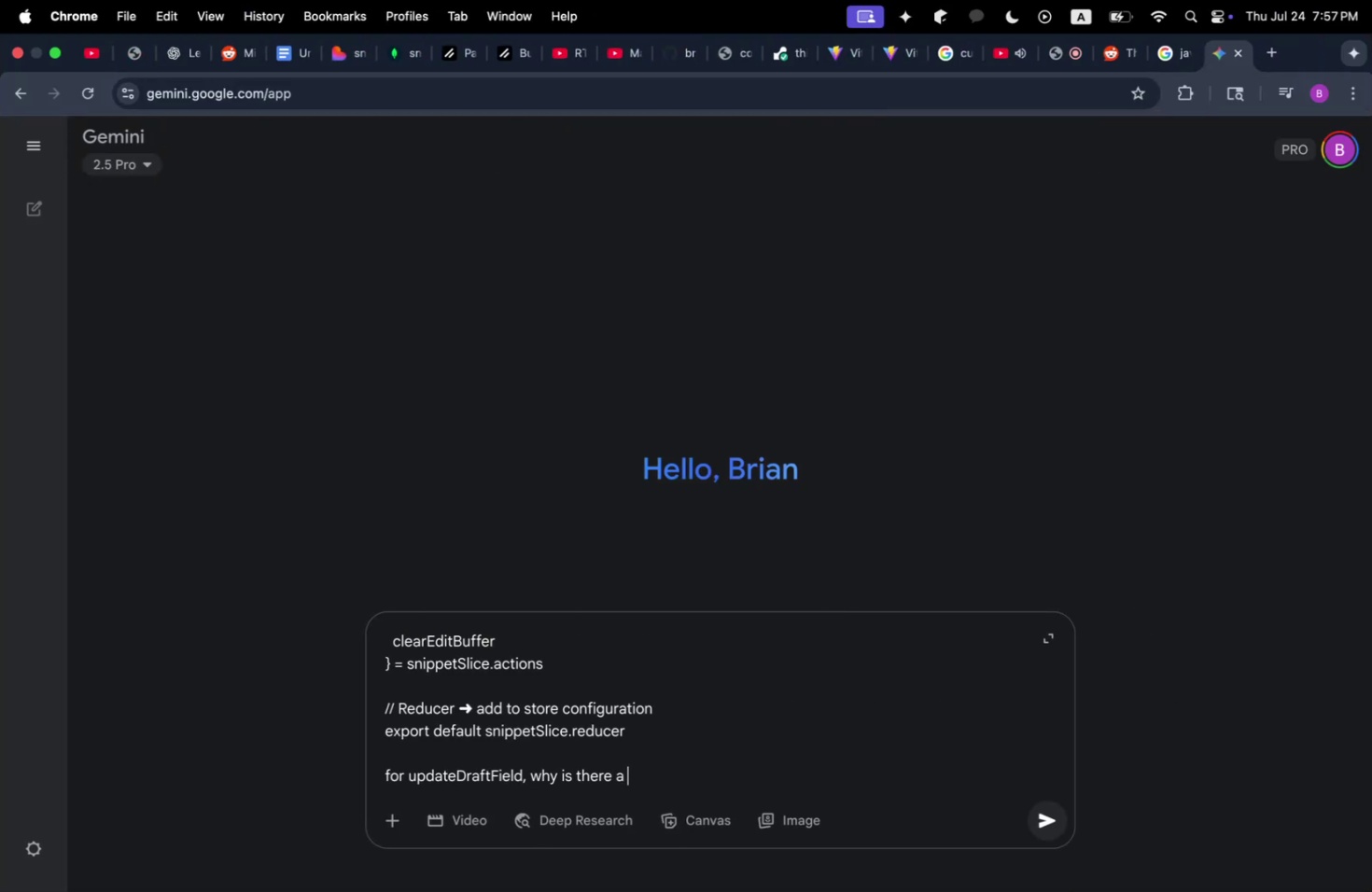 
key(Meta+Shift+CommandLeft)
 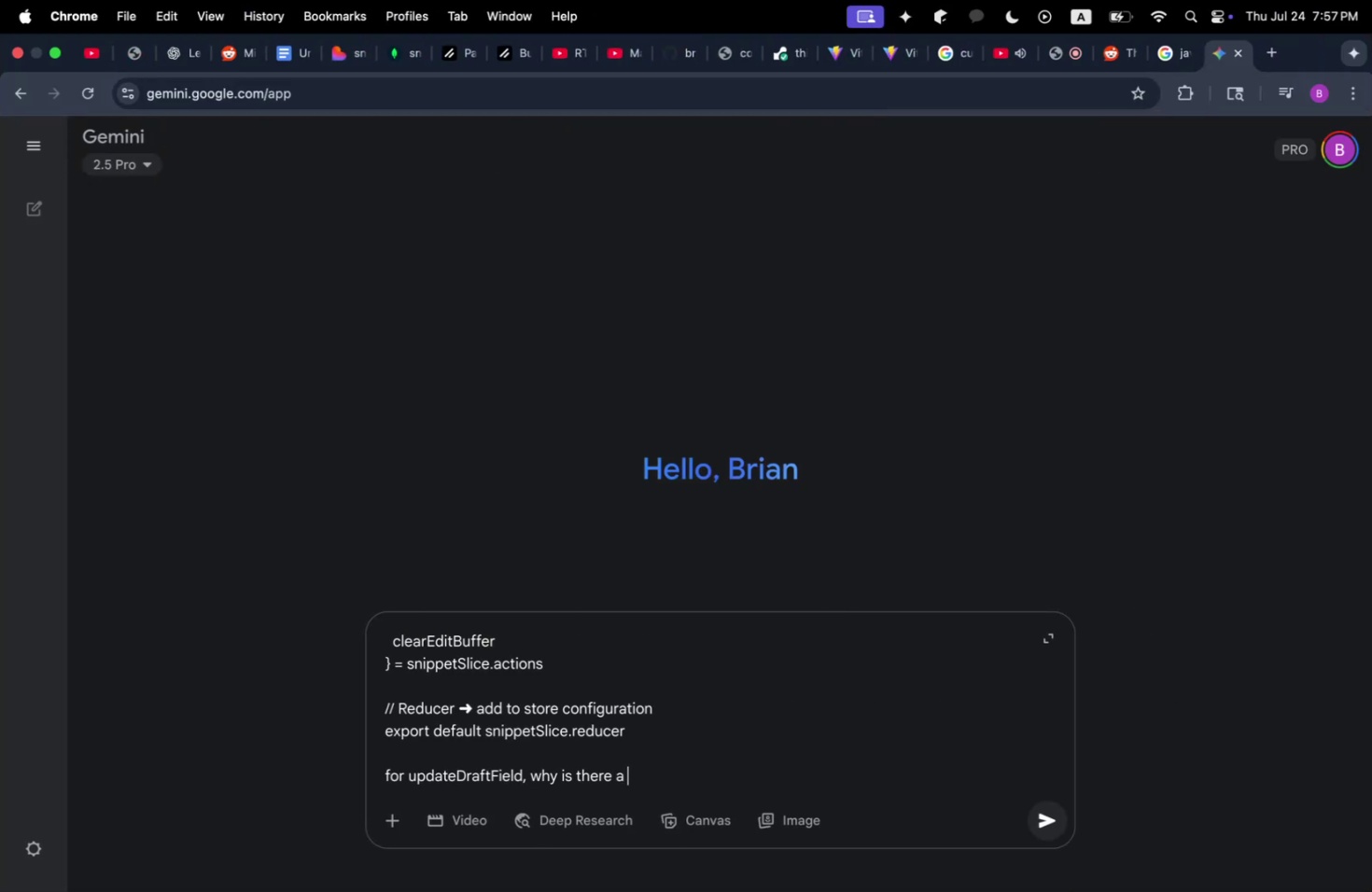 
key(Meta+Shift+Tab)
 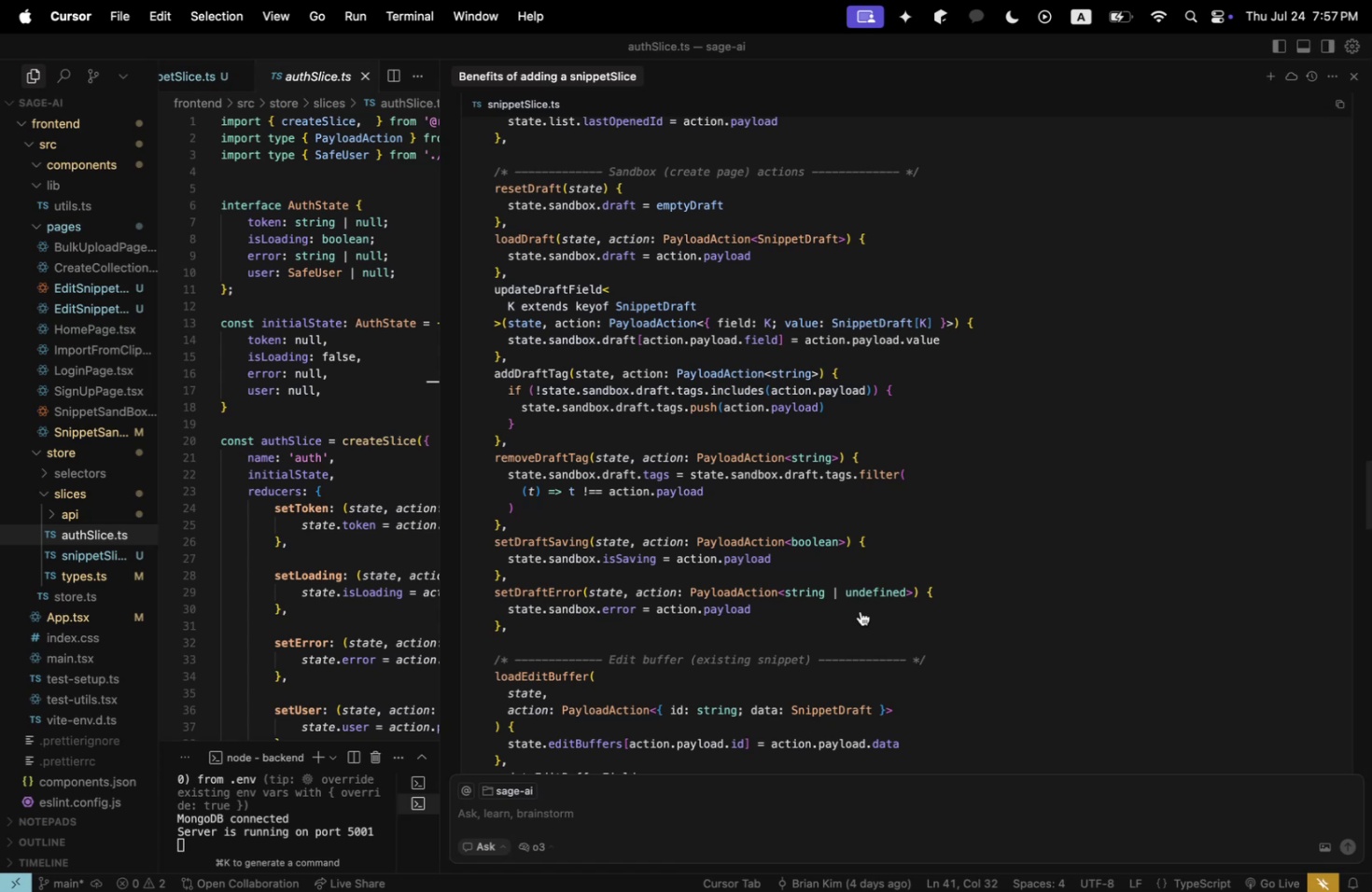 
wait(12.13)
 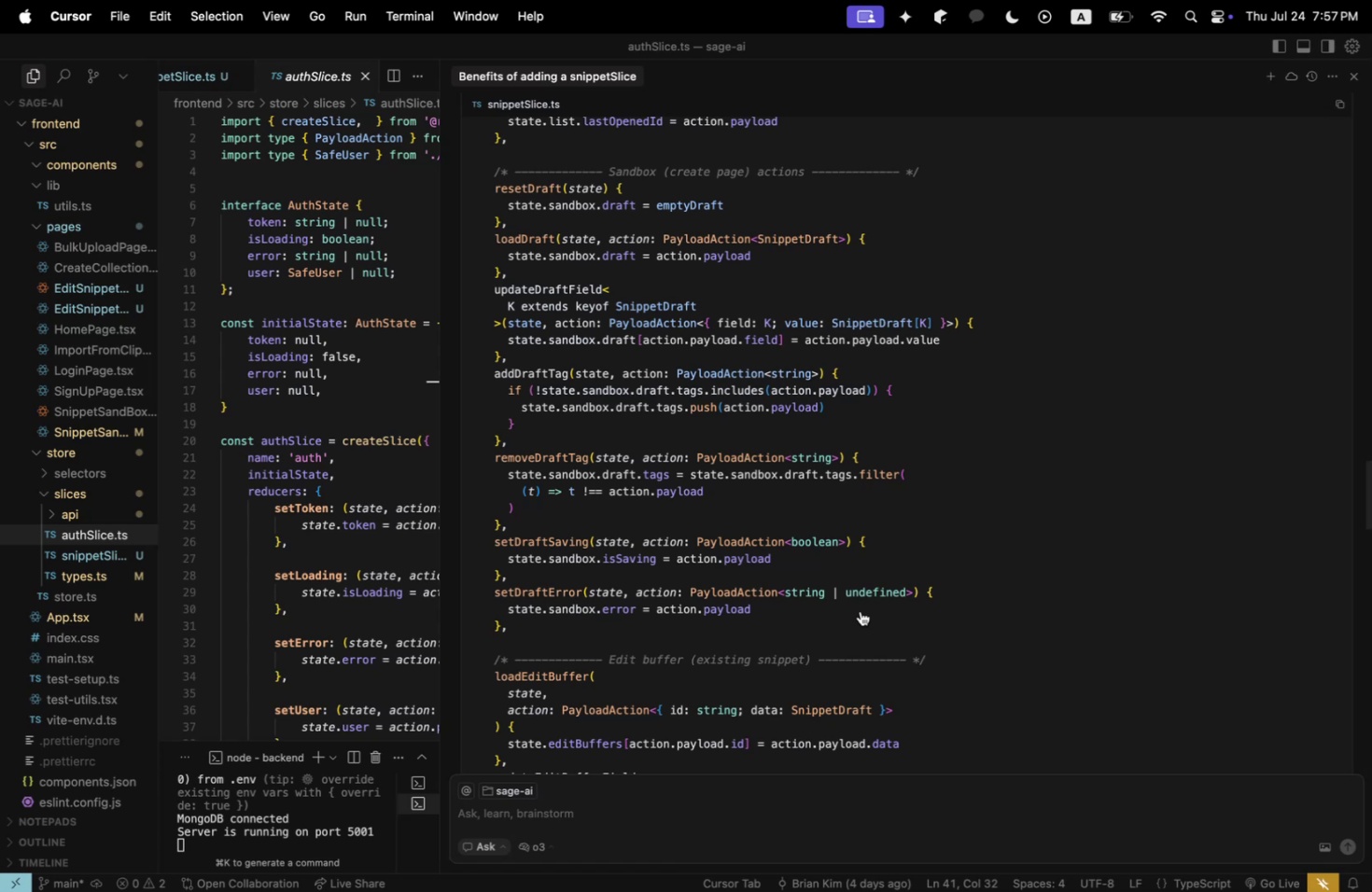 
left_click_drag(start_coordinate=[505, 306], to_coordinate=[562, 324])
 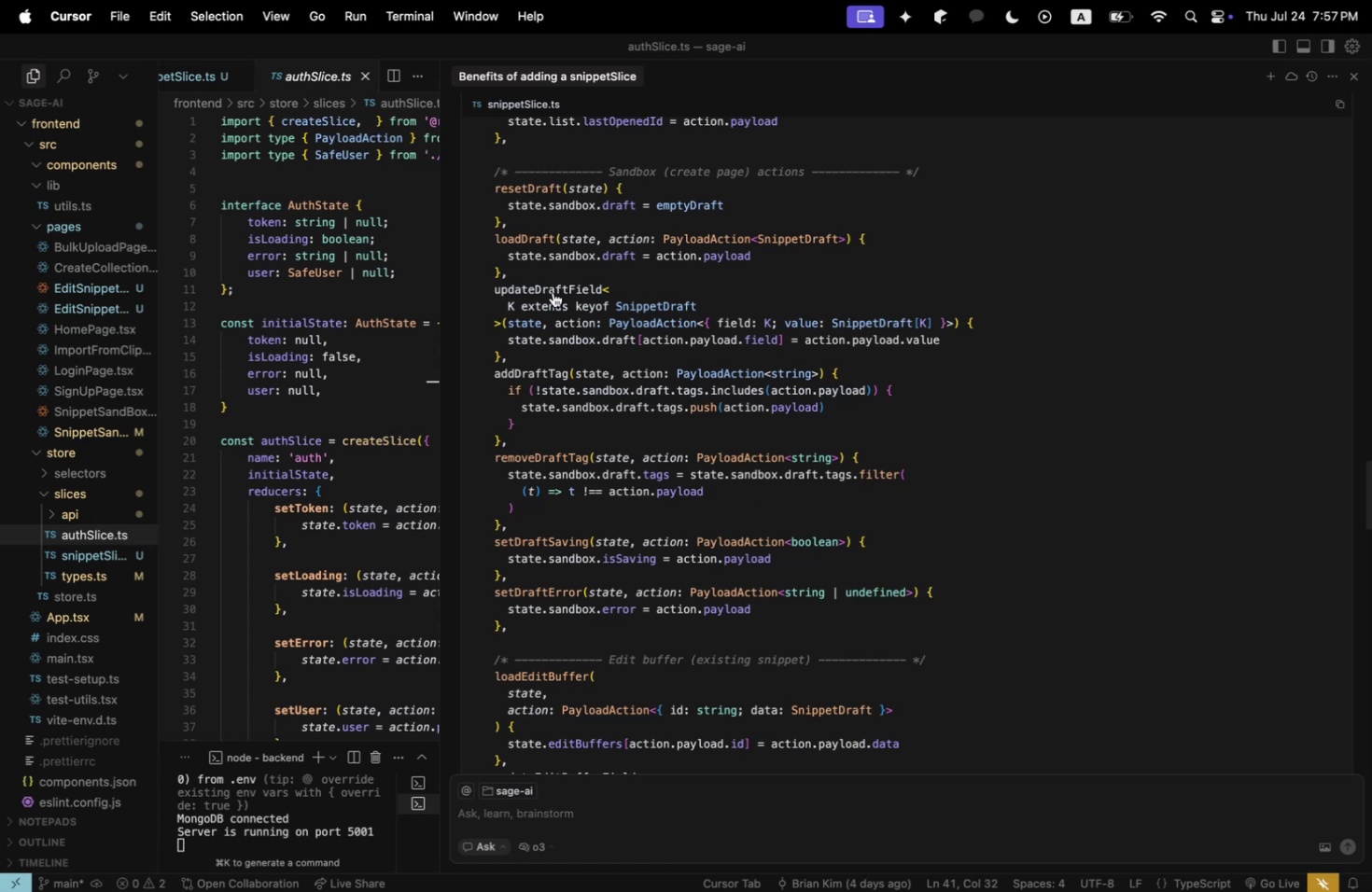 
left_click([552, 291])
 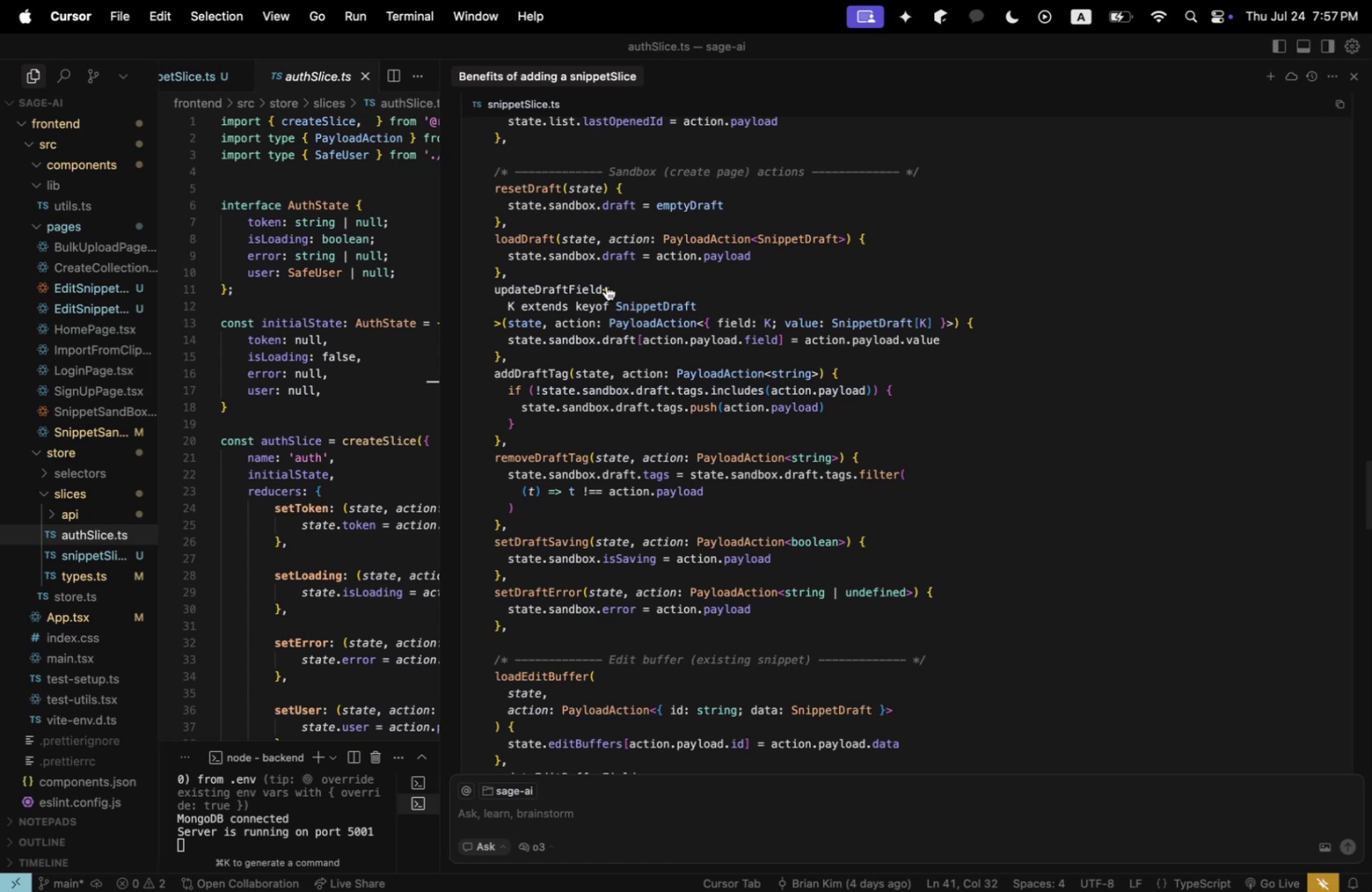 
double_click([889, 328])
 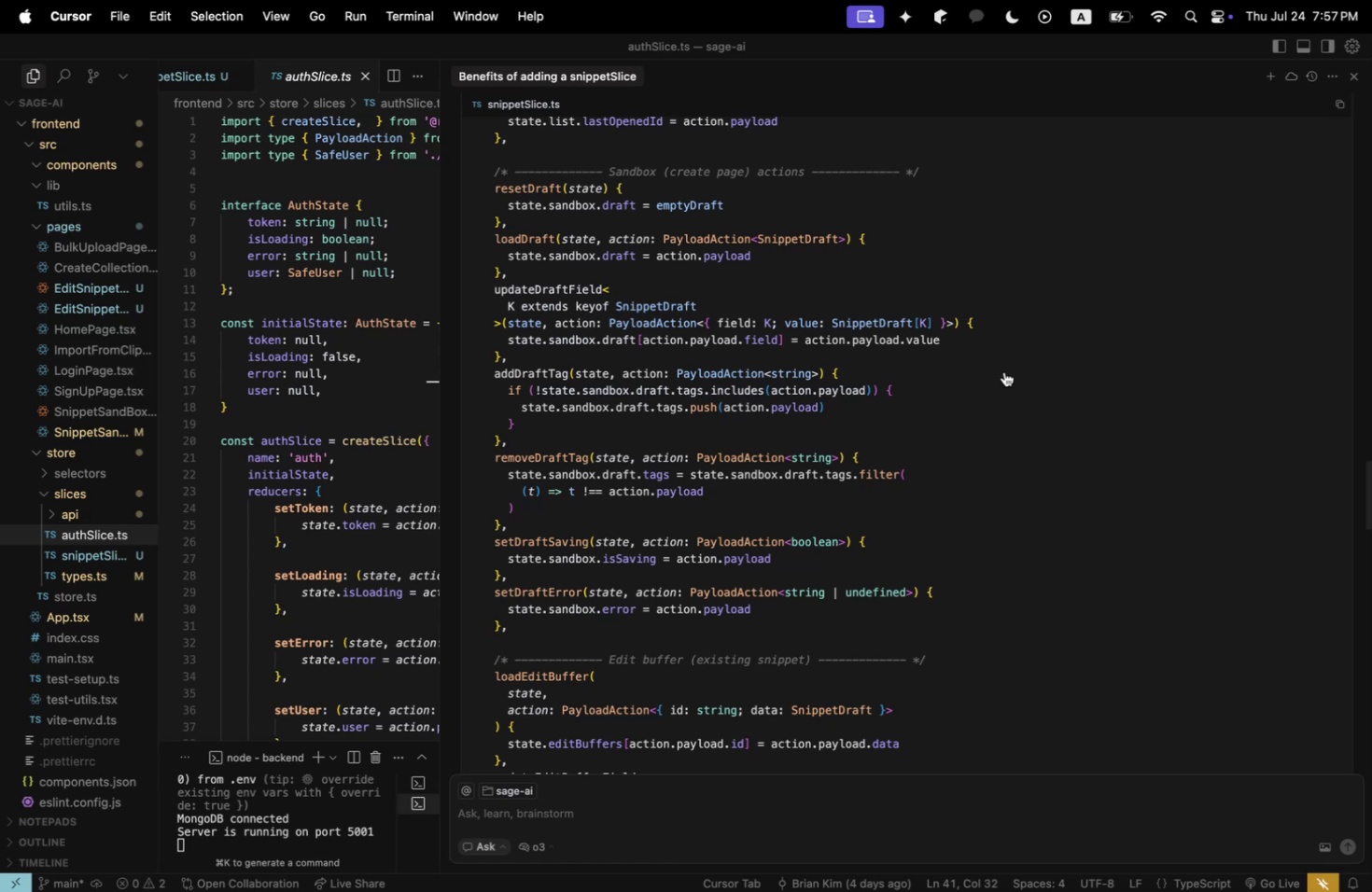 
key(Meta+Shift+CommandLeft)
 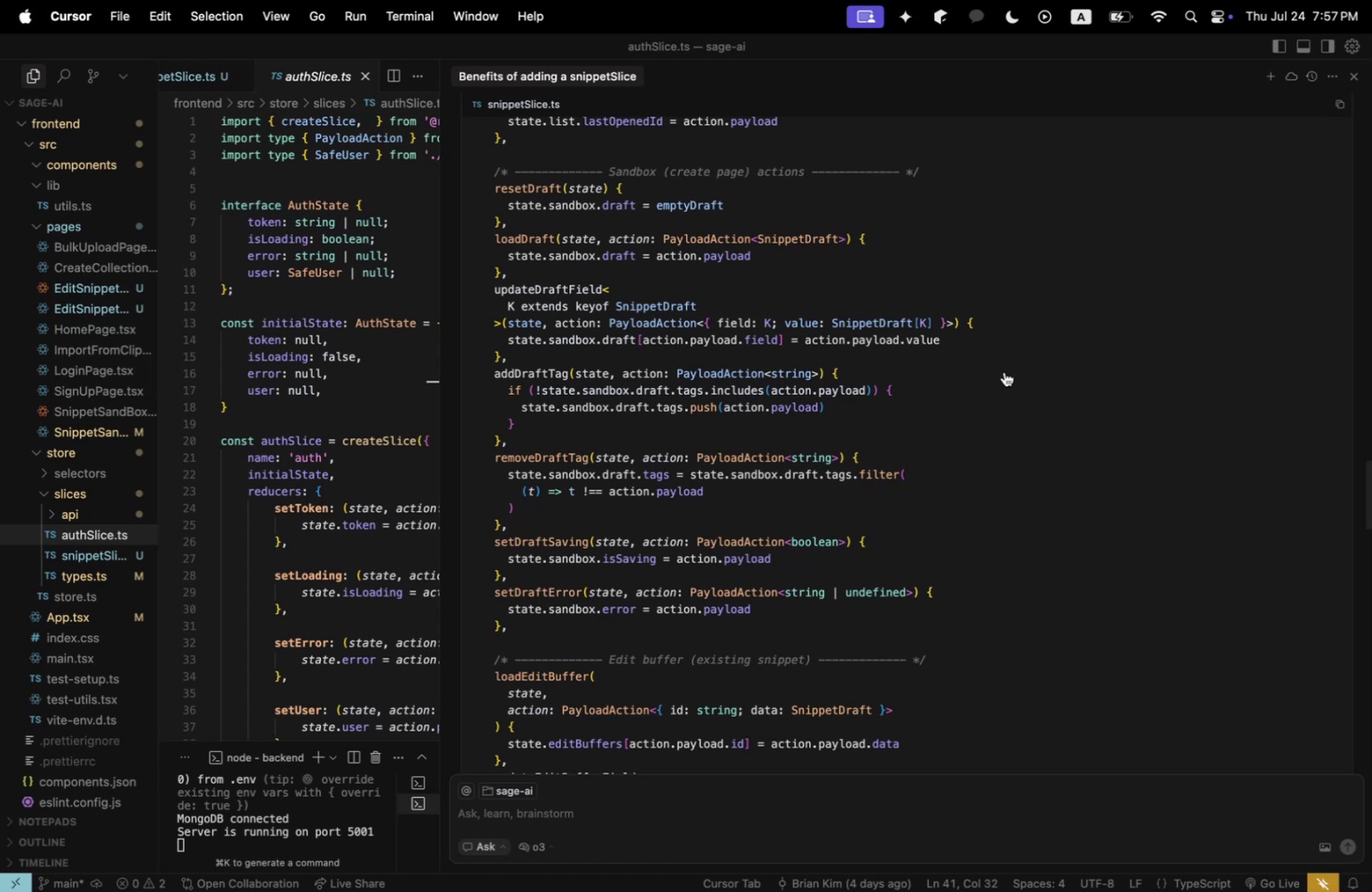 
key(Meta+Shift+Tab)
 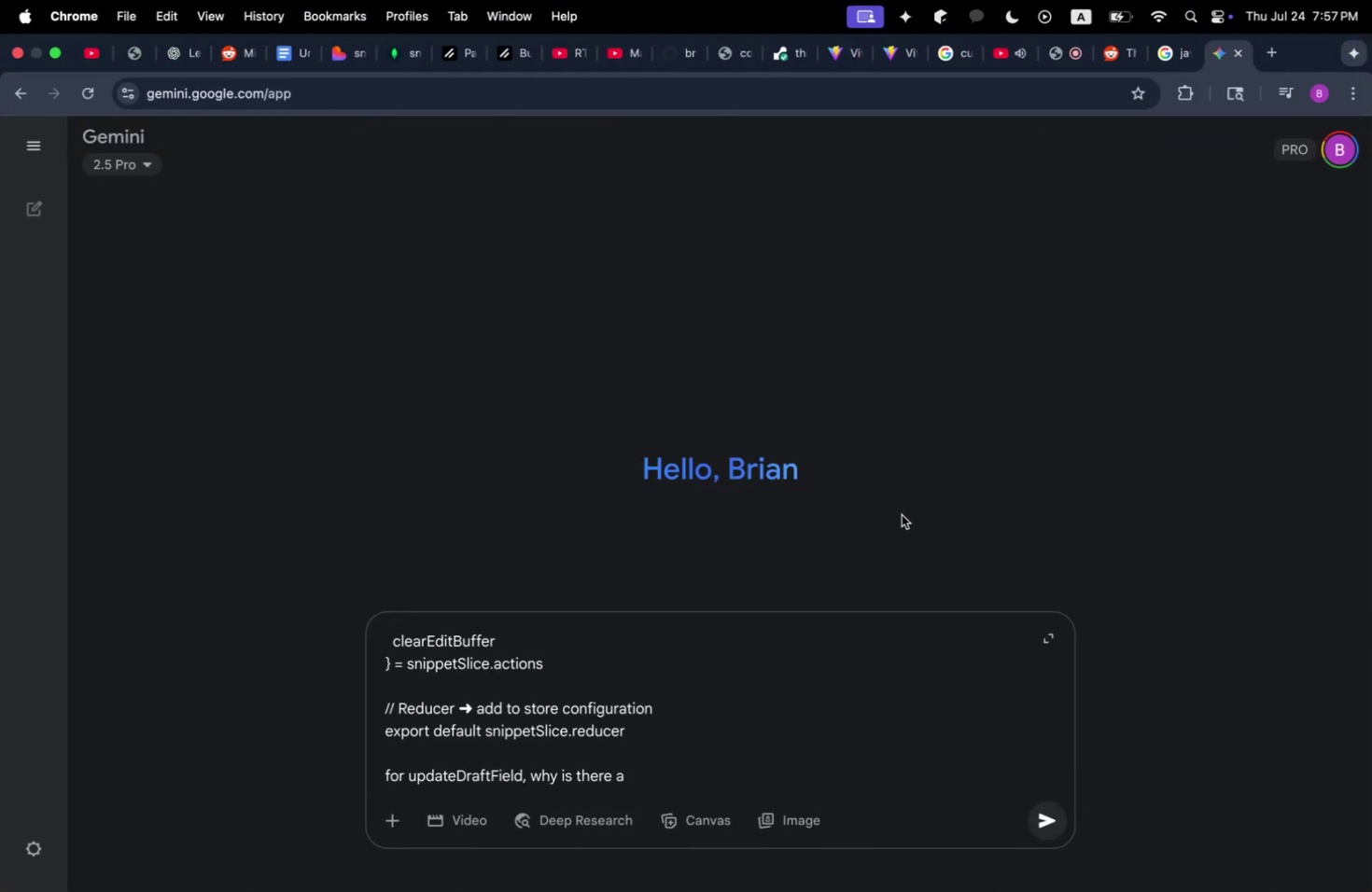 
key(Meta+Shift+CommandLeft)
 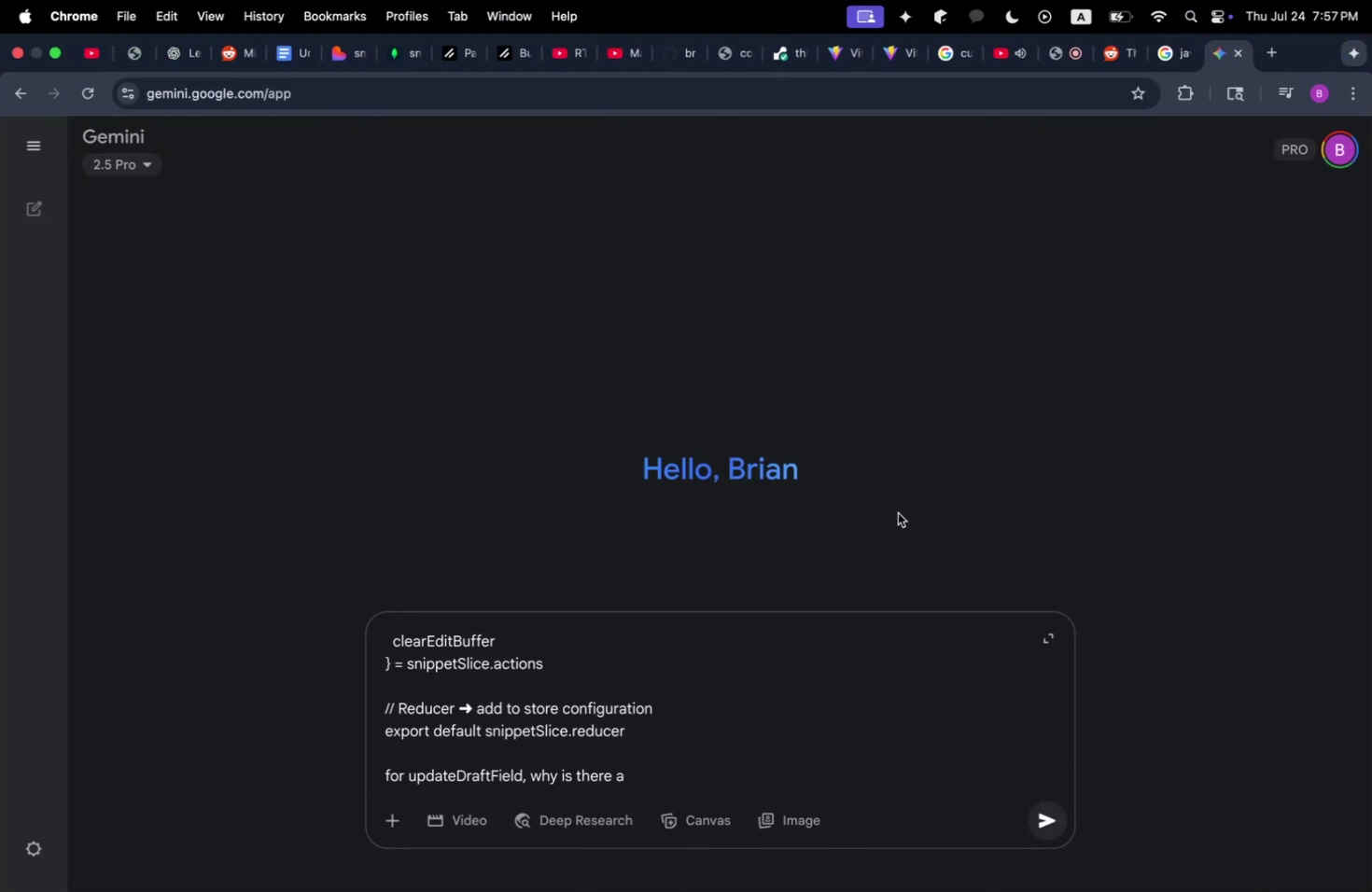 
key(Meta+Shift+Tab)
 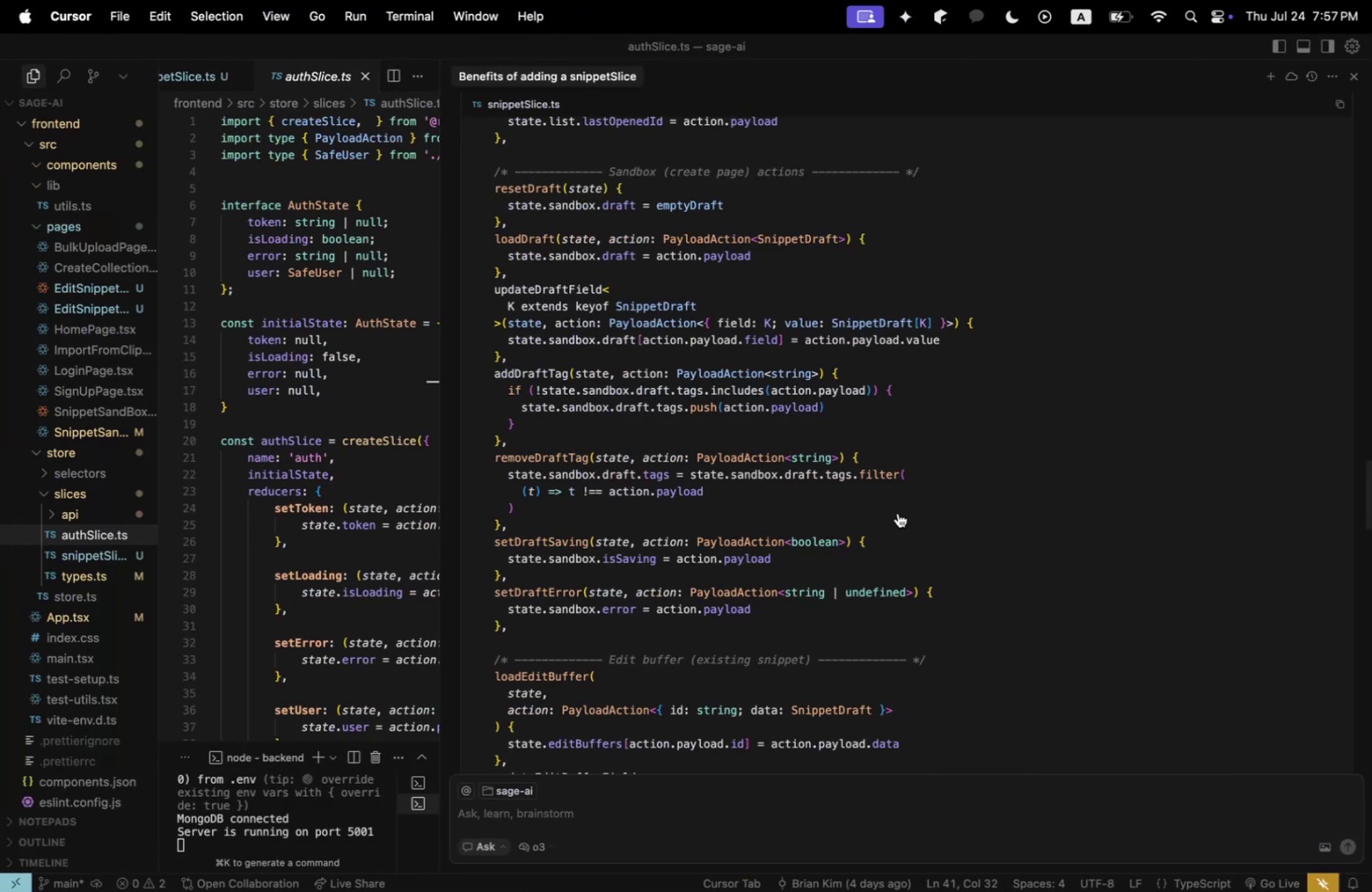 
key(Meta+Shift+CommandLeft)
 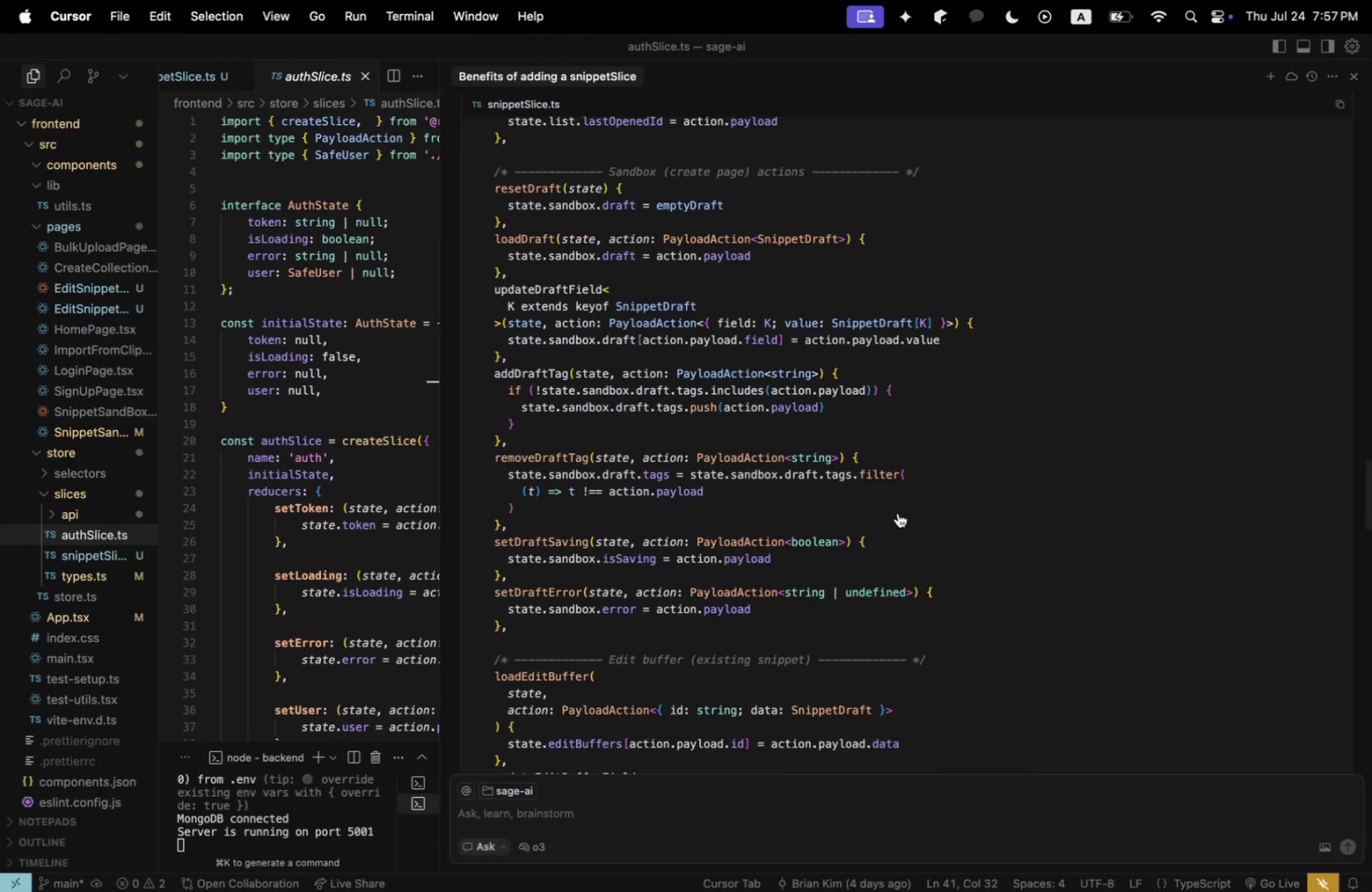 
key(Meta+Shift+Tab)
 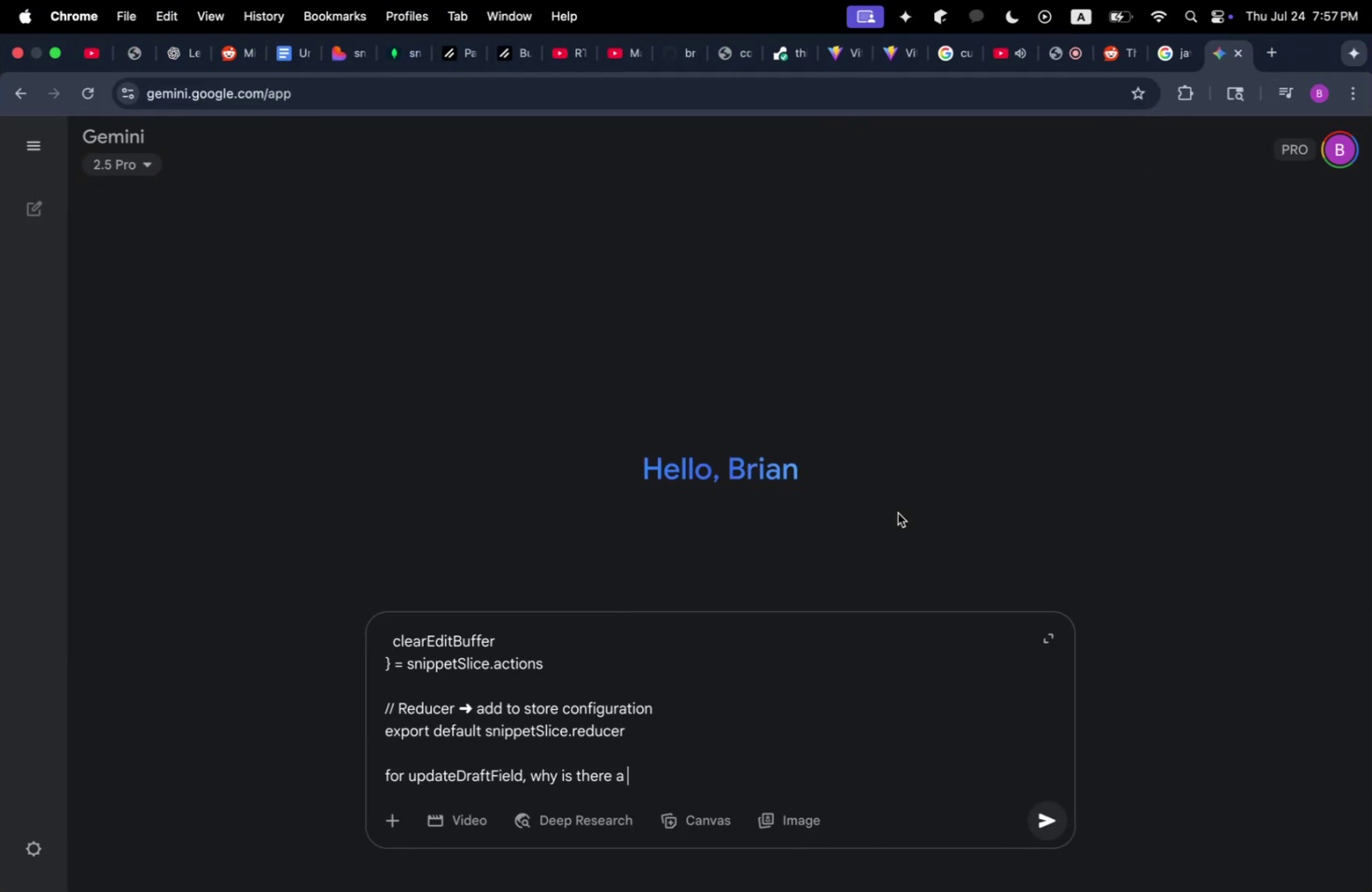 
type(<K EXTENDS TYPEOF SNIPPERDRA)
key(Backspace)
key(Backspace)
key(Backspace)
key(Backspace)
type(TDRAFT>)
 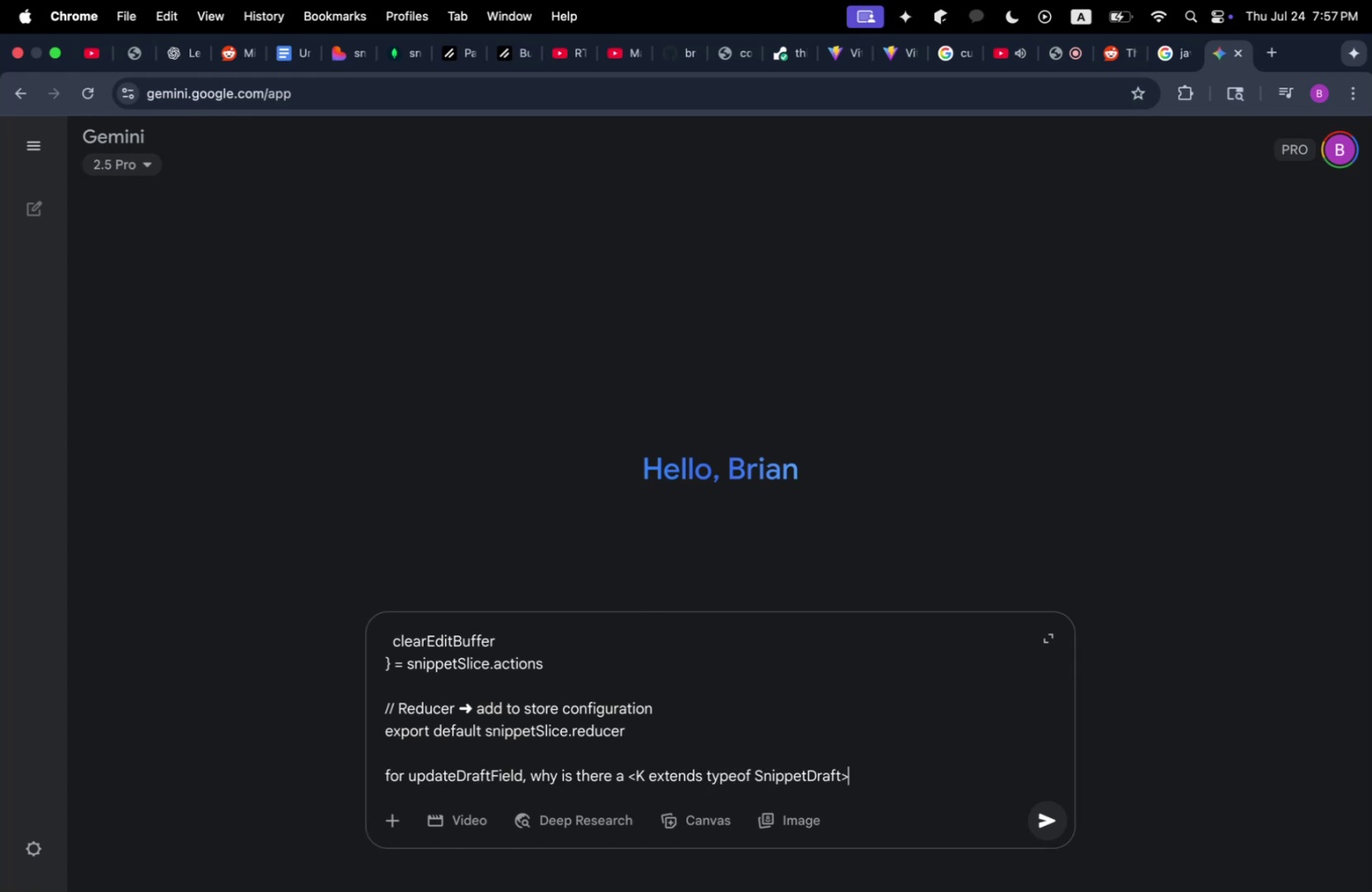 
 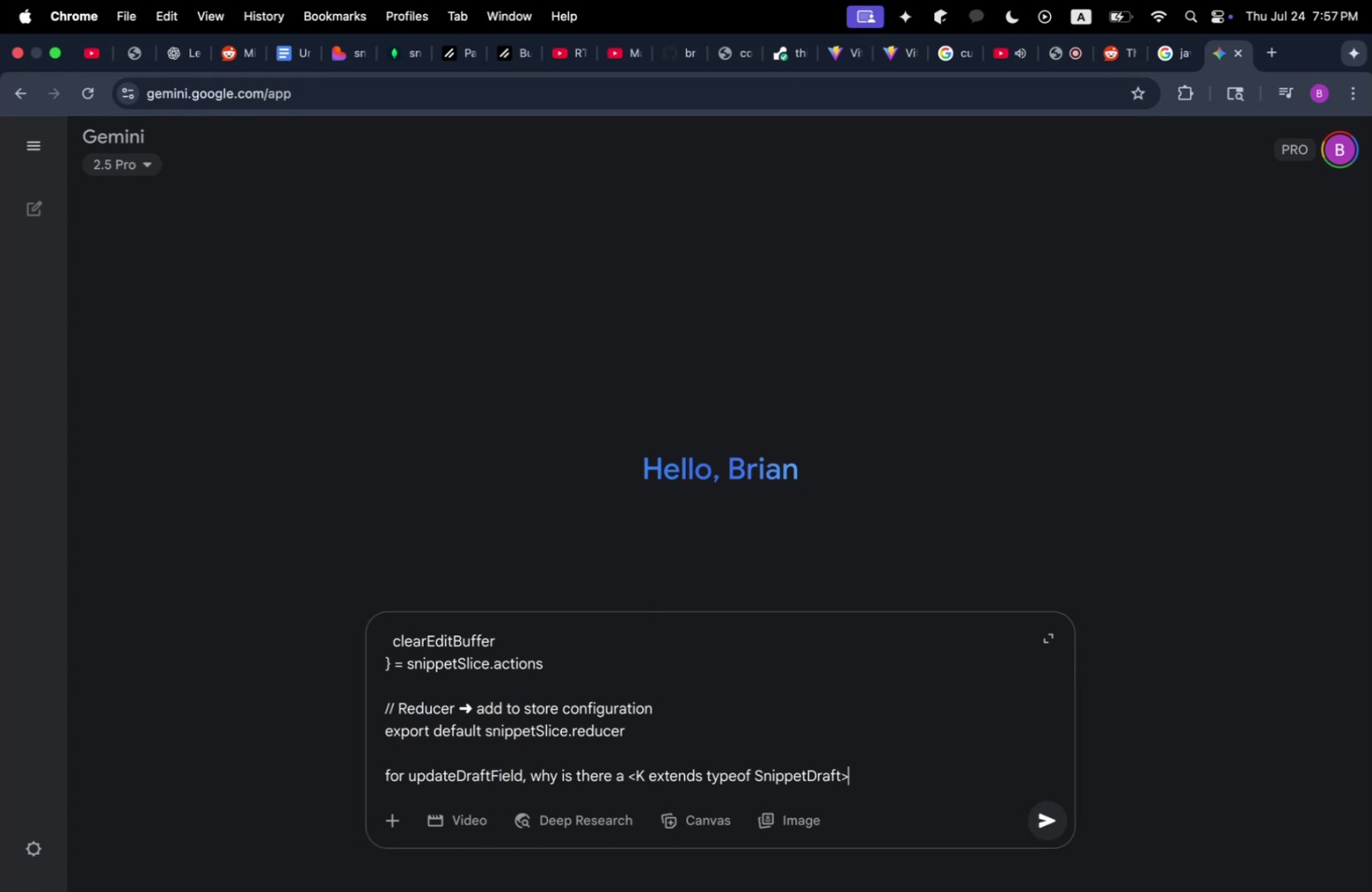 
key(Meta+Shift+CommandLeft)
 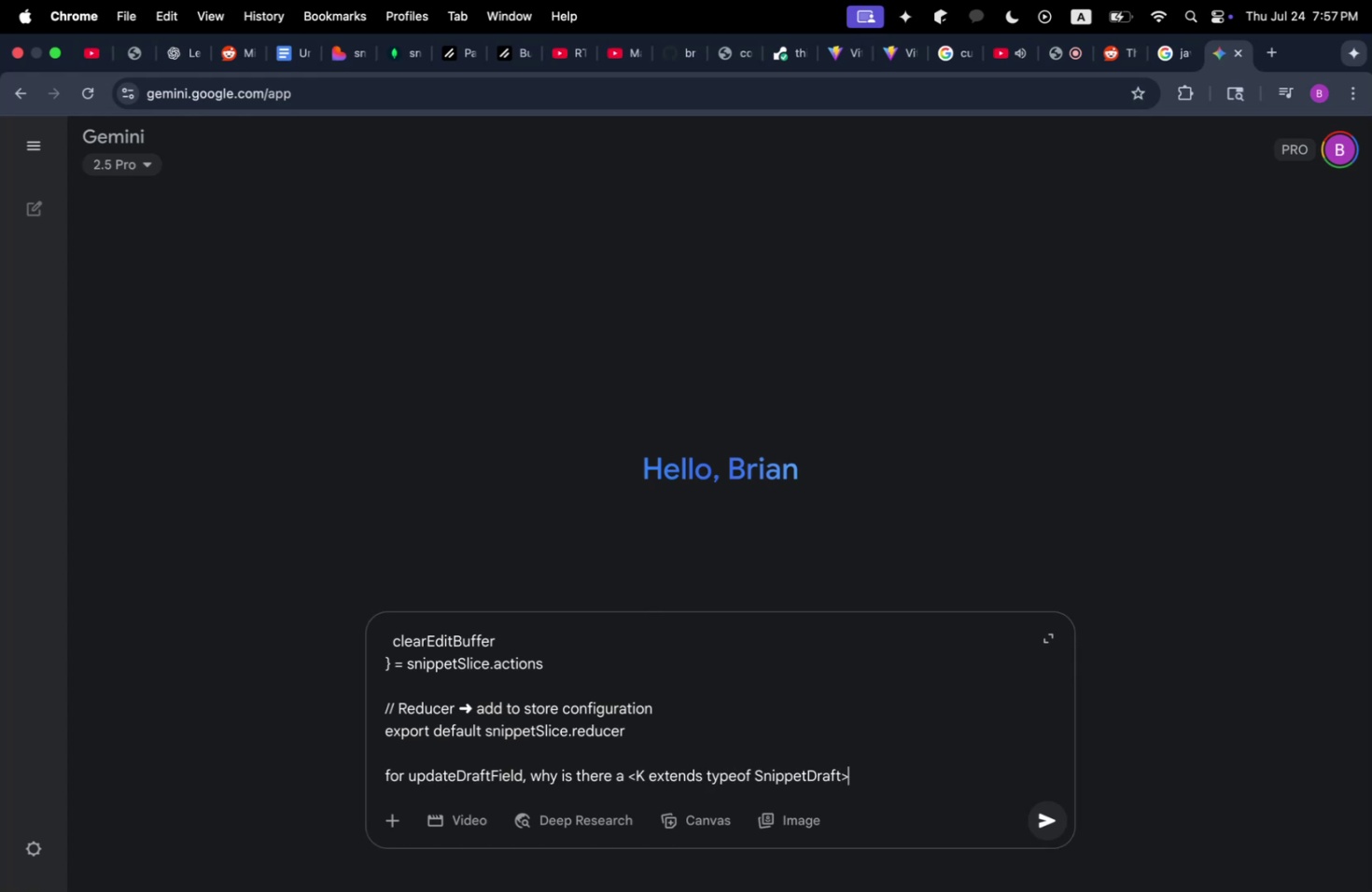 
key(Meta+Shift+Tab)
 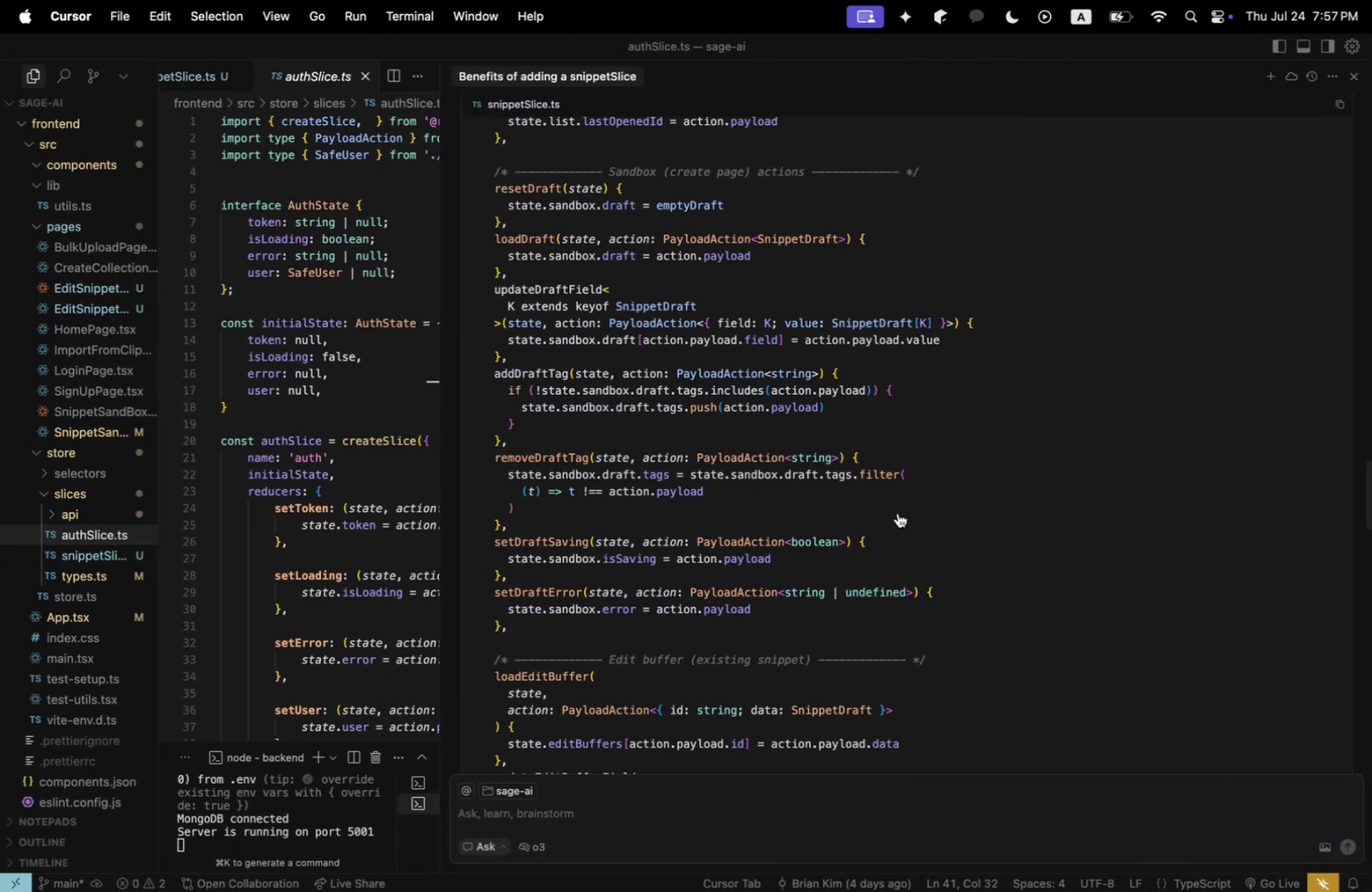 
key(Meta+Shift+CommandLeft)
 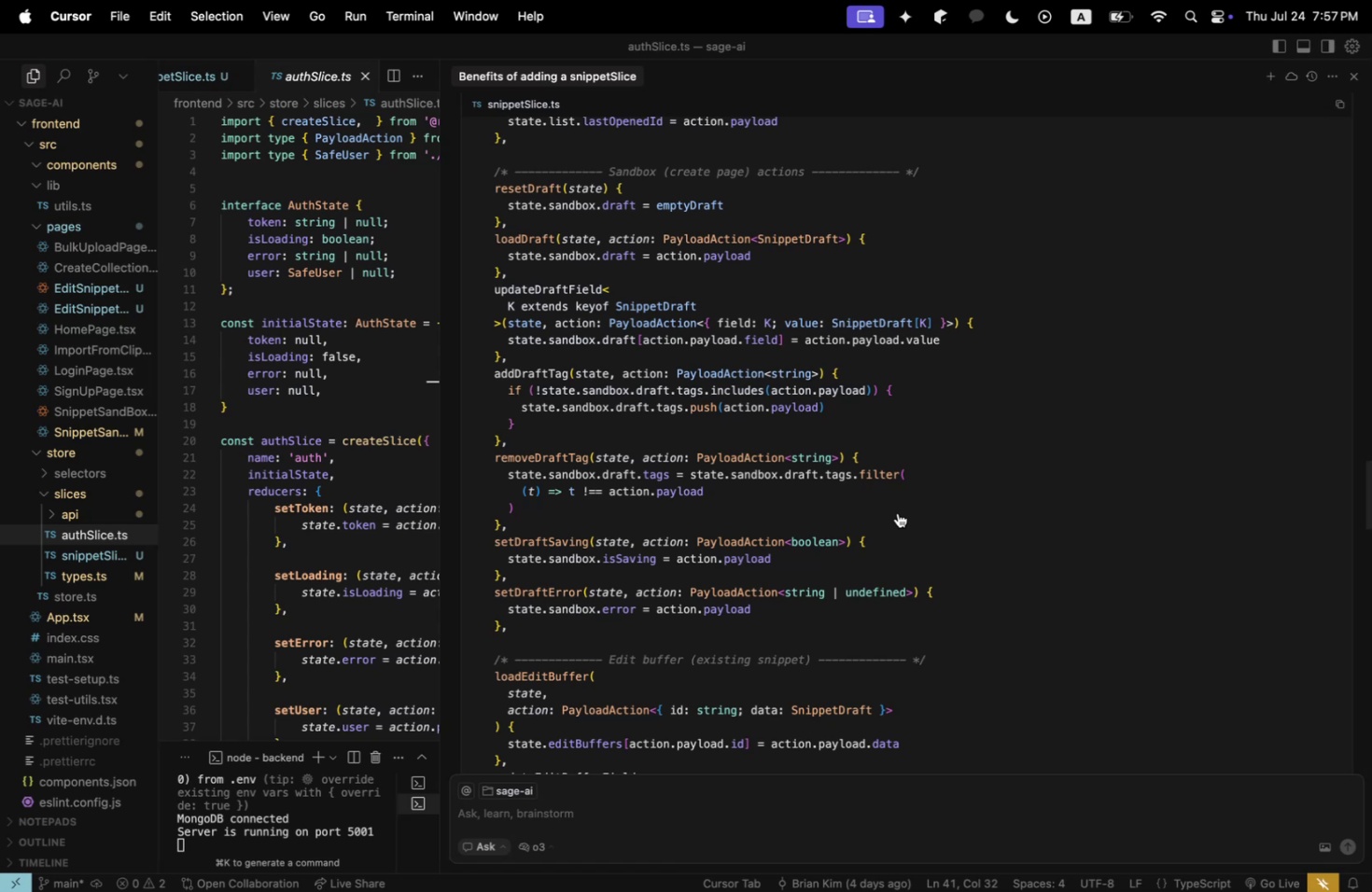 
key(Meta+Shift+Tab)
 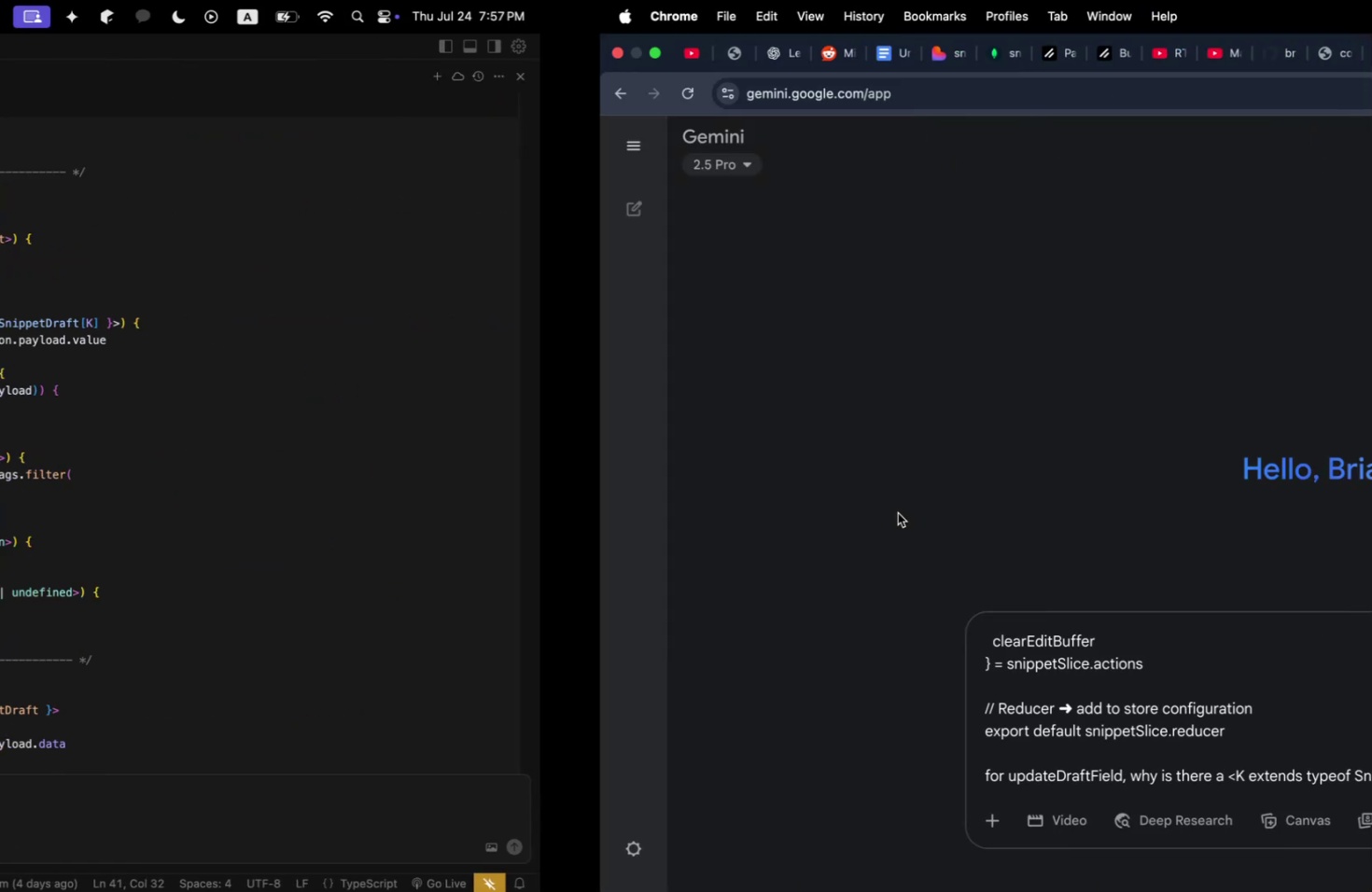 
type( AND WHY IS IT NEEDED?)
 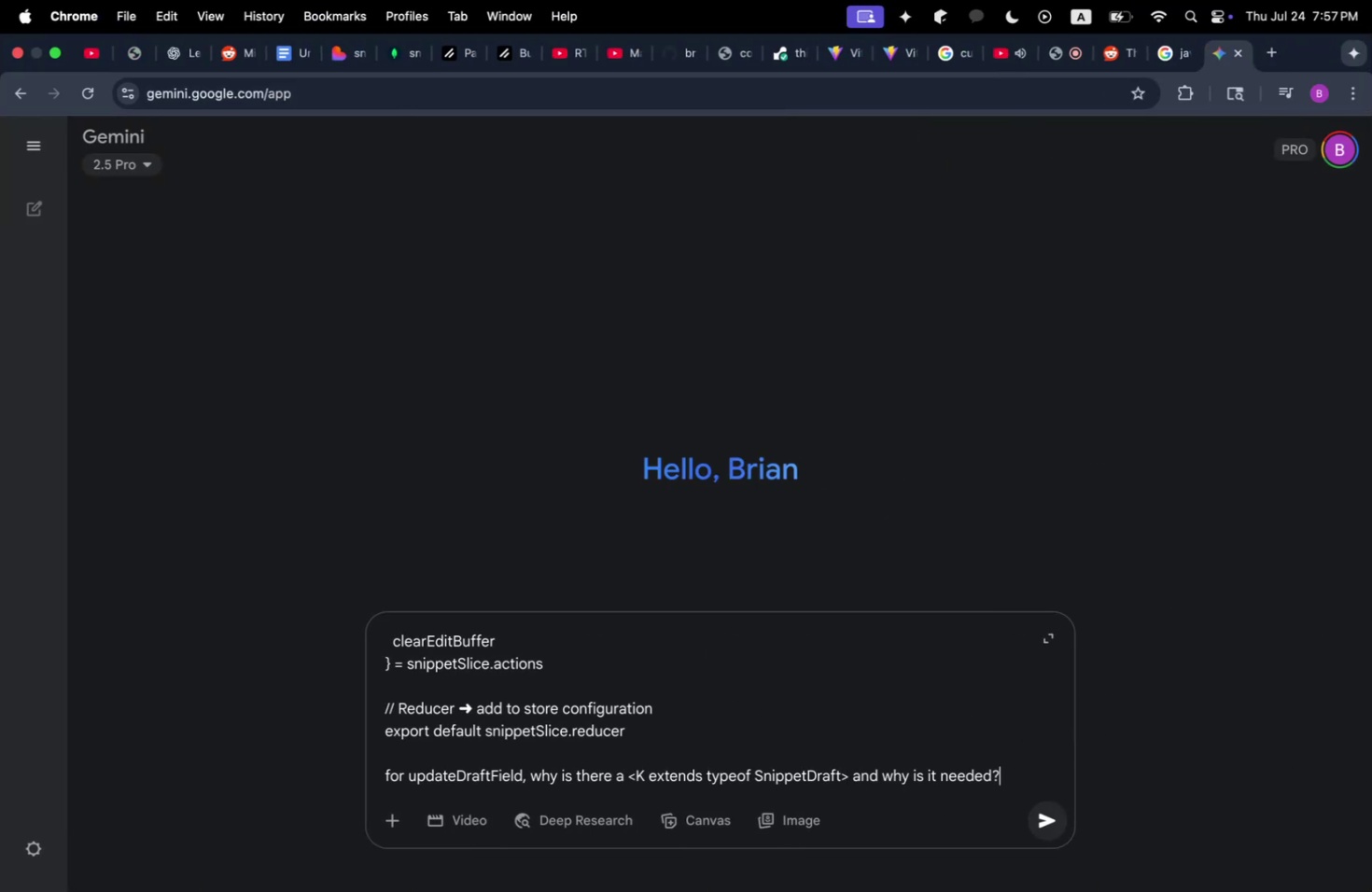 
key(Meta+Shift+CommandLeft)
 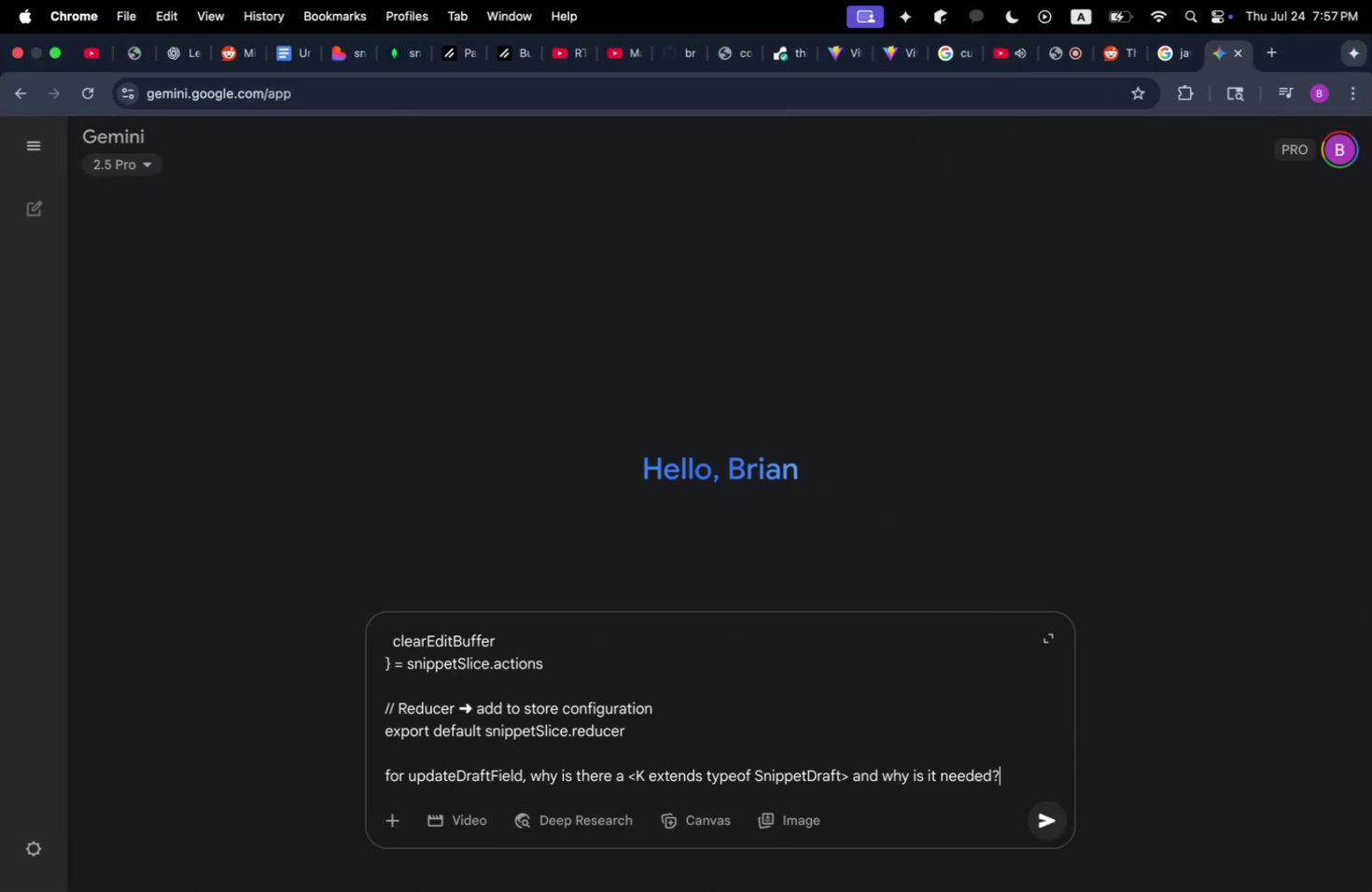 
key(Meta+Shift+Tab)
 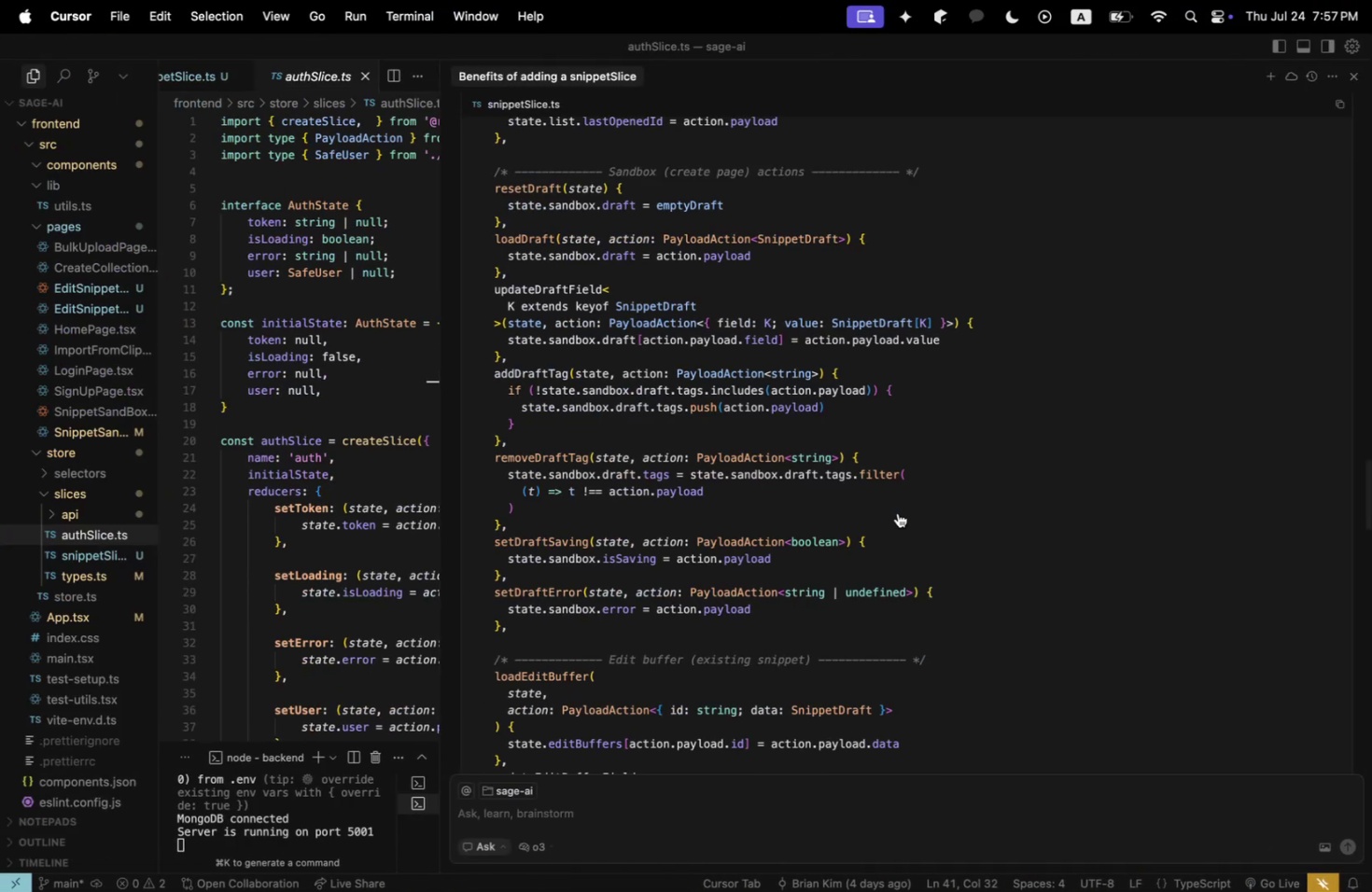 
wait(6.98)
 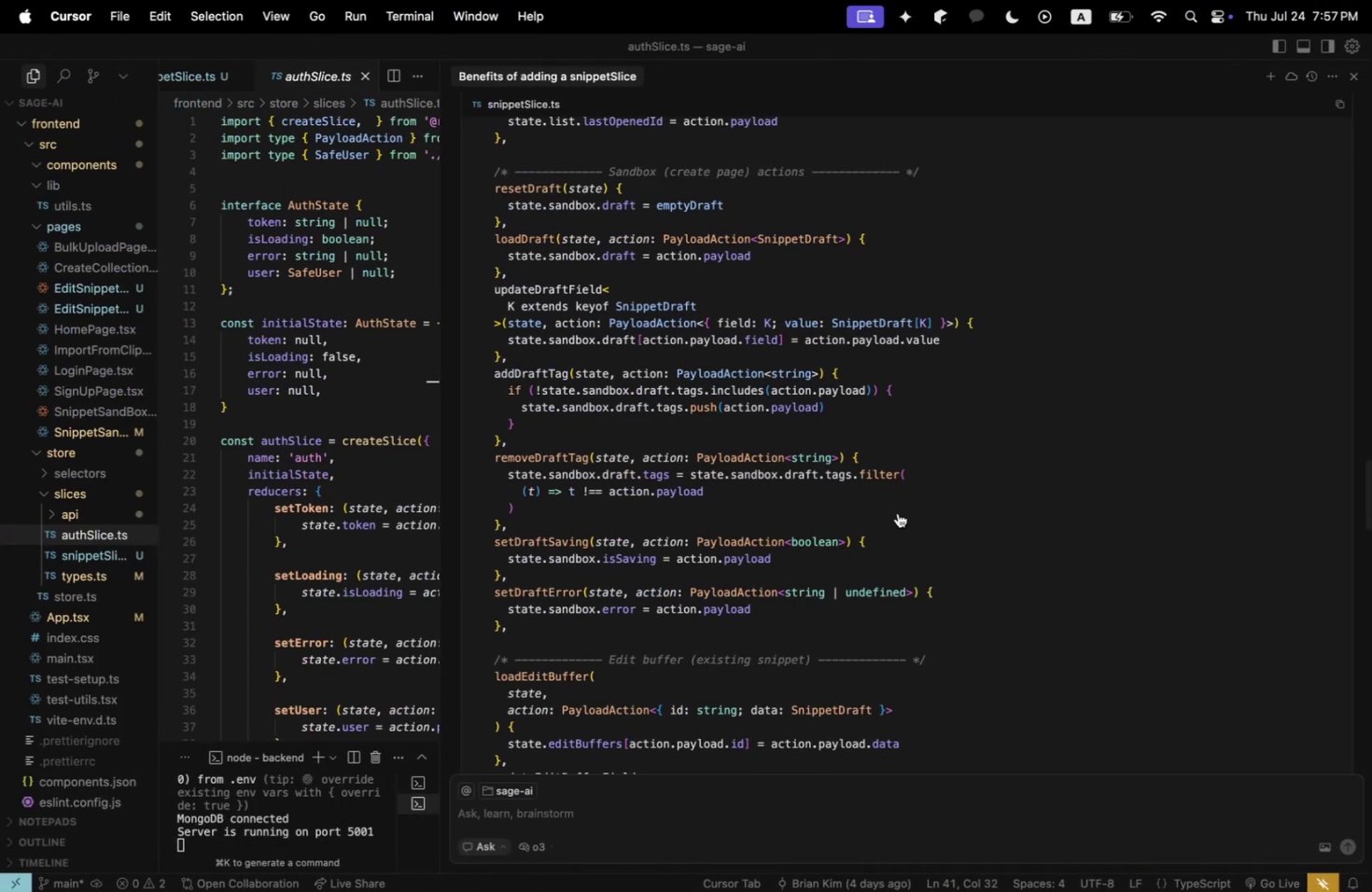 
key(Meta+Shift+CommandLeft)
 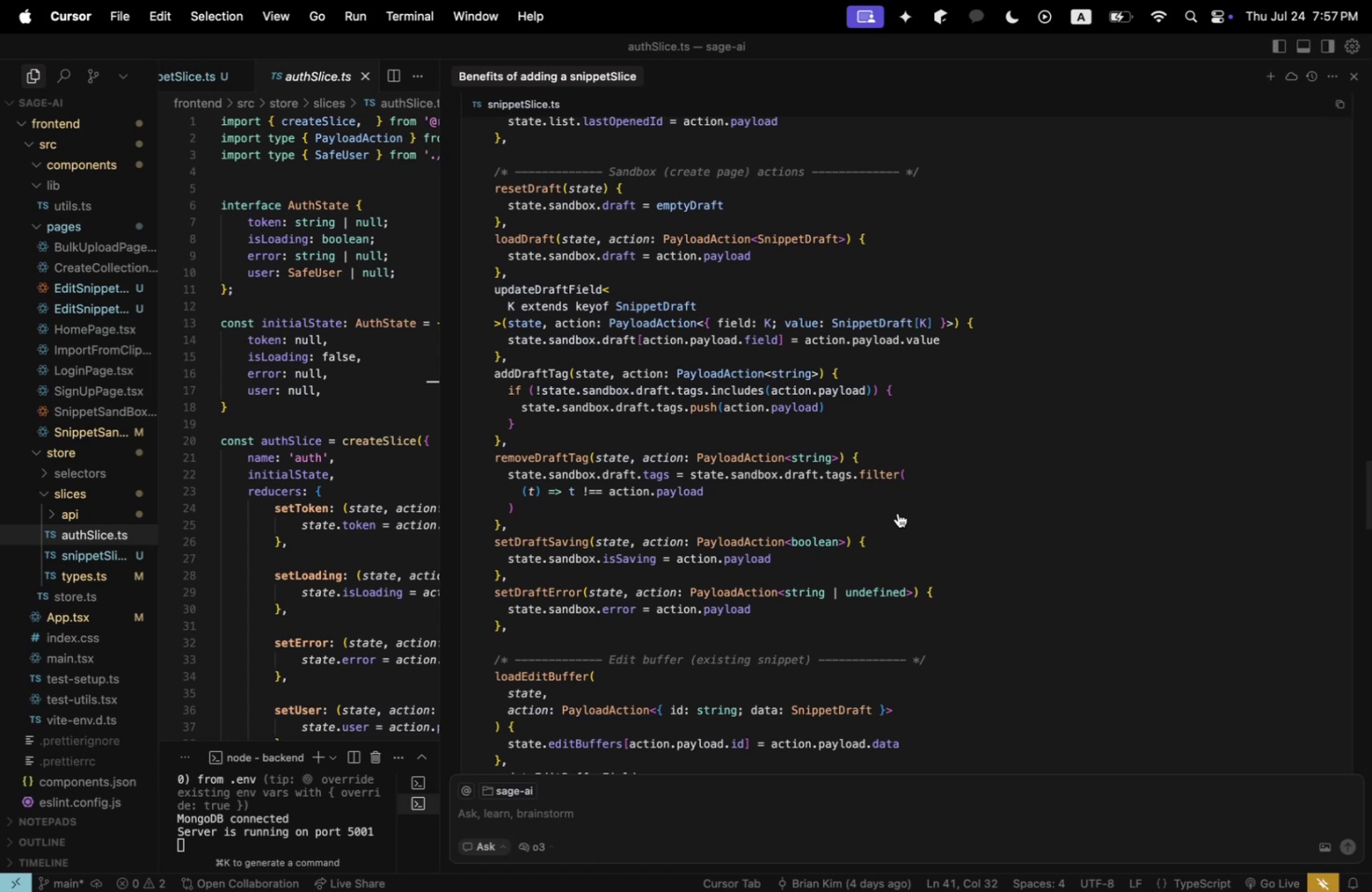 
key(Meta+Shift+Tab)
 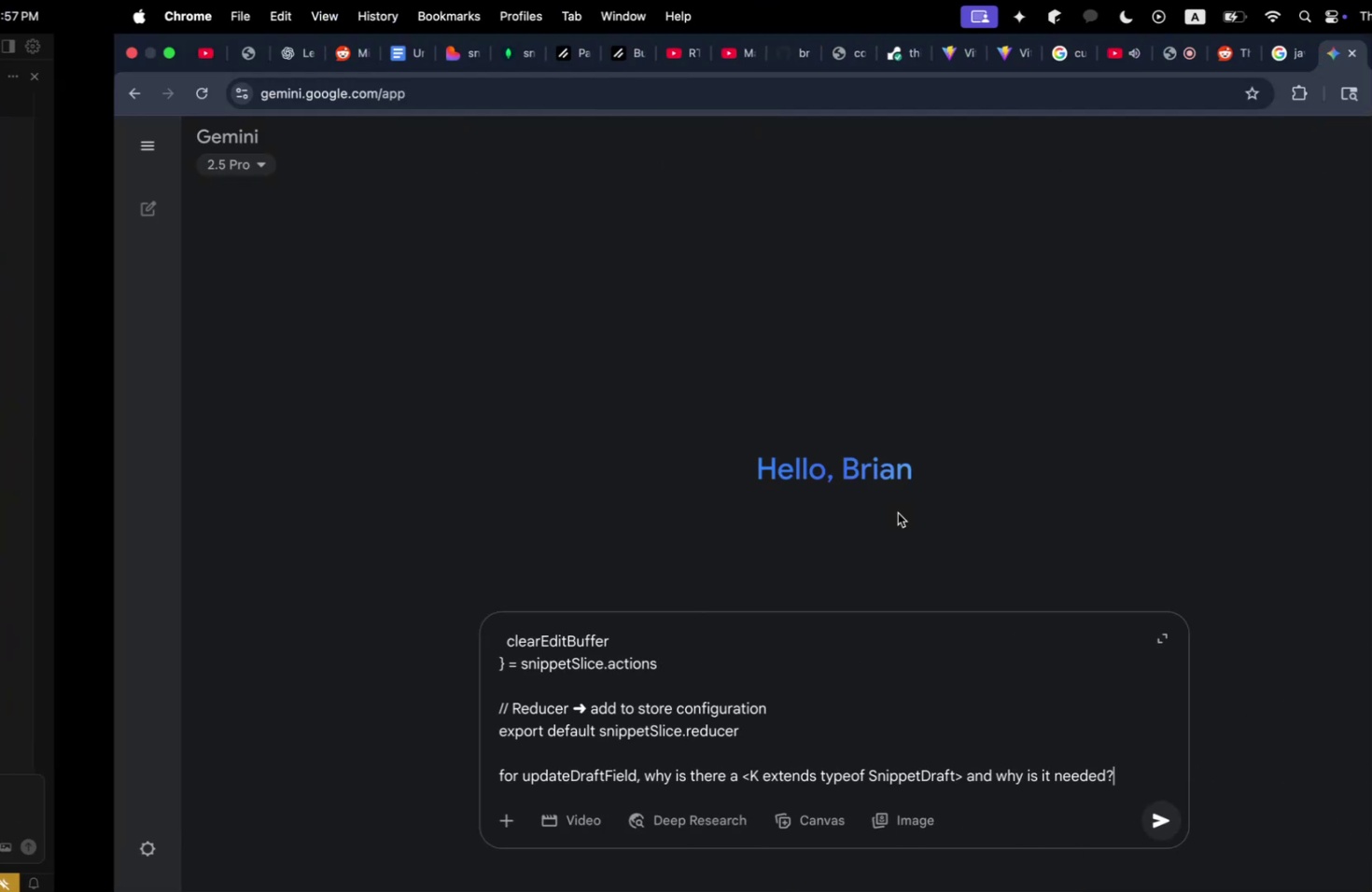 
type( WHY IS PAYL)
key(Backspace)
type(LOADACIO)
key(Backspace)
key(Backspace)
type(TIN OF TYPE)
key(Backspace)
key(Backspace)
key(Backspace)
key(Backspace)
key(Backspace)
key(Backspace)
key(Backspace)
key(Backspace)
key(Backspace)
type(ON OF TYPE )
 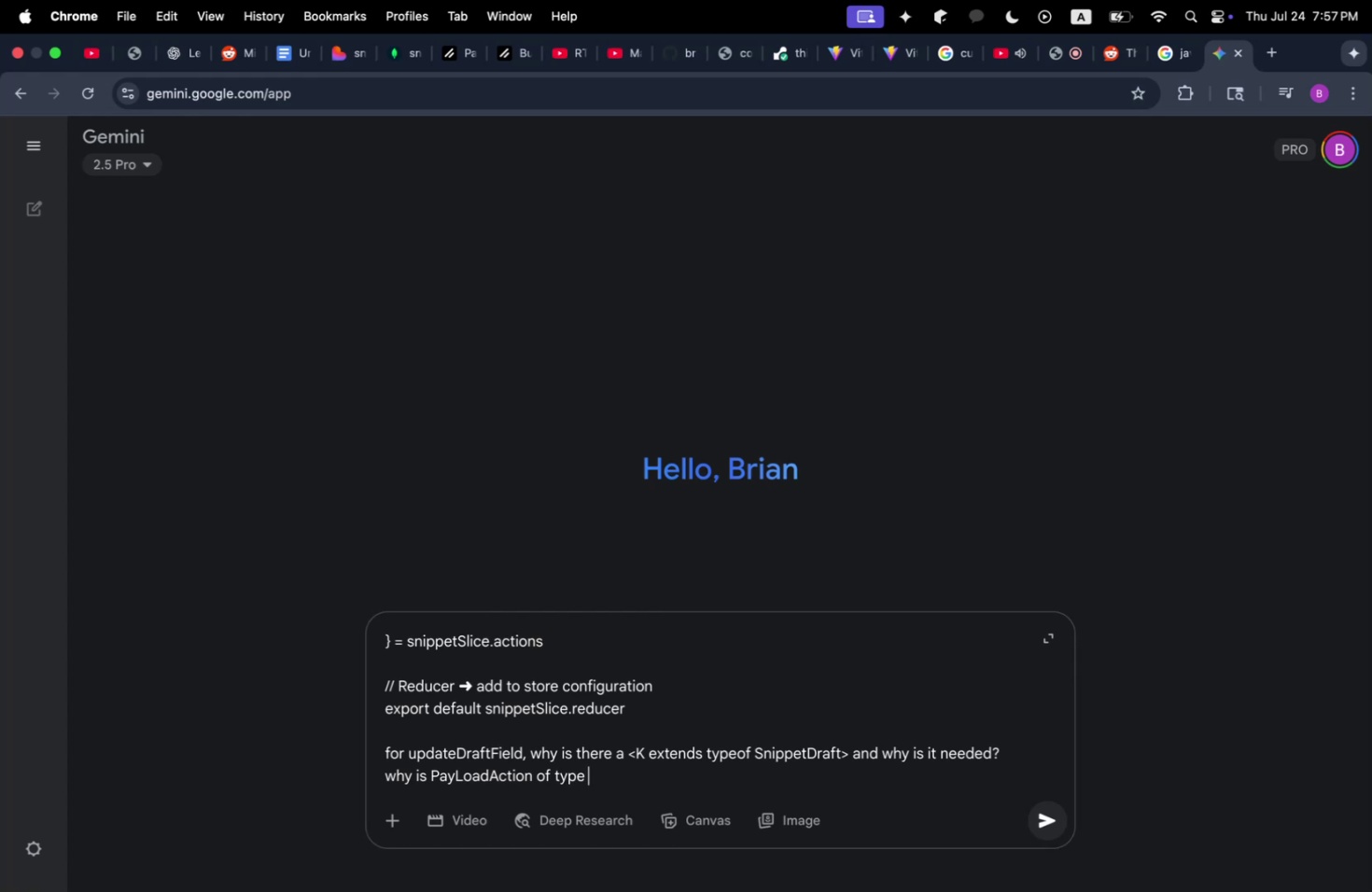 
key(Meta+Shift+CommandLeft)
 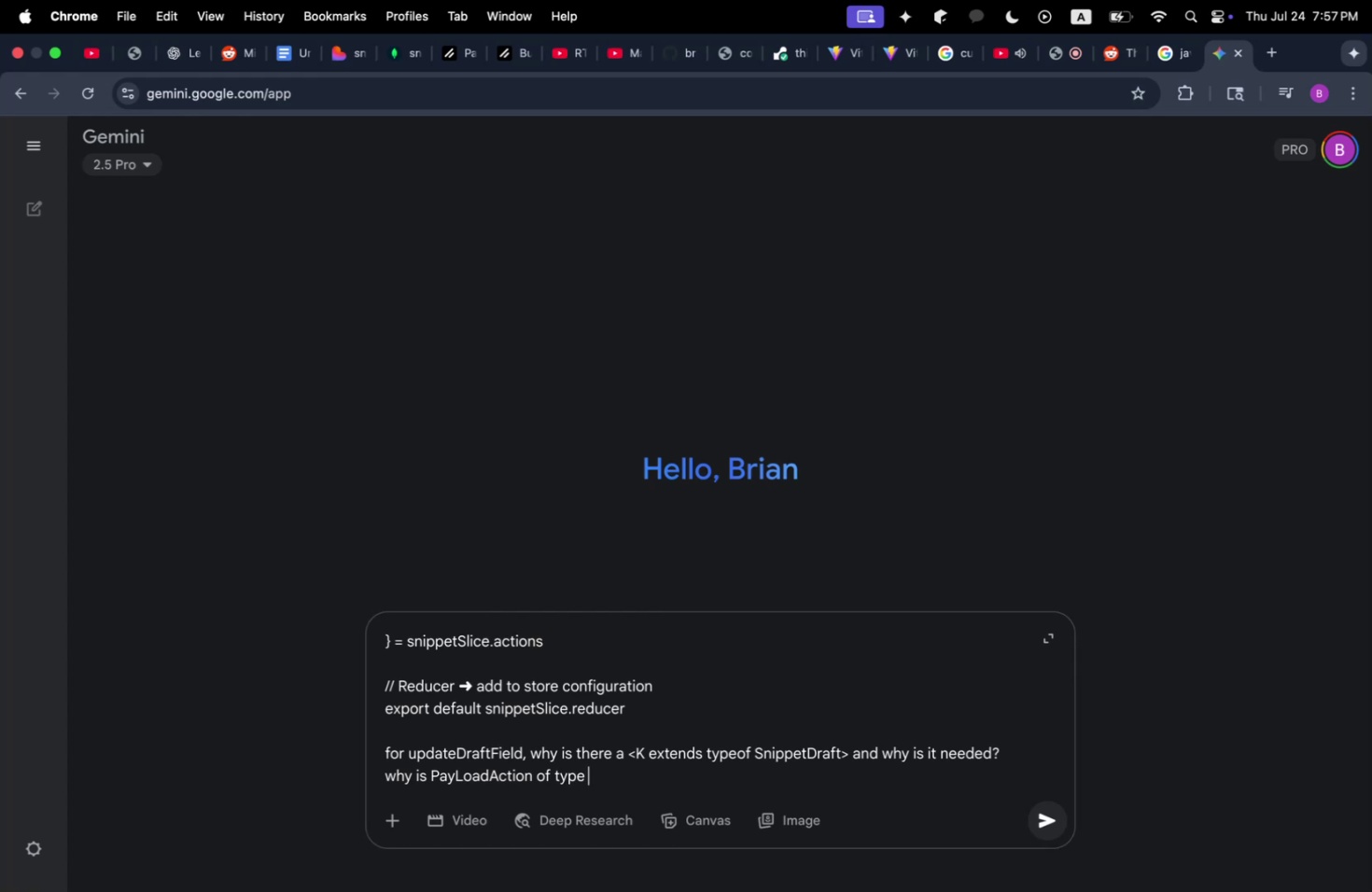 
key(Meta+Shift+Tab)
 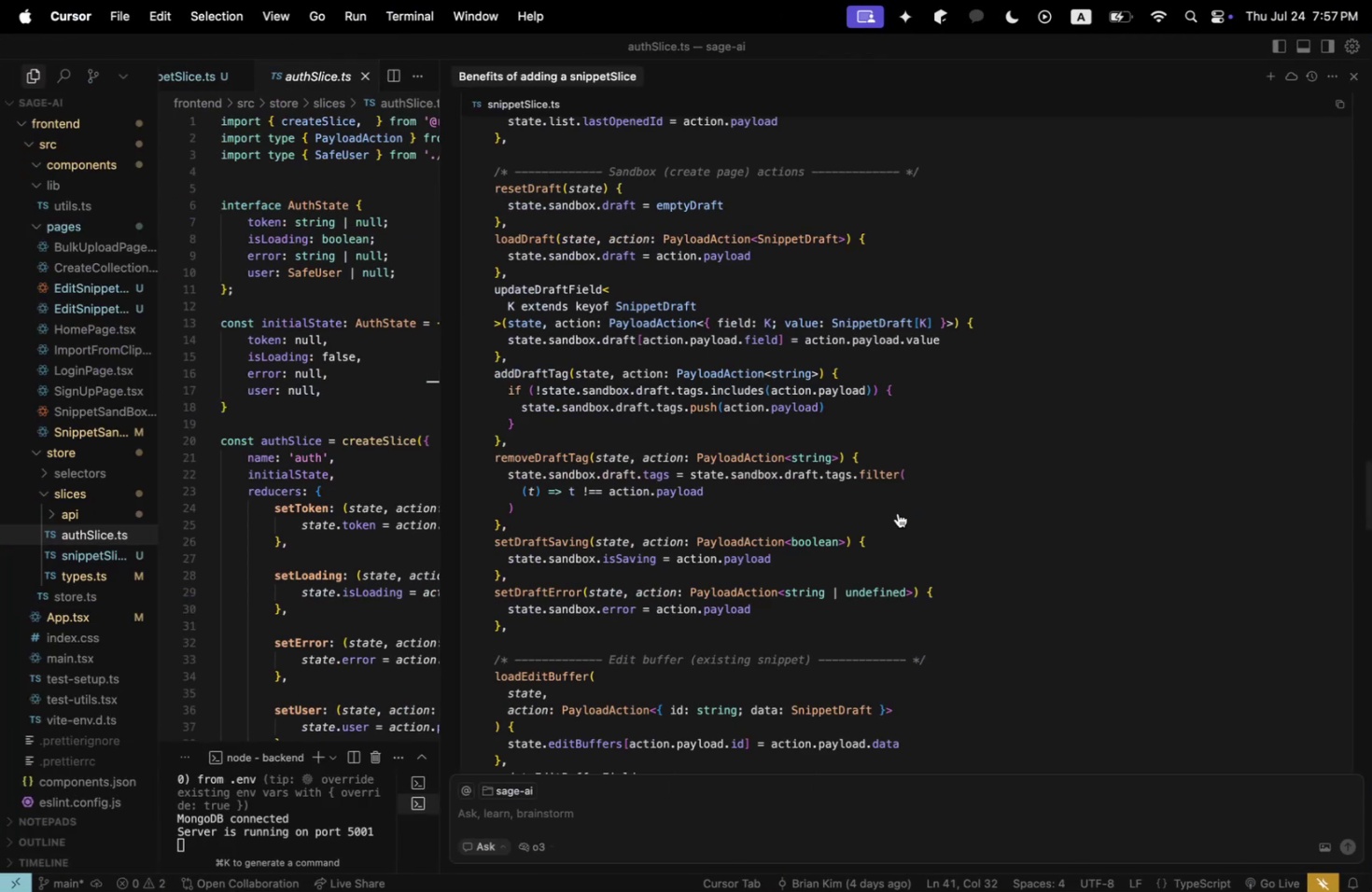 
key(Meta+Shift+CommandLeft)
 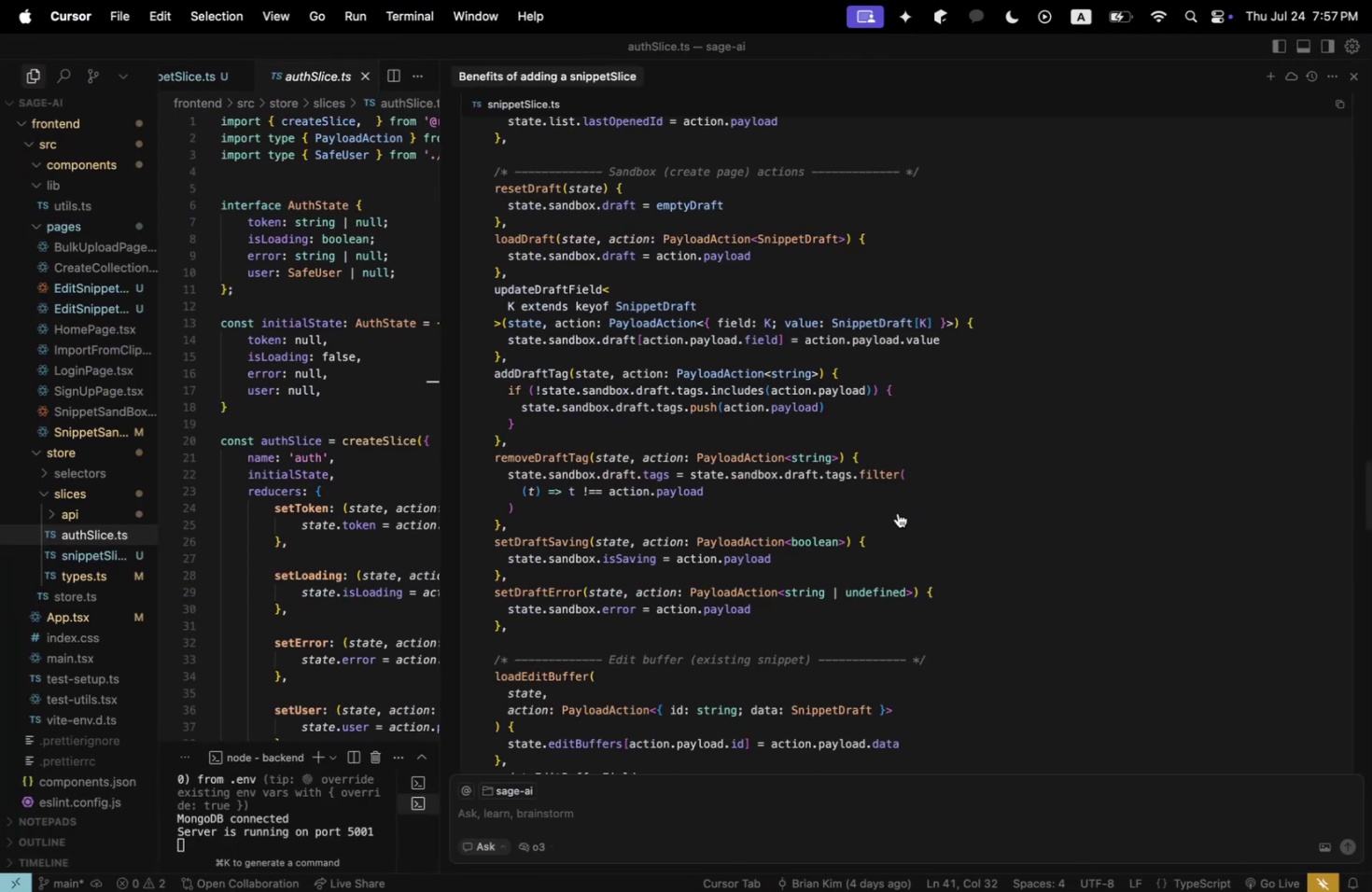 
key(Meta+Shift+Tab)
 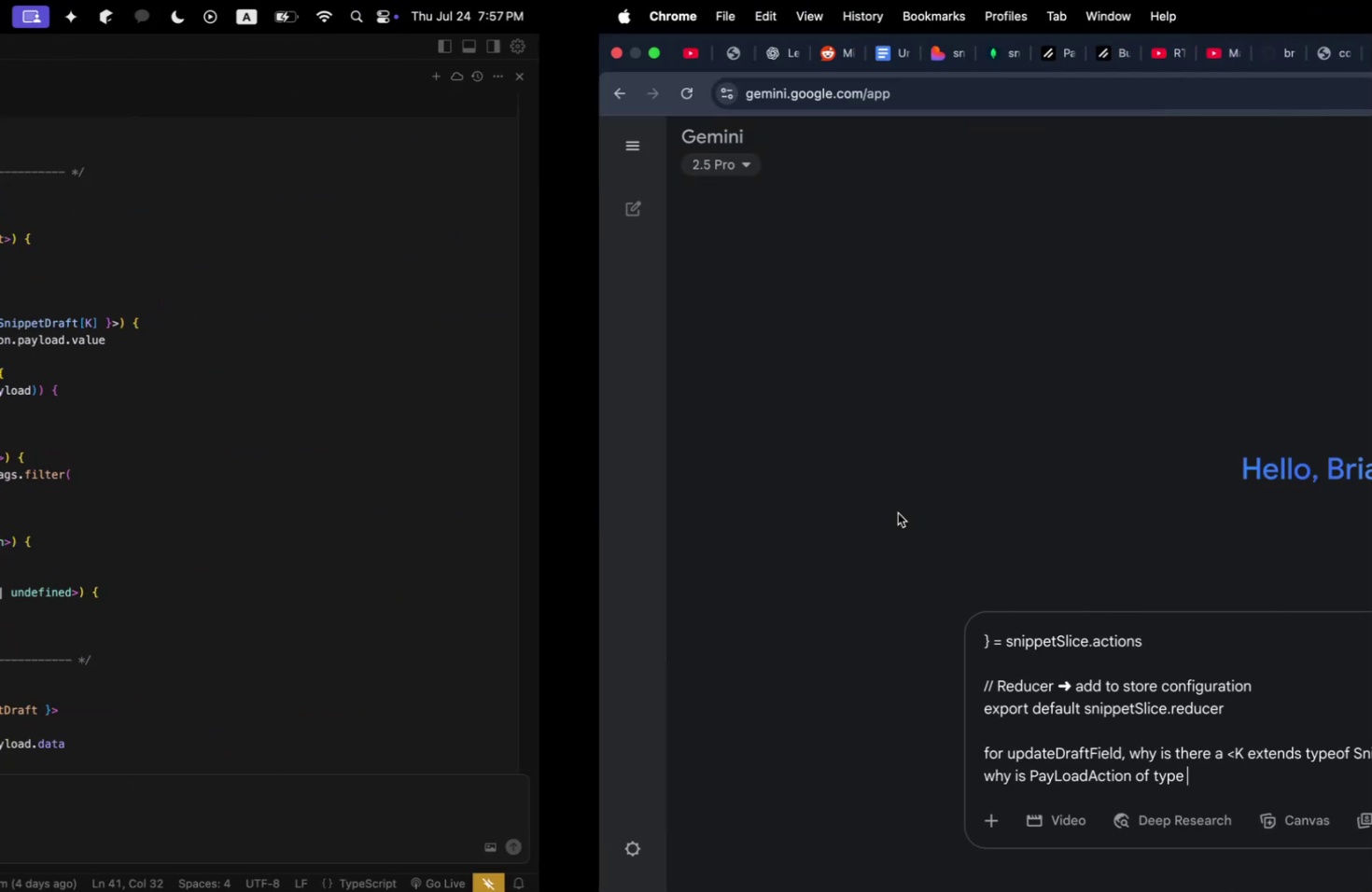 
type({ FIELD: L)
key(Backspace)
type(K< )
 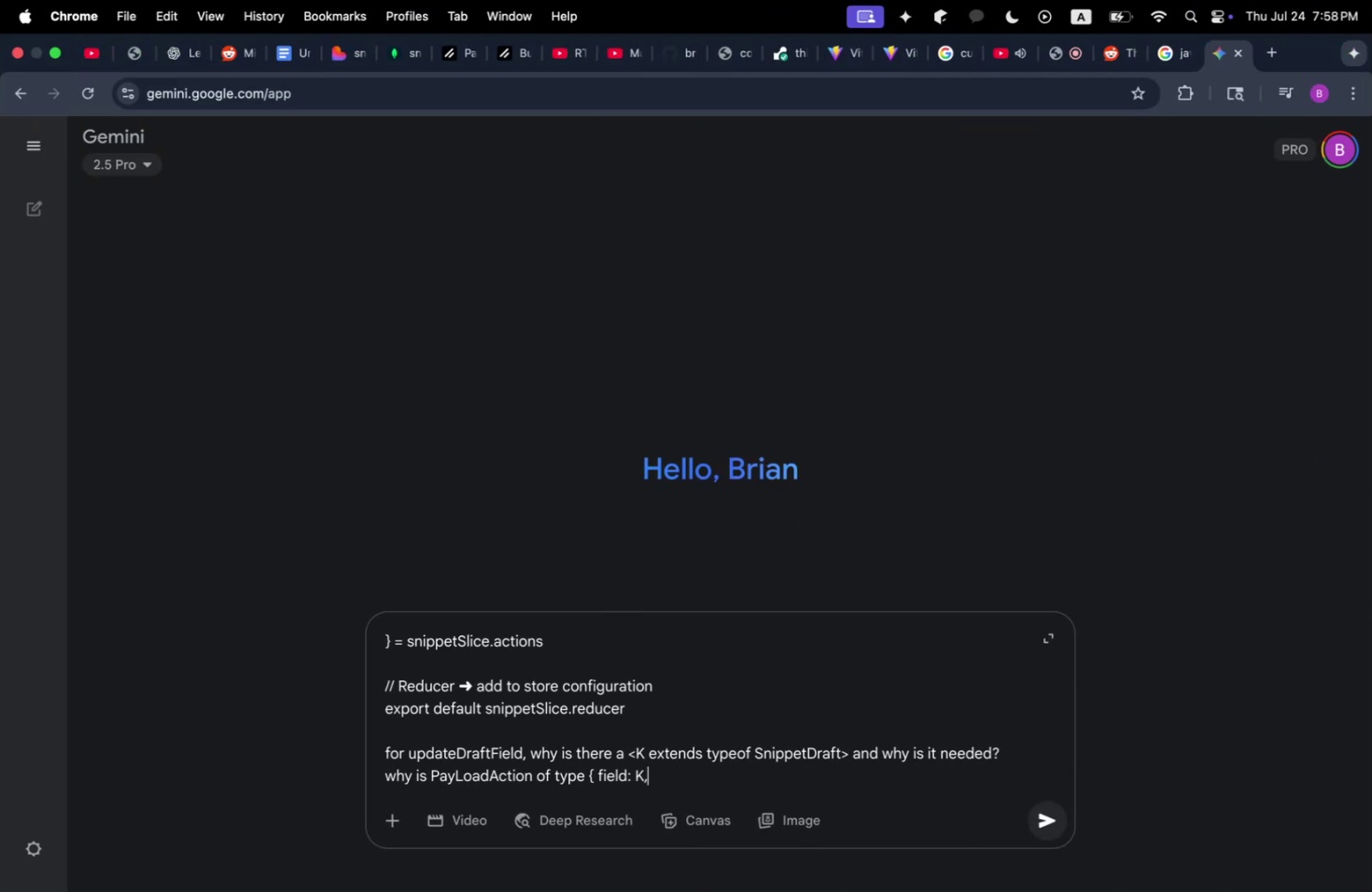 
key(Meta+Shift+CommandLeft)
 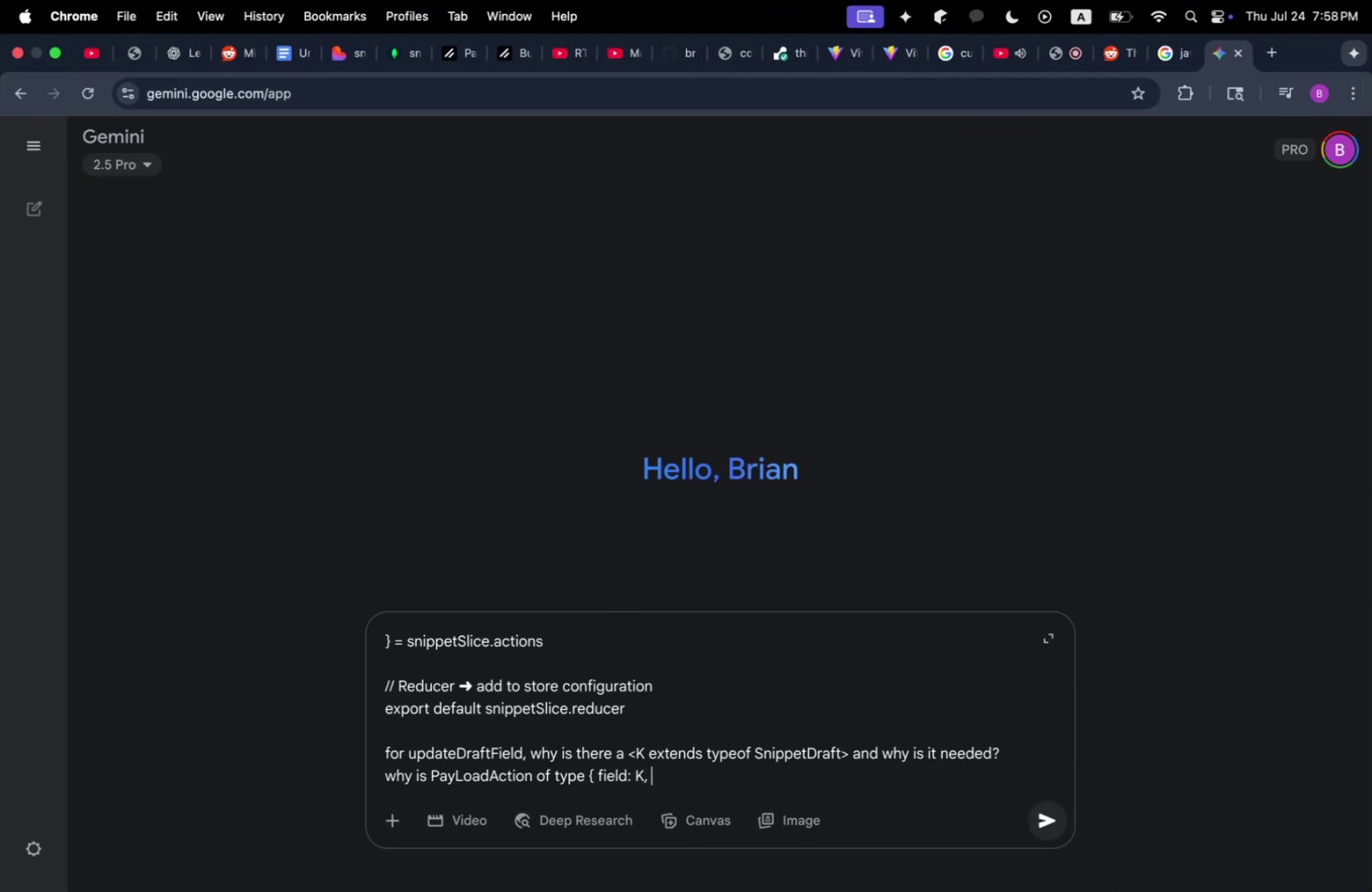 
key(Meta+Shift+Tab)
 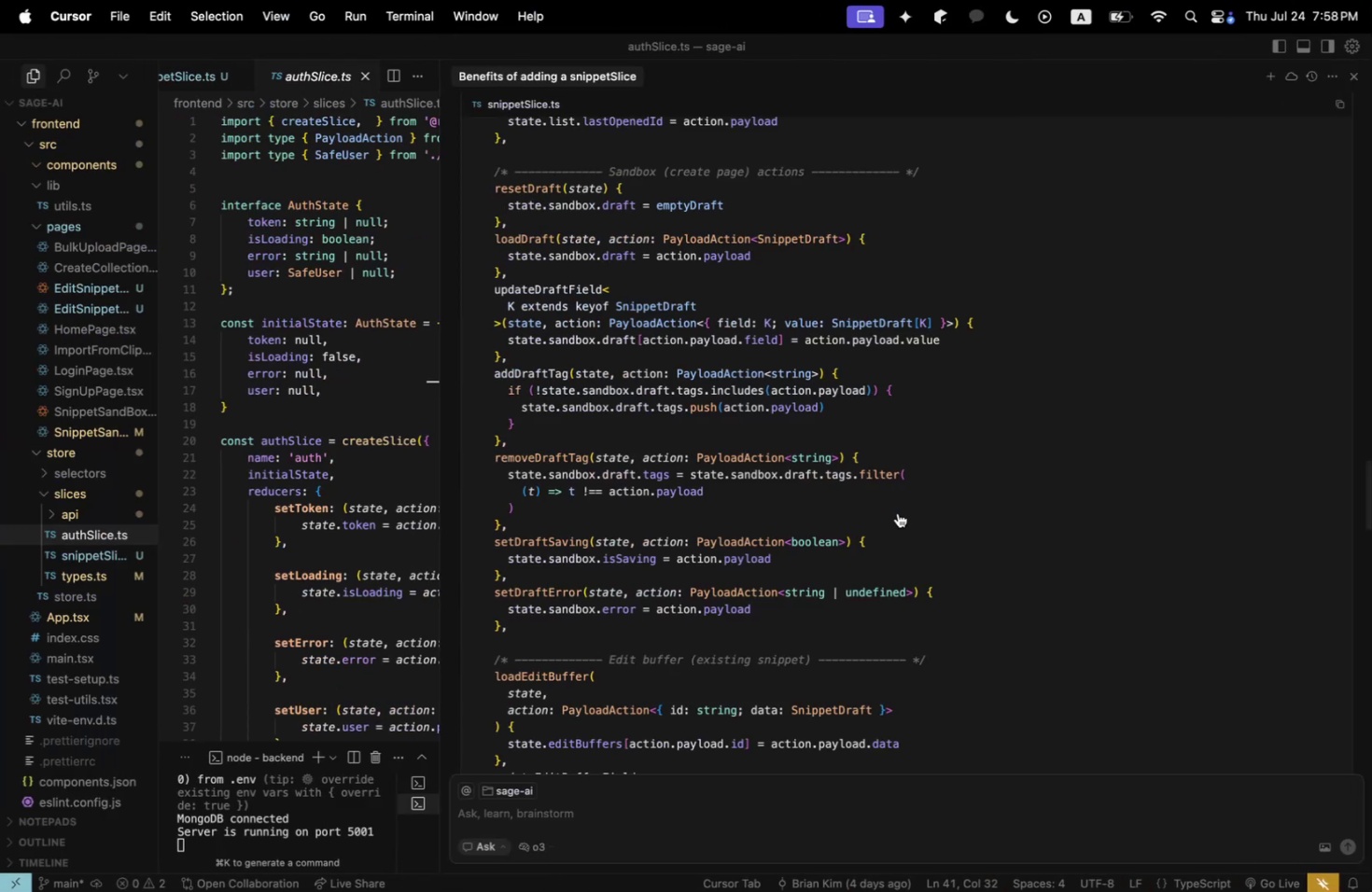 
key(Meta+Shift+CommandLeft)
 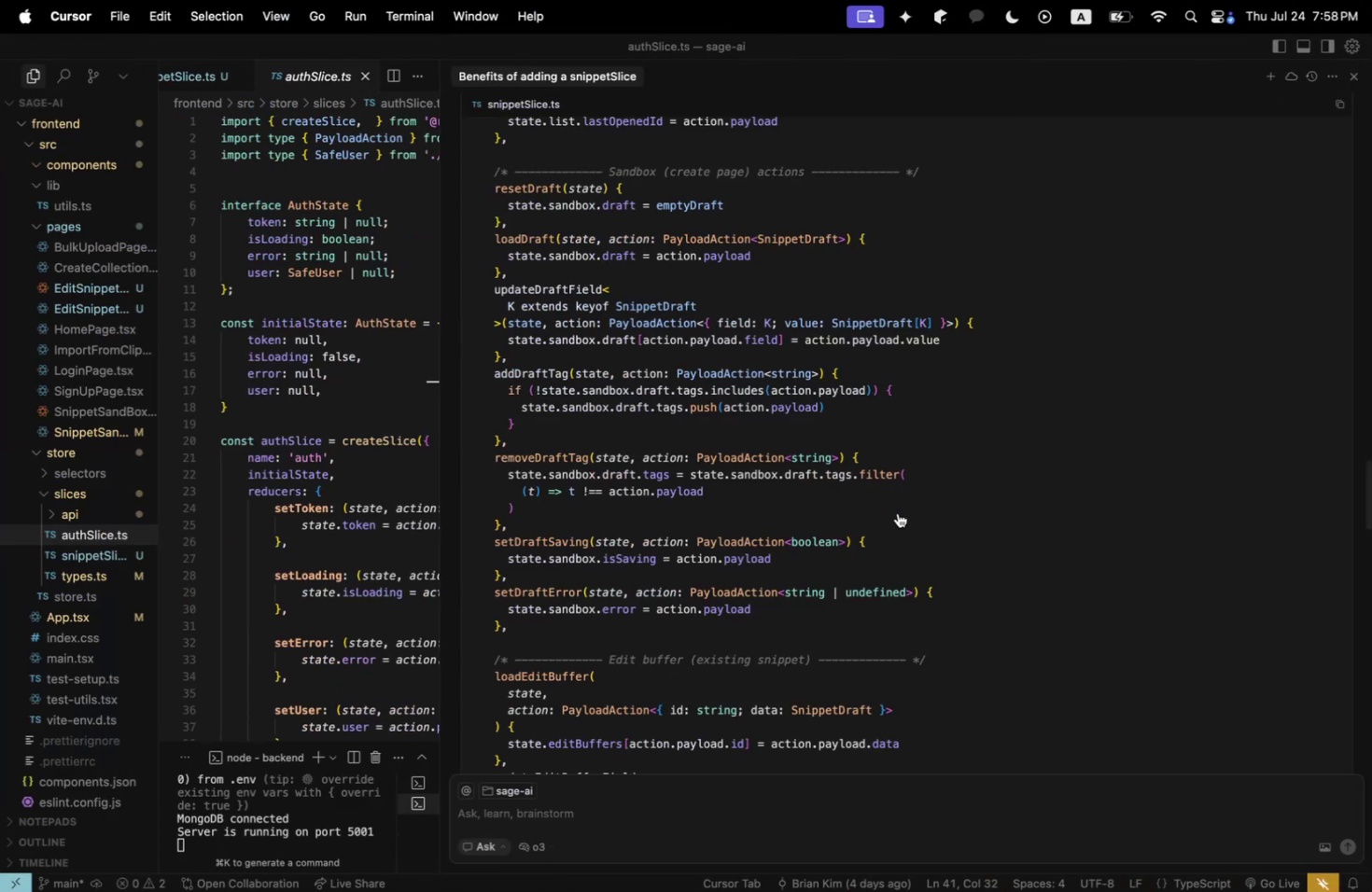 
key(Meta+Shift+Tab)
 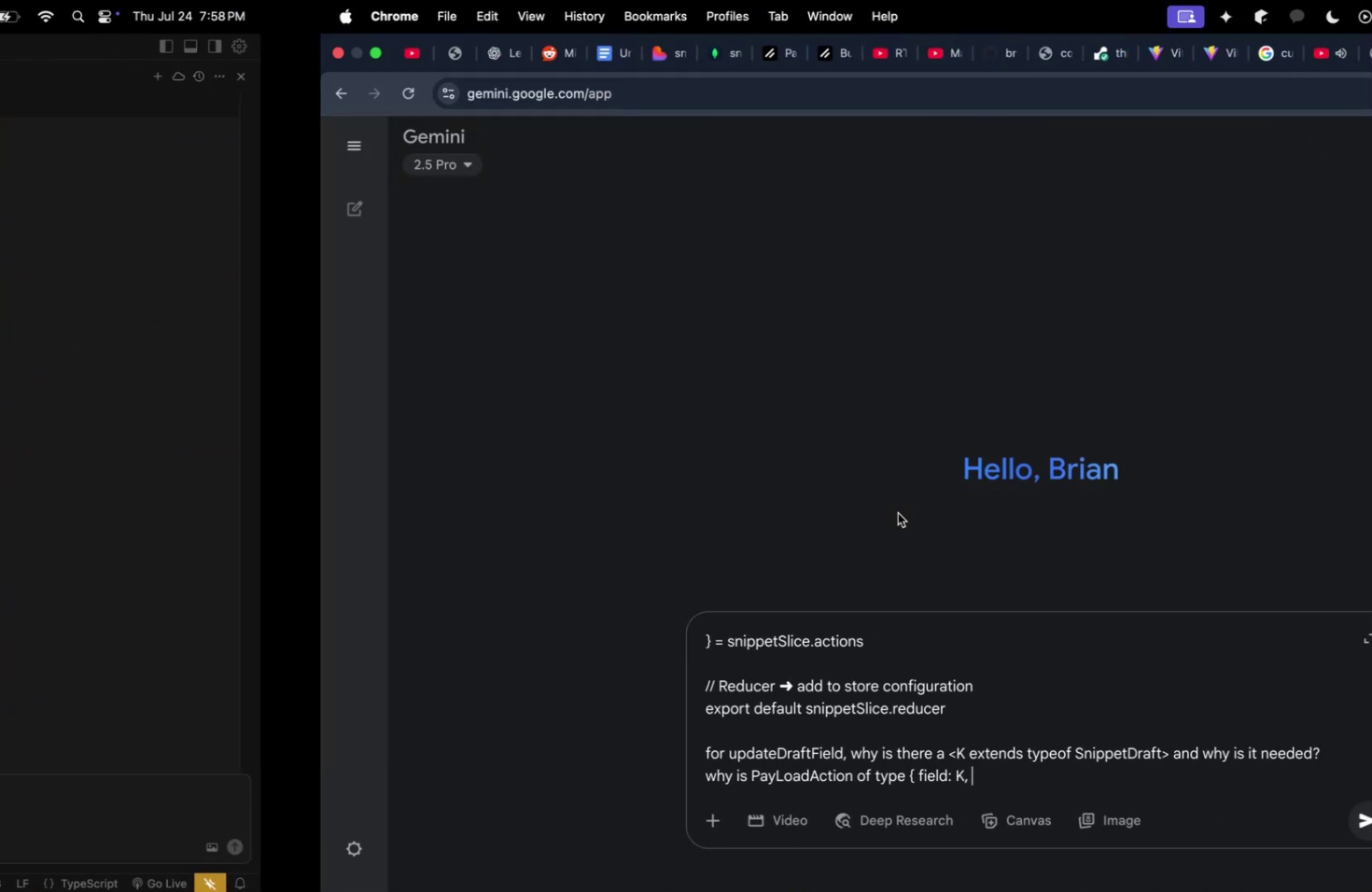 
key(Backspace)
key(Backspace)
type(: VALUE: )
 